 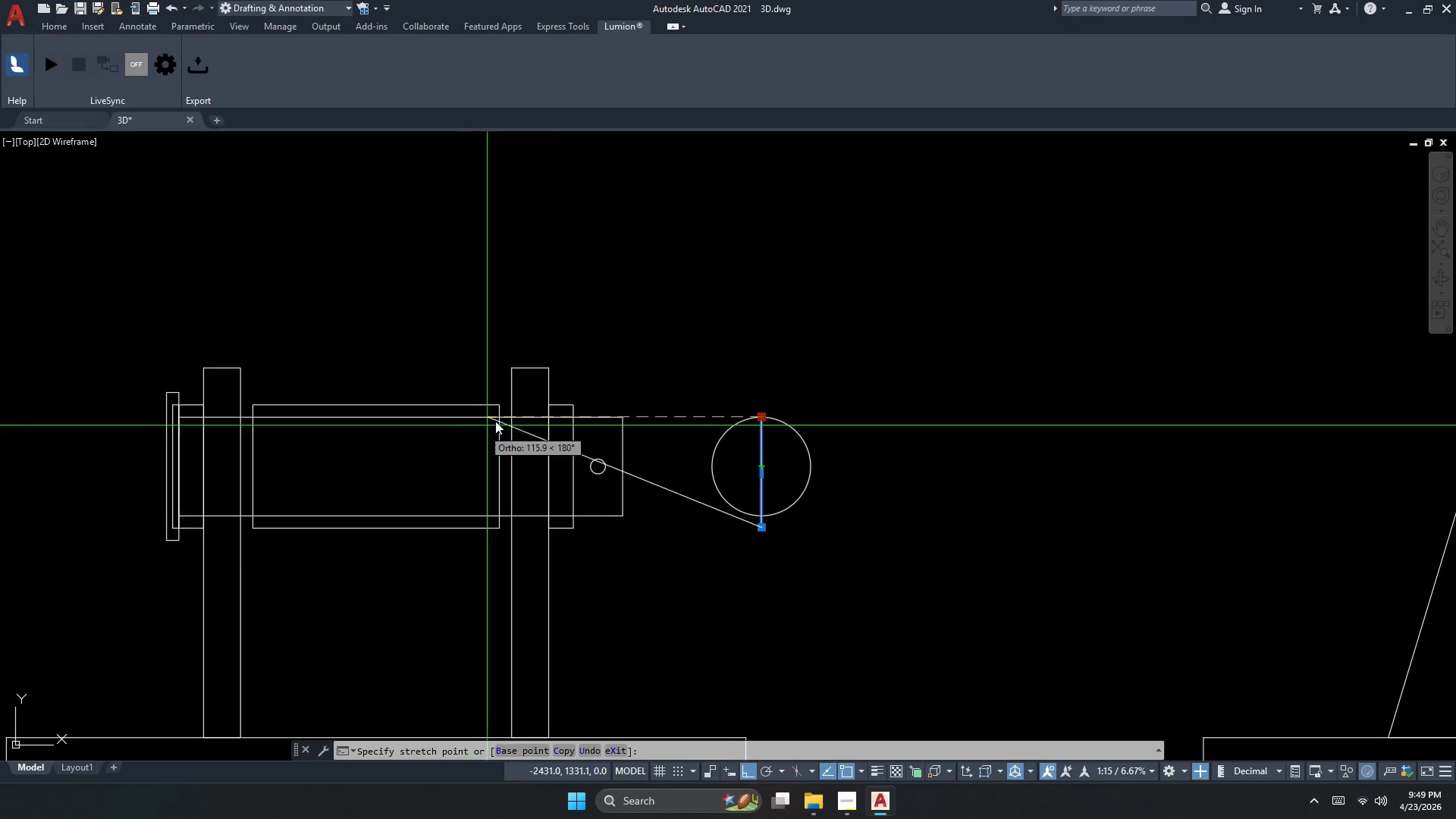 
scroll: coordinate [551, 450], scroll_direction: down, amount: 1.0
 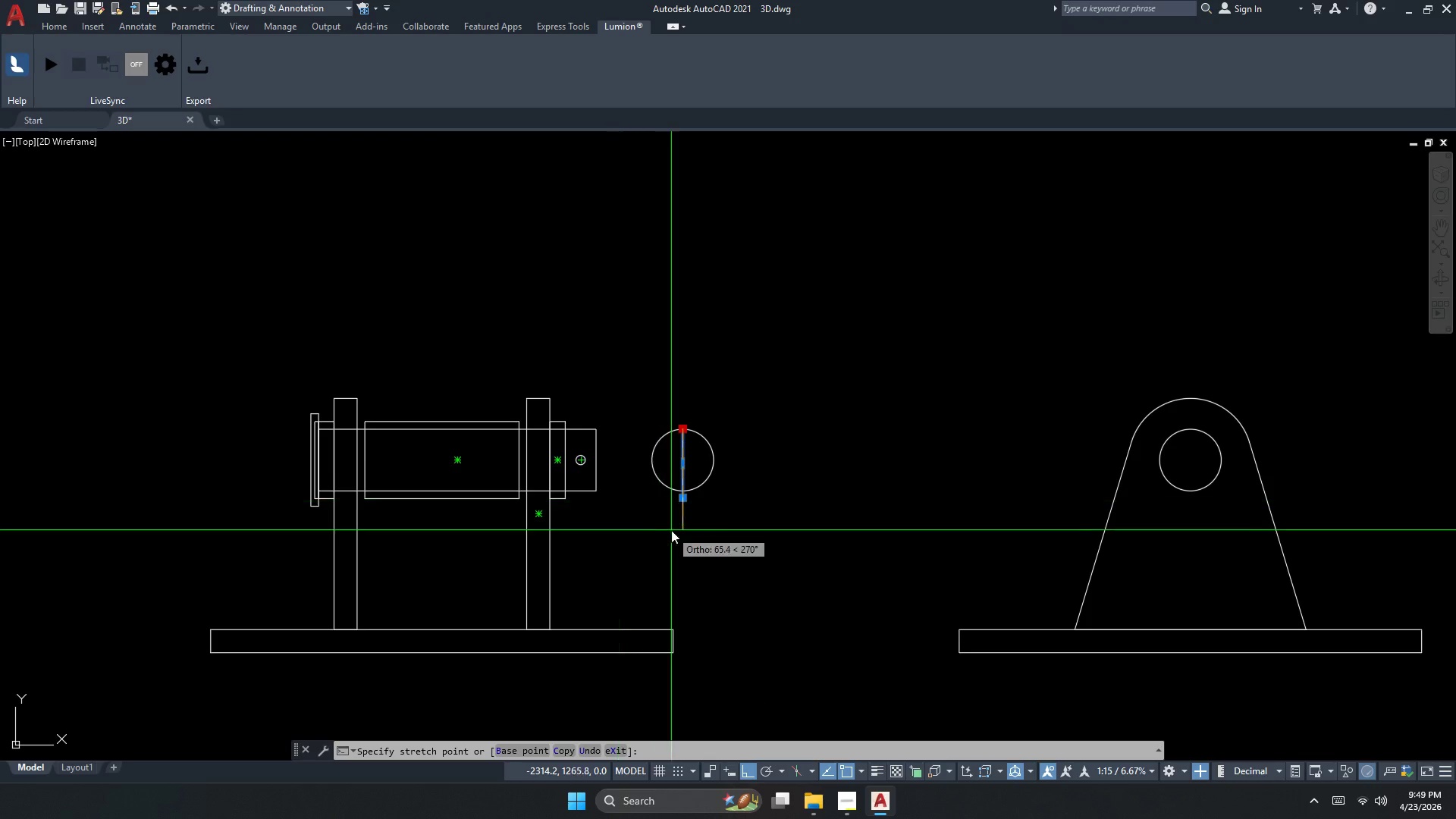 
key(Escape)
 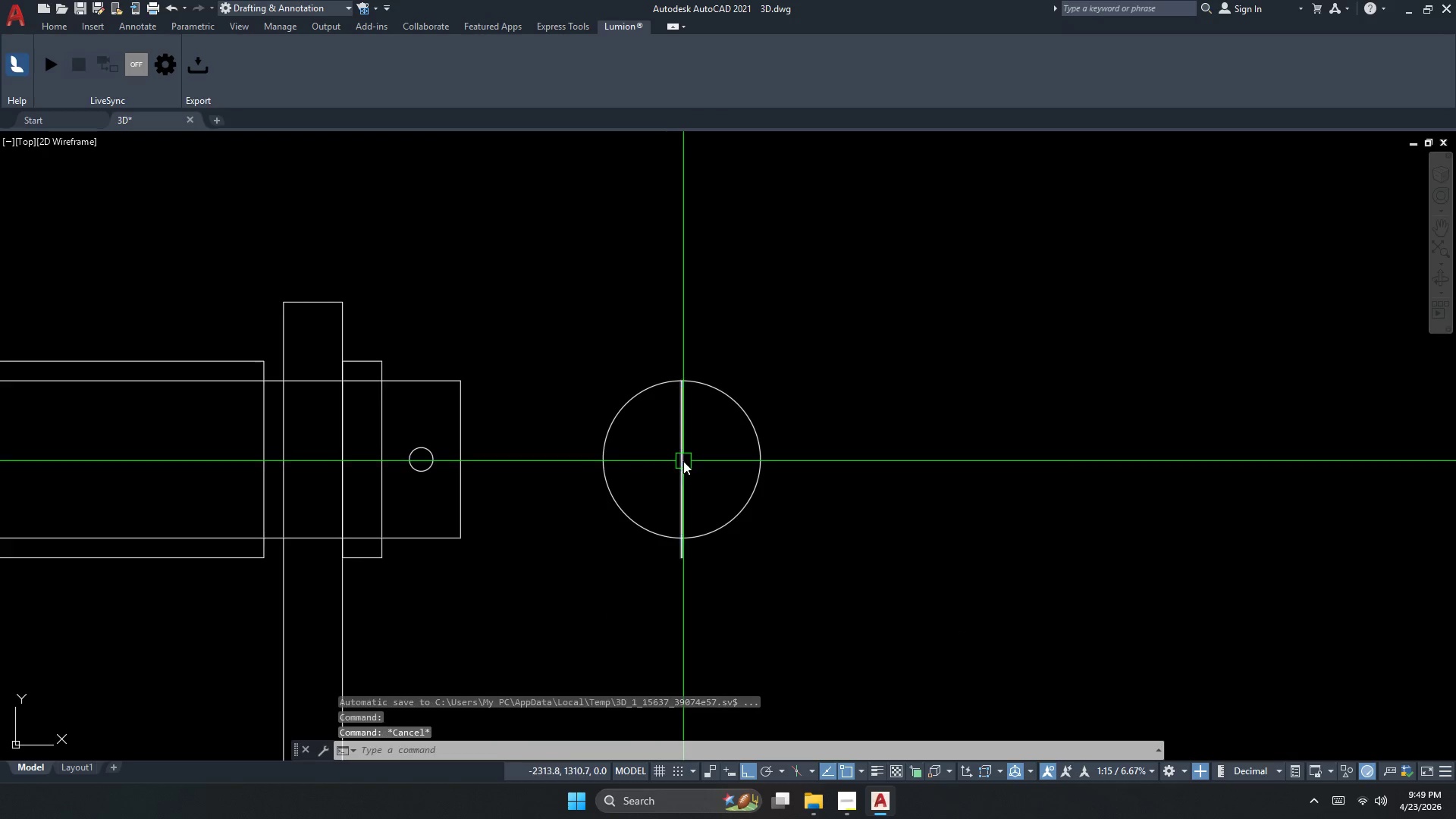 
left_click([685, 460])
 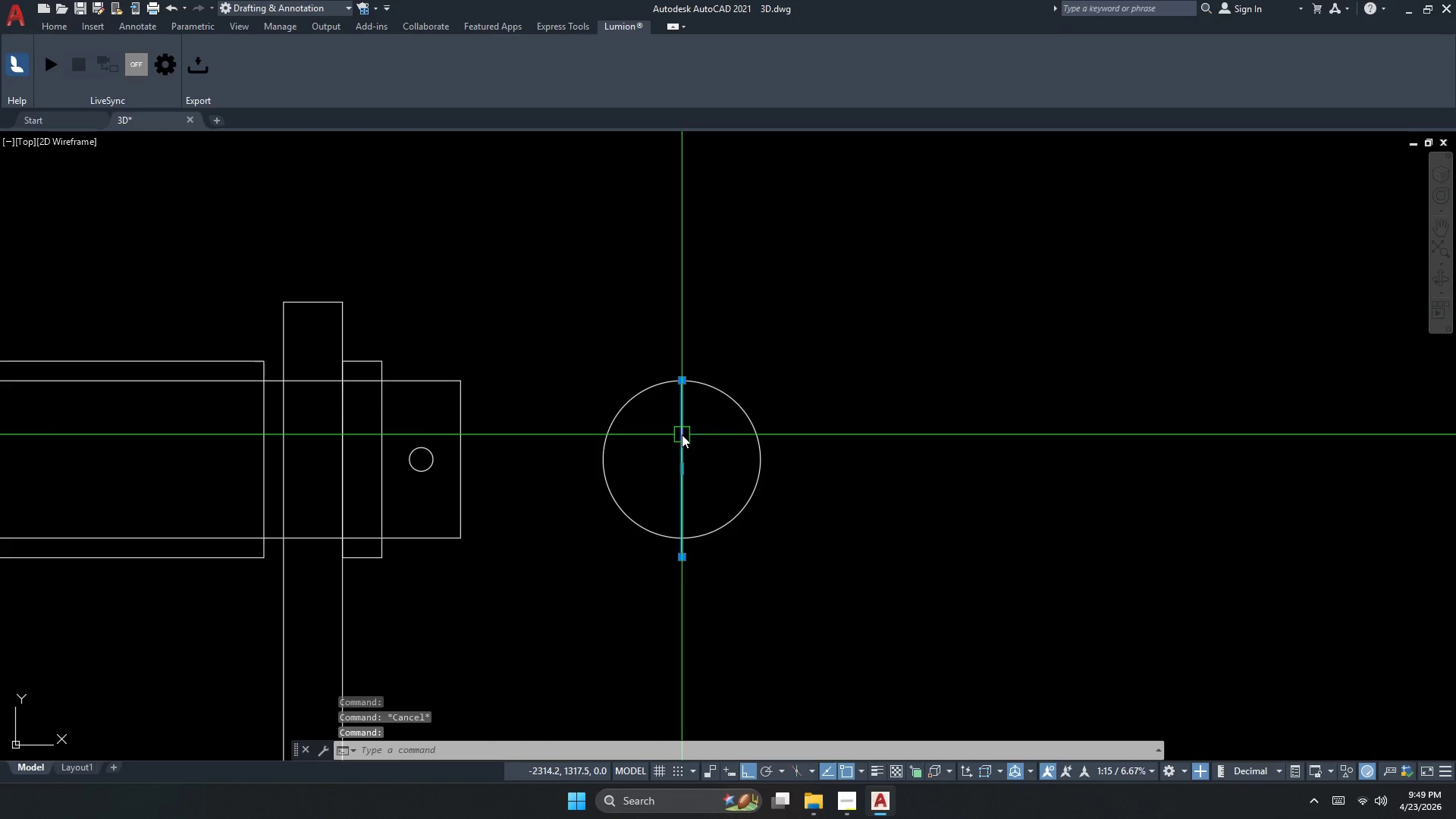 
scroll: coordinate [682, 463], scroll_direction: up, amount: 2.0
 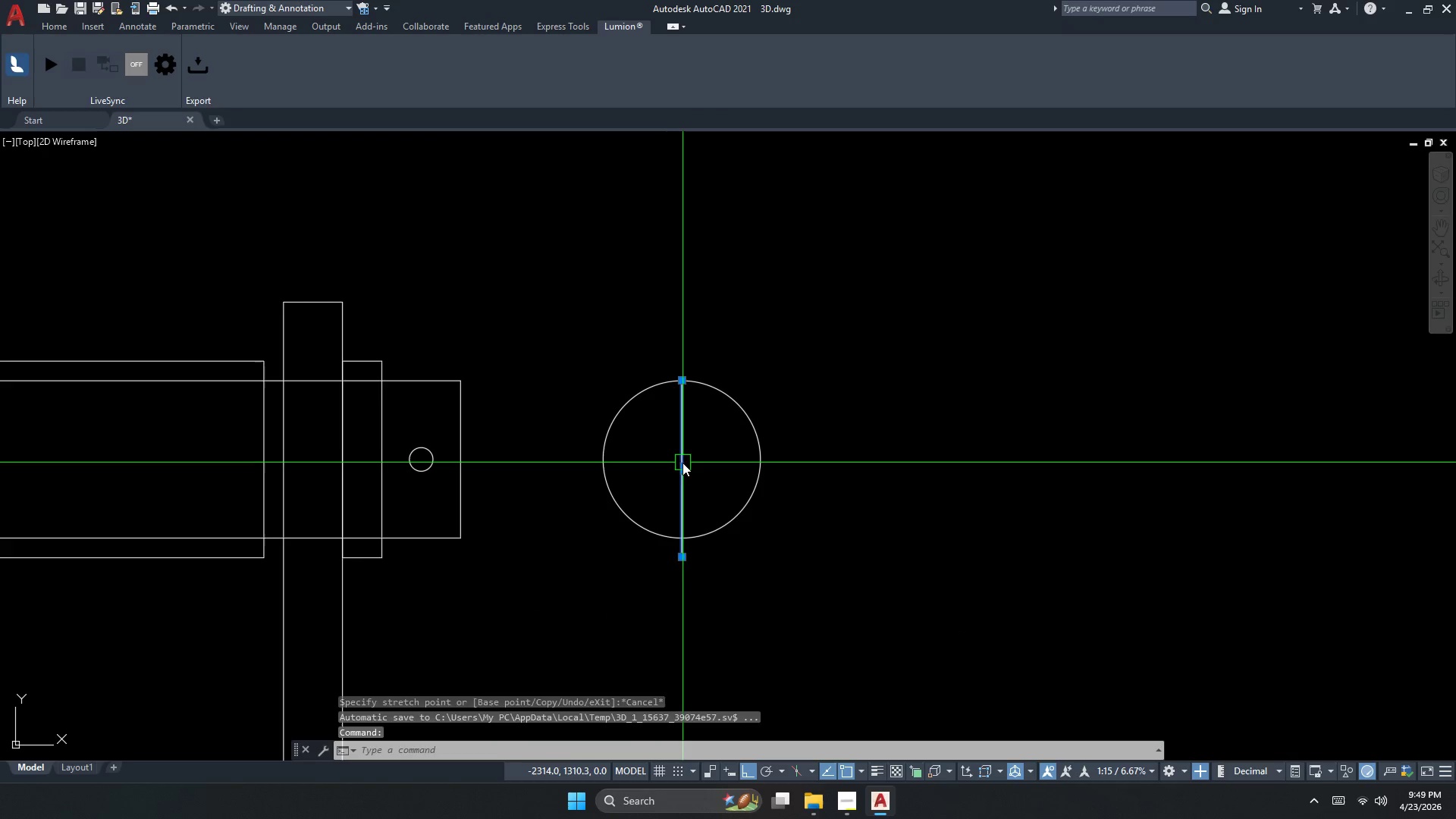 
mouse_move([674, 460])
 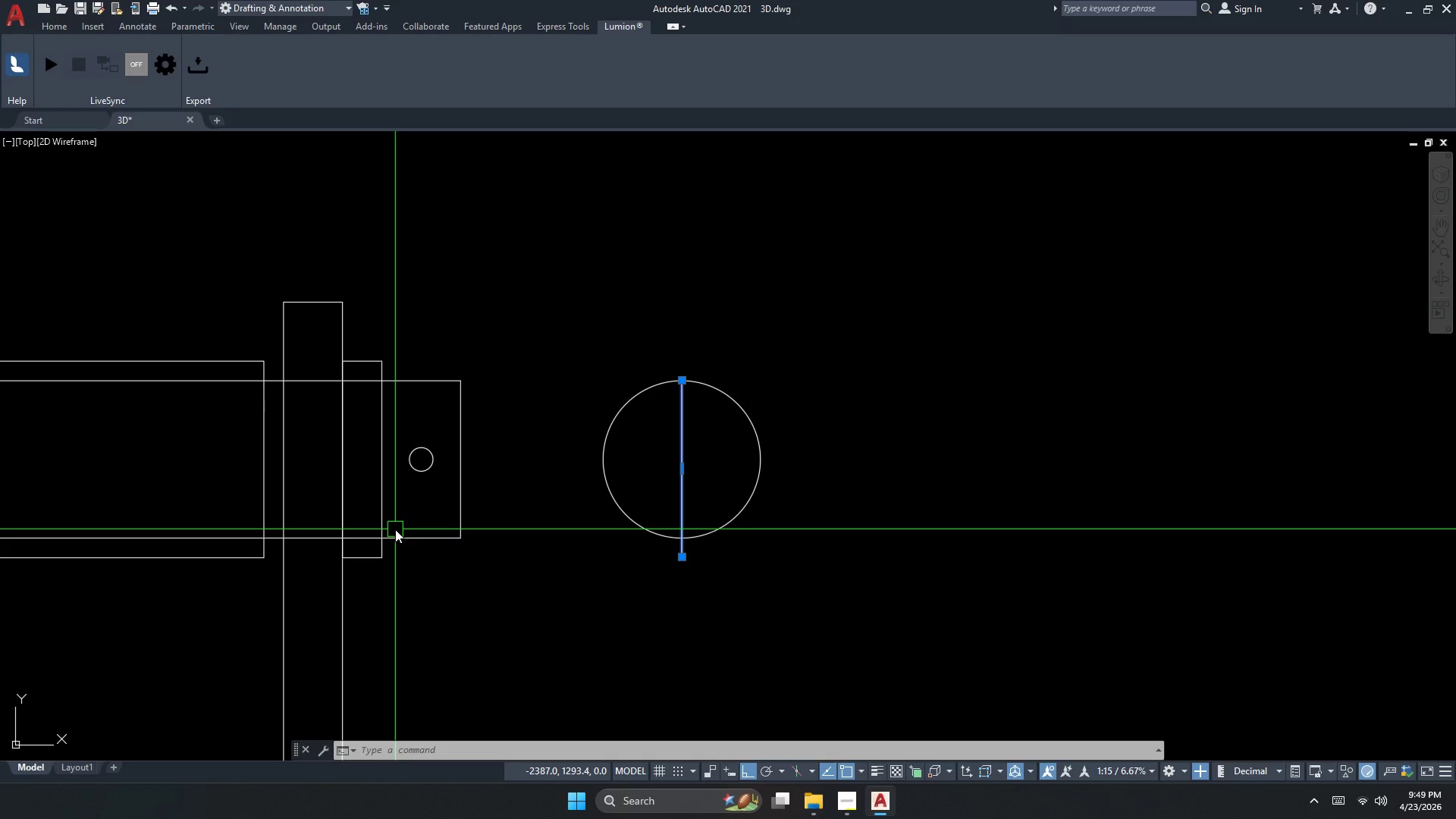 
wait(40.57)
 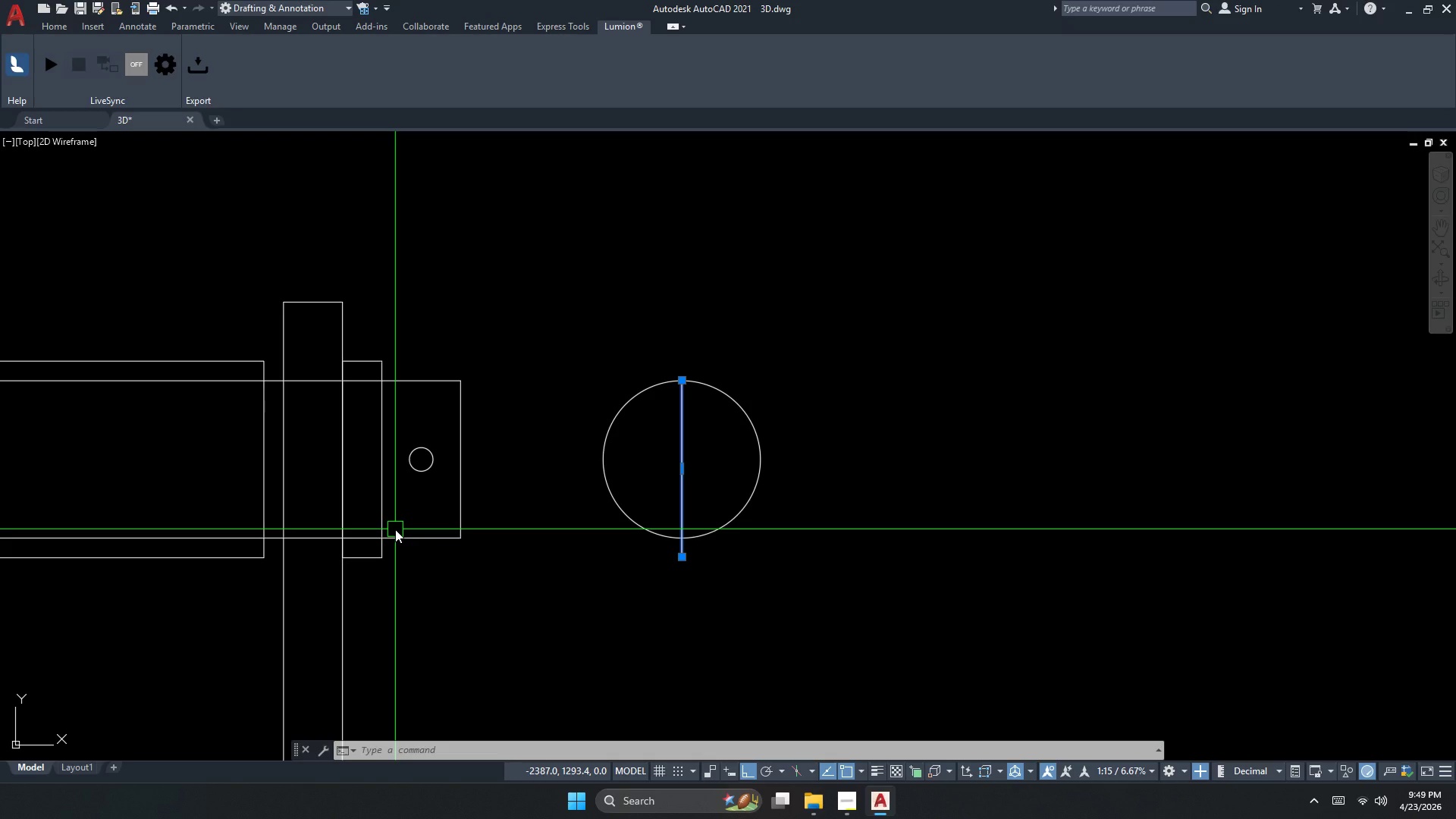 
double_click([366, 457])
 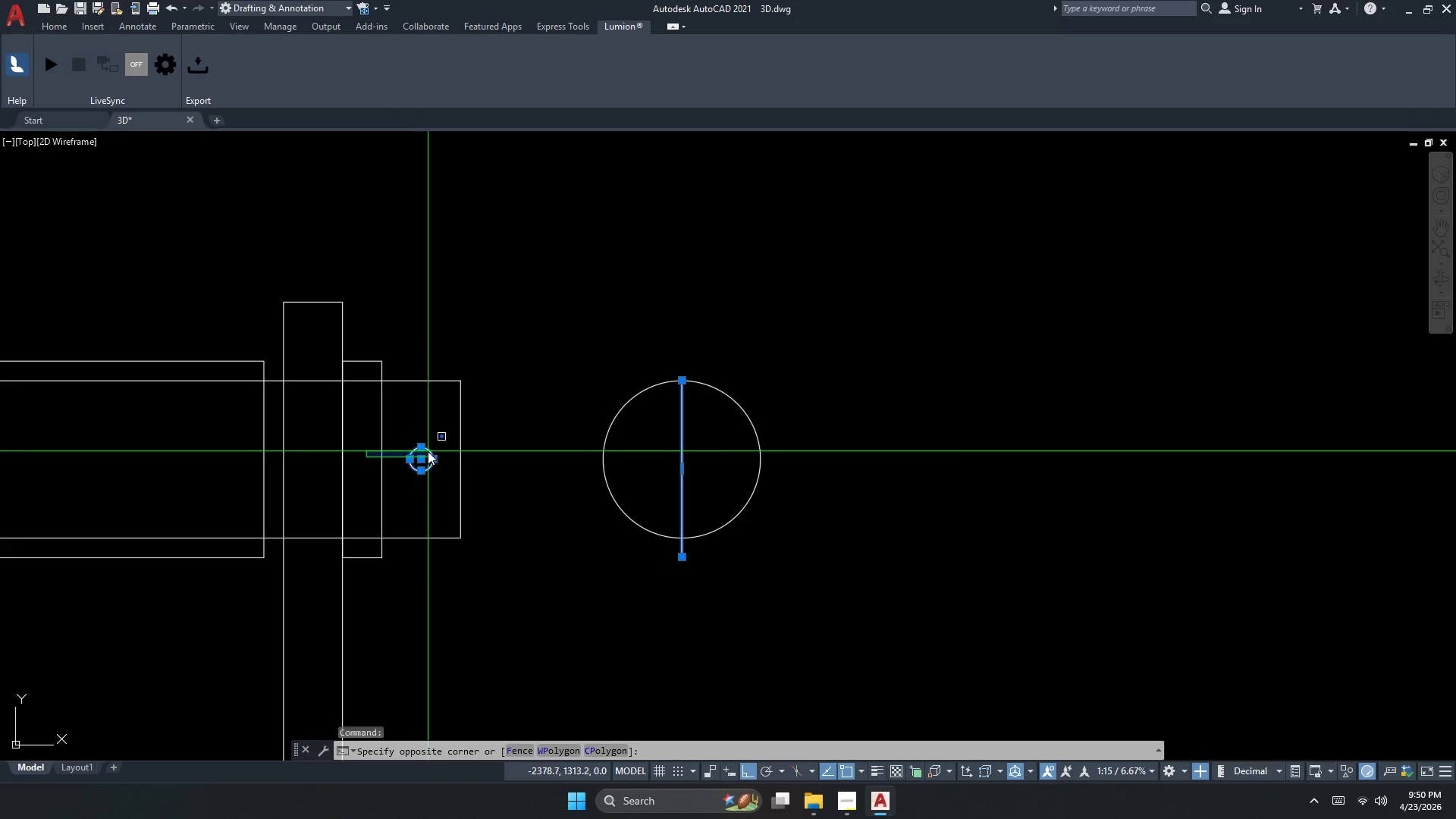 
key(Escape)
 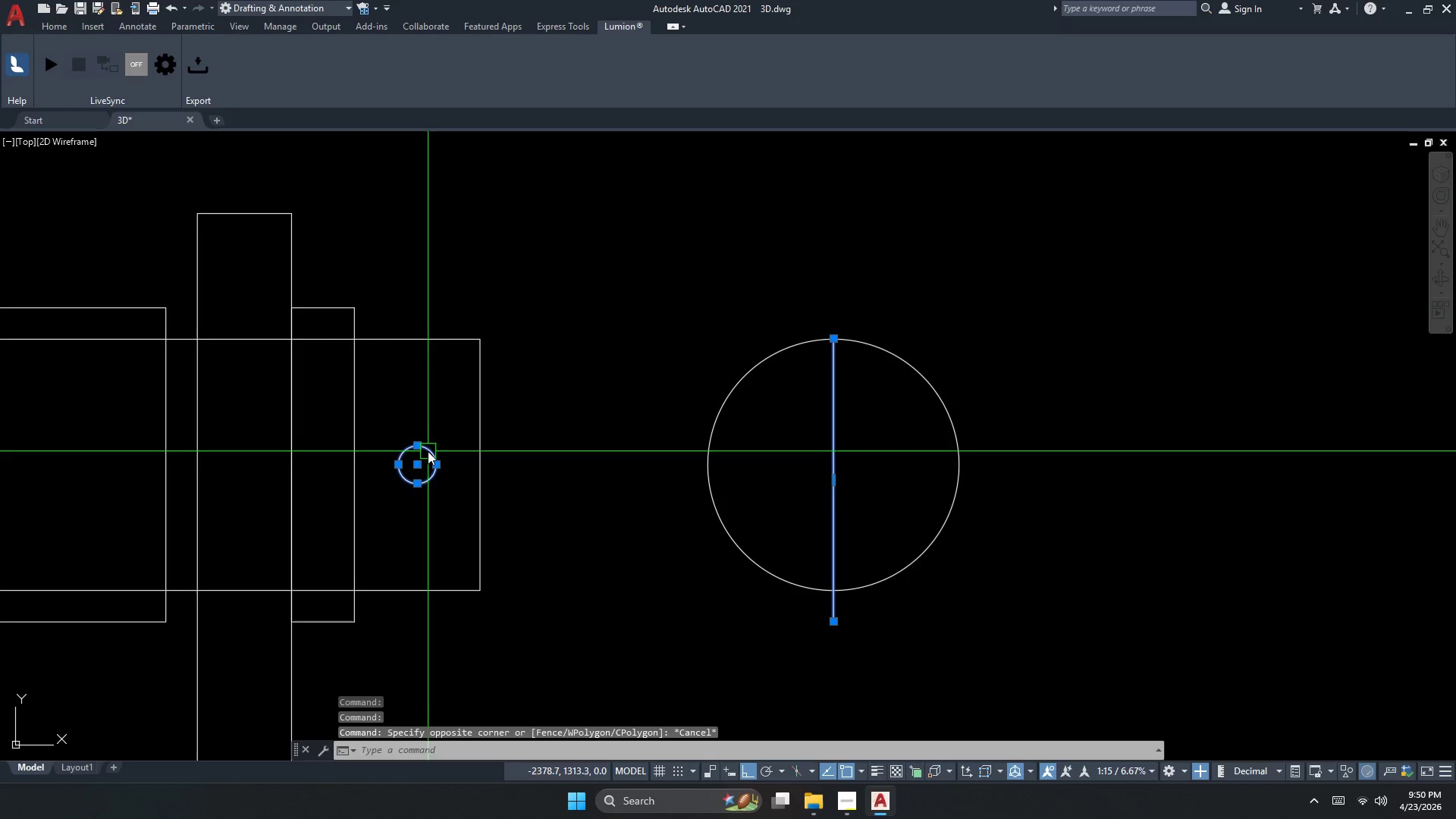 
key(Escape)
 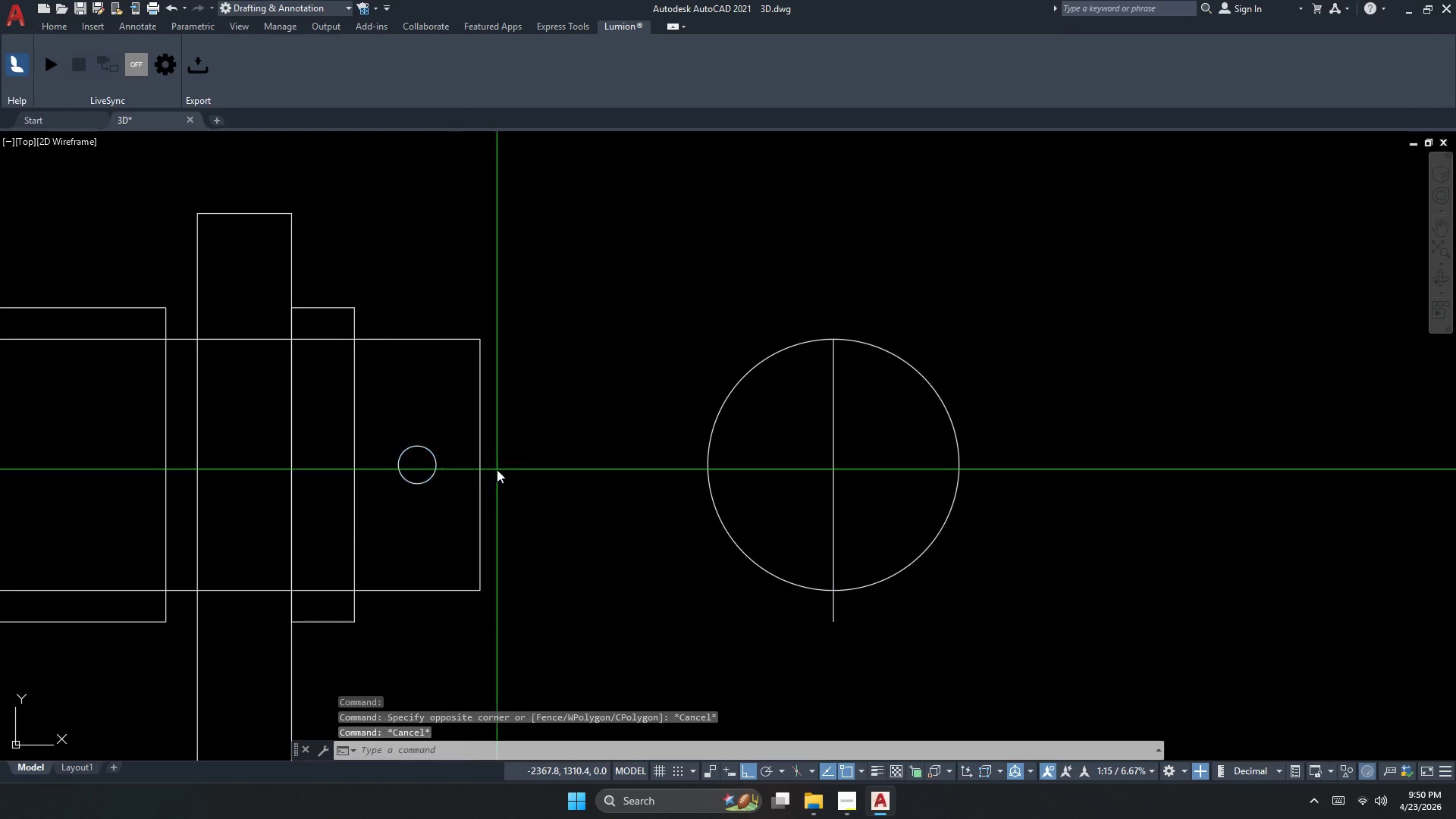 
left_click([497, 469])
 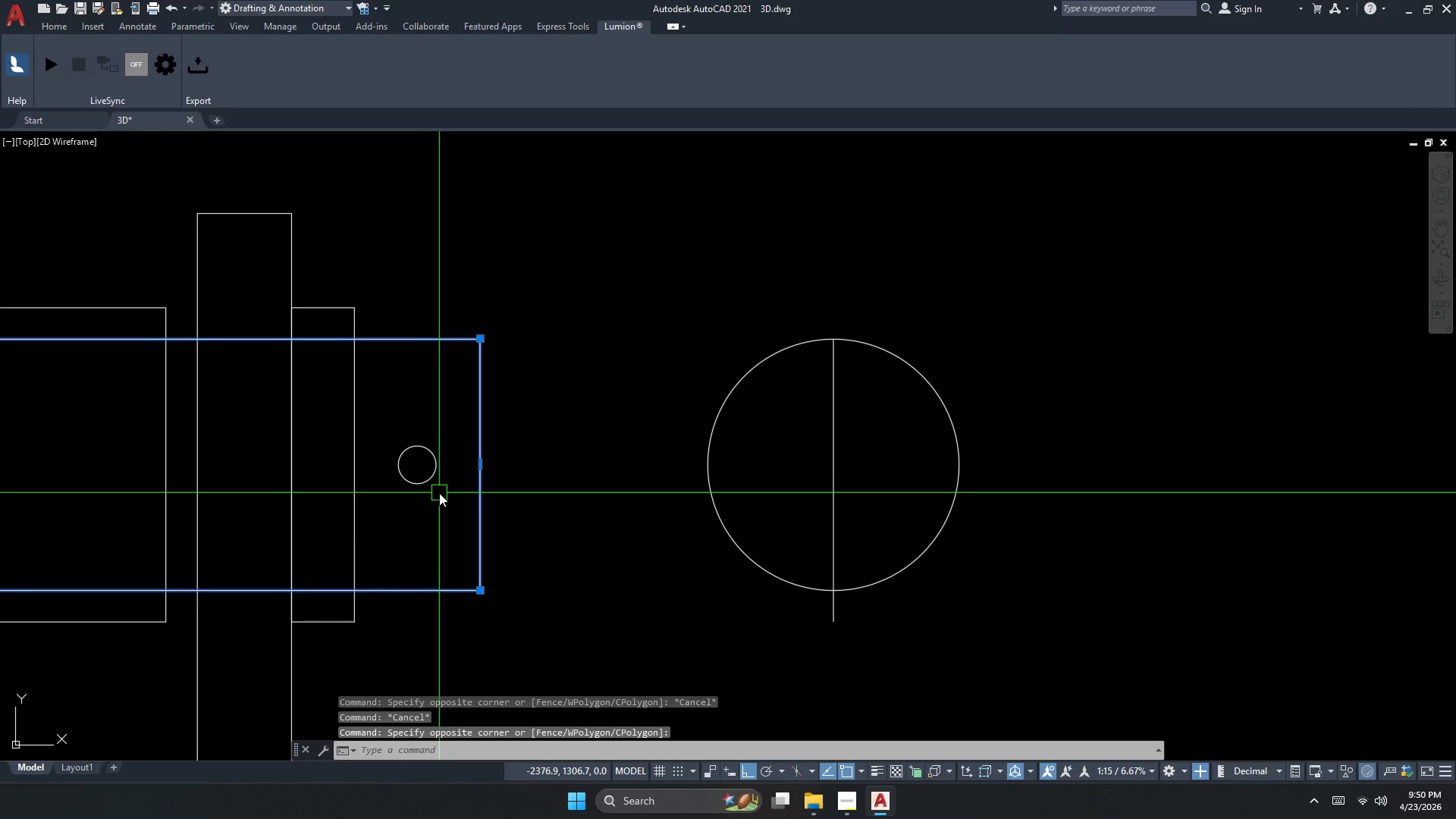 
scroll: coordinate [428, 451], scroll_direction: up, amount: 1.0
 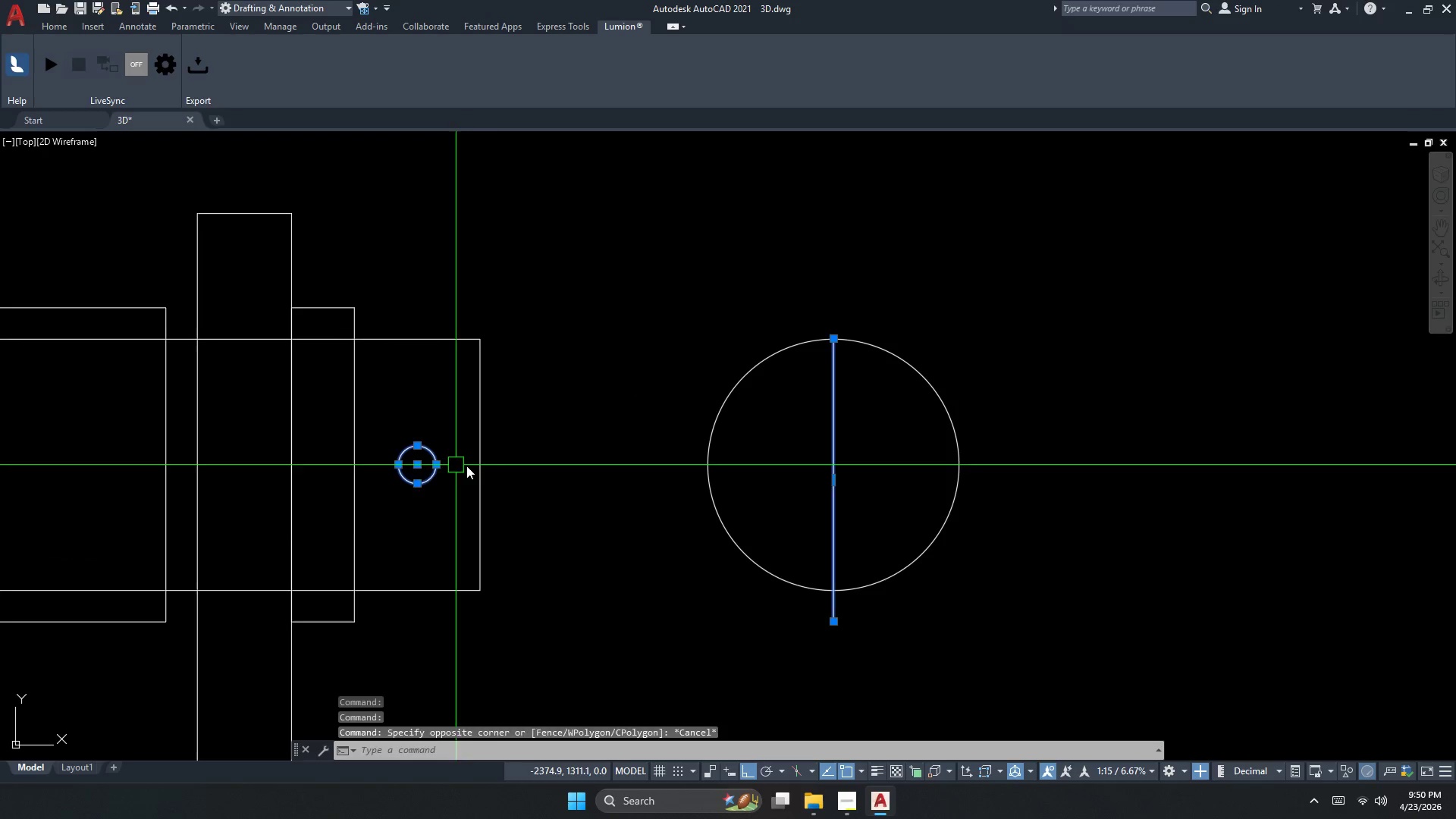 
key(Escape)
 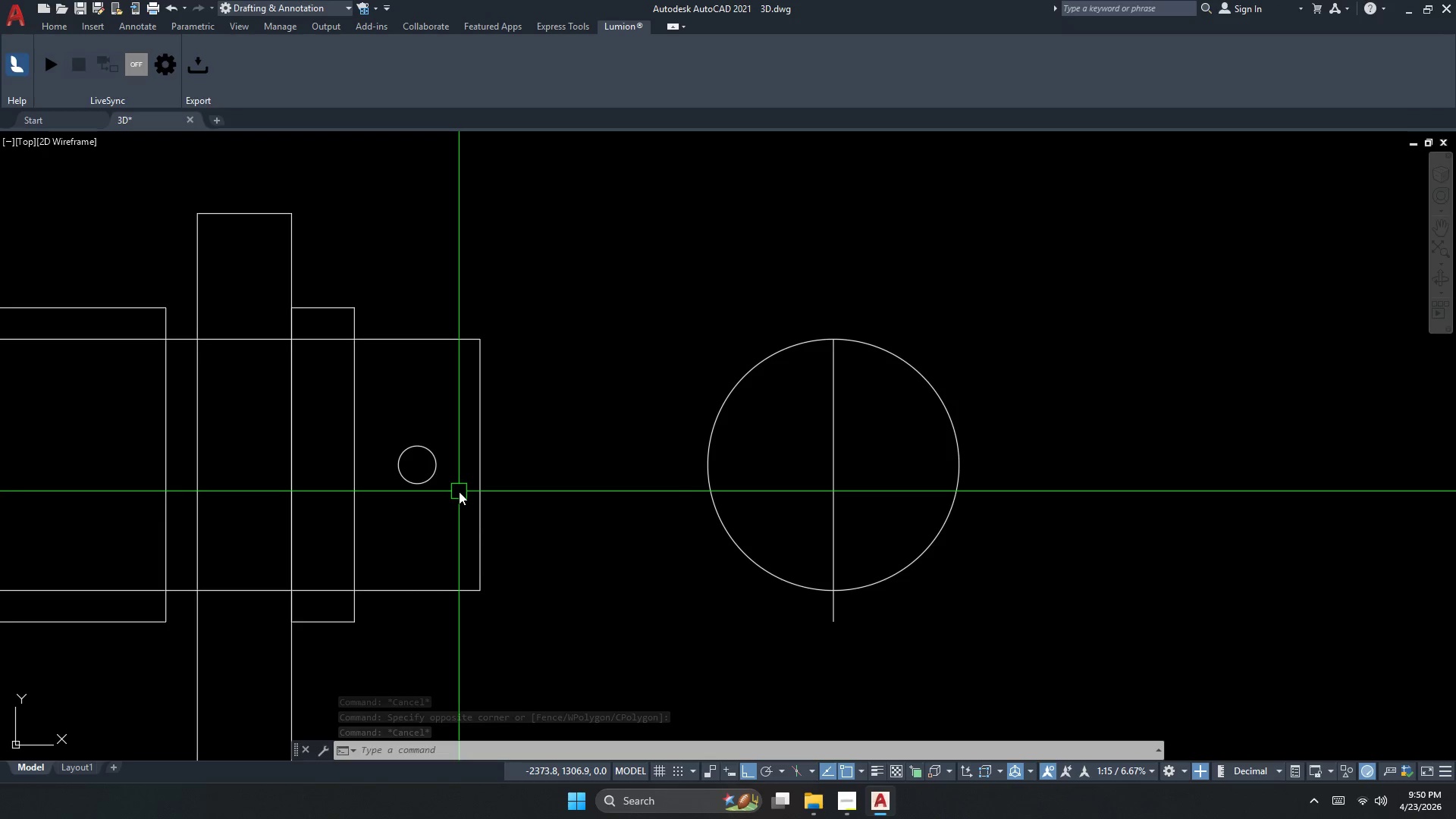 
wait(10.16)
 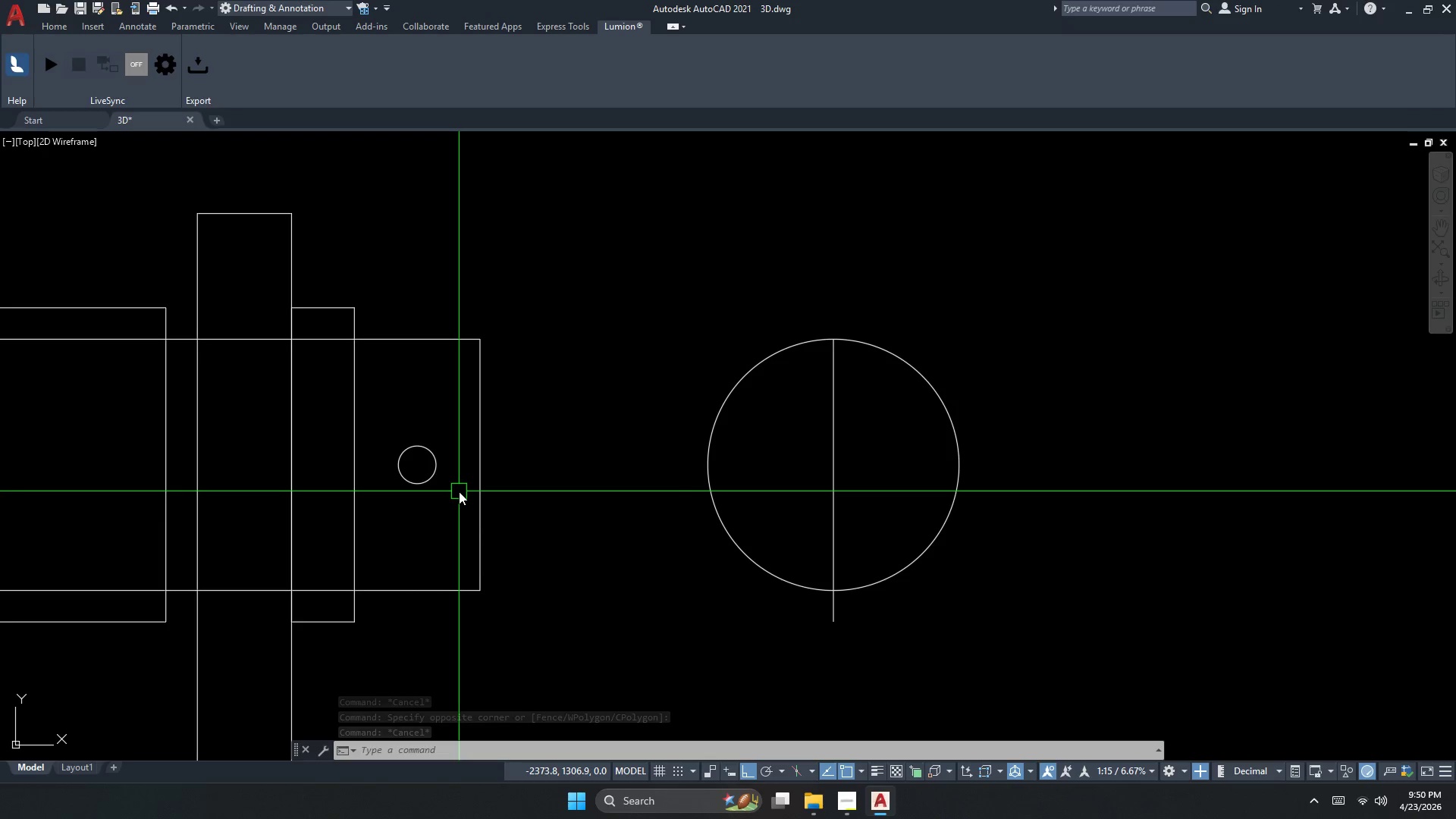 
key(Escape)
 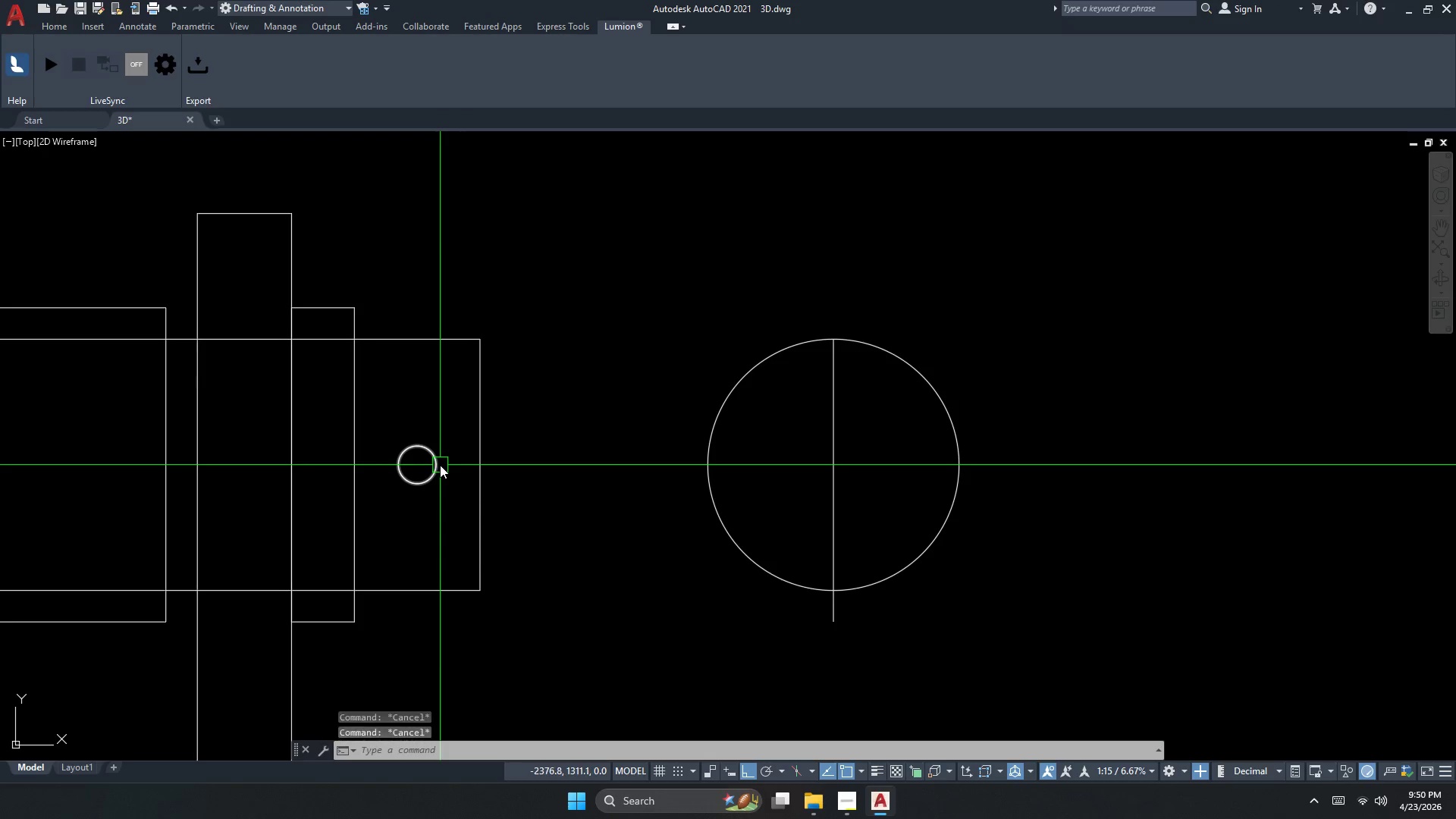 
left_click([438, 467])
 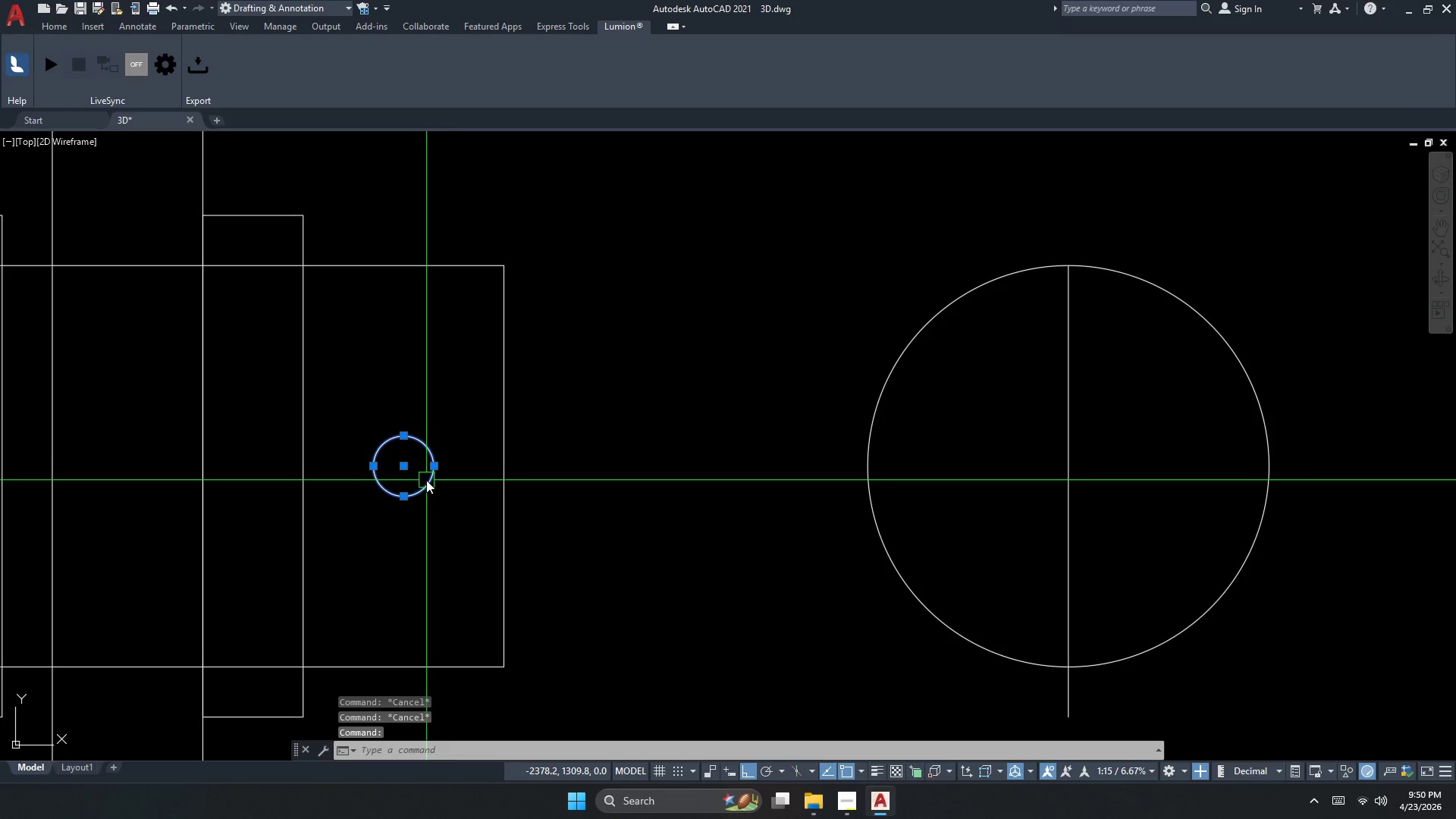 
scroll: coordinate [440, 465], scroll_direction: up, amount: 1.0
 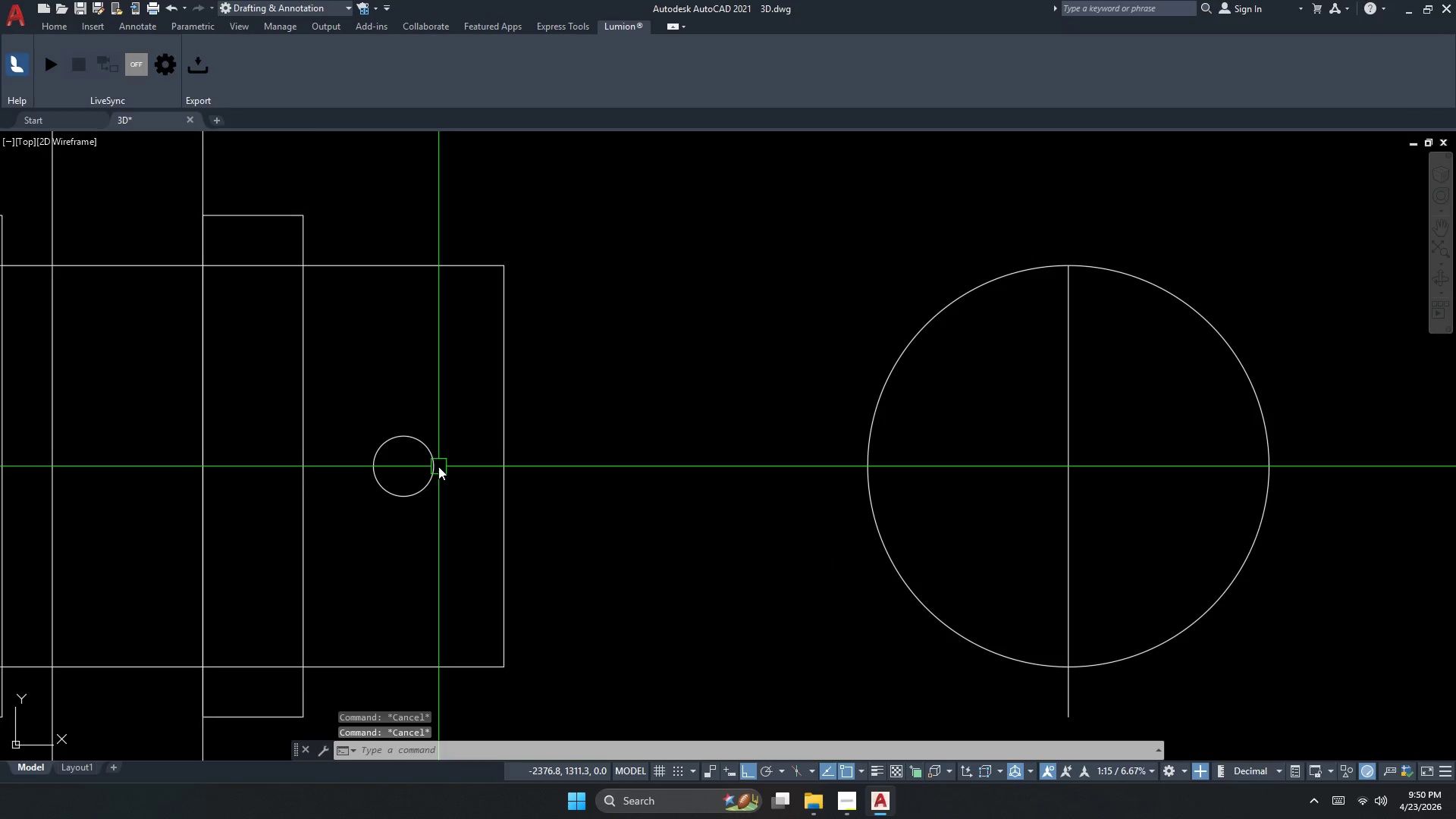 
key(Escape)
 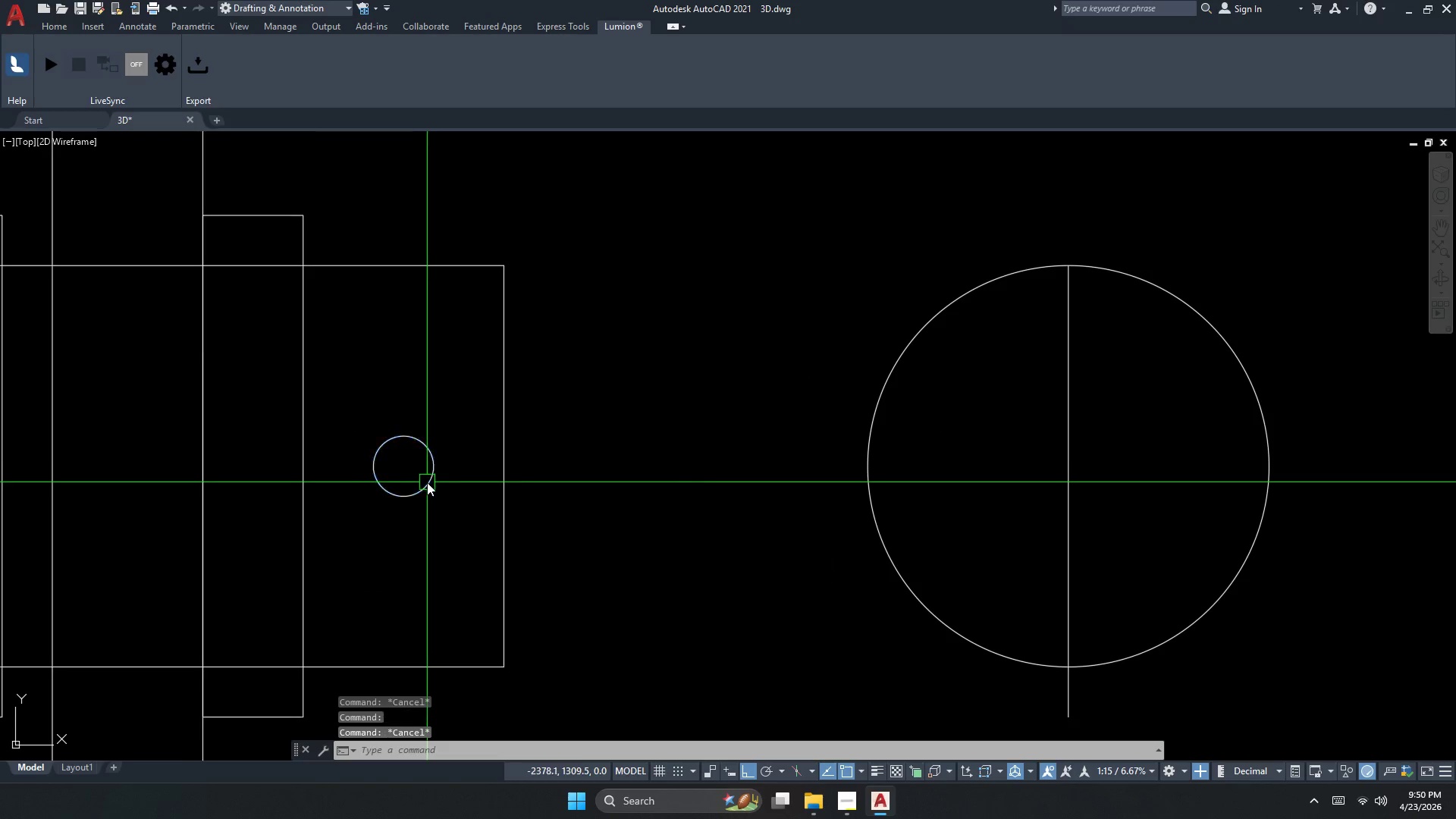 
scroll: coordinate [427, 482], scroll_direction: down, amount: 2.0
 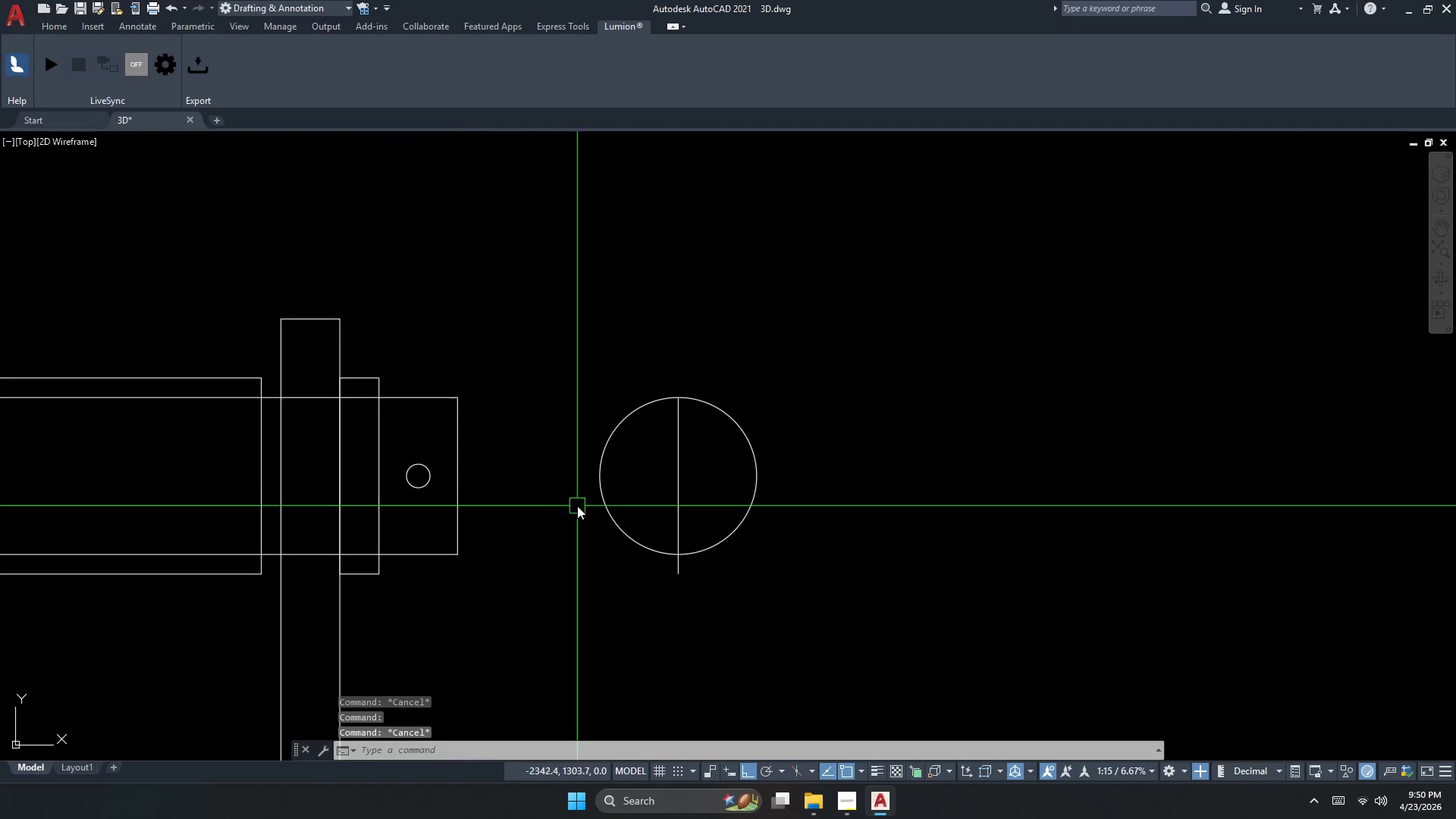 
left_click_drag(start_coordinate=[736, 504], to_coordinate=[720, 503])
 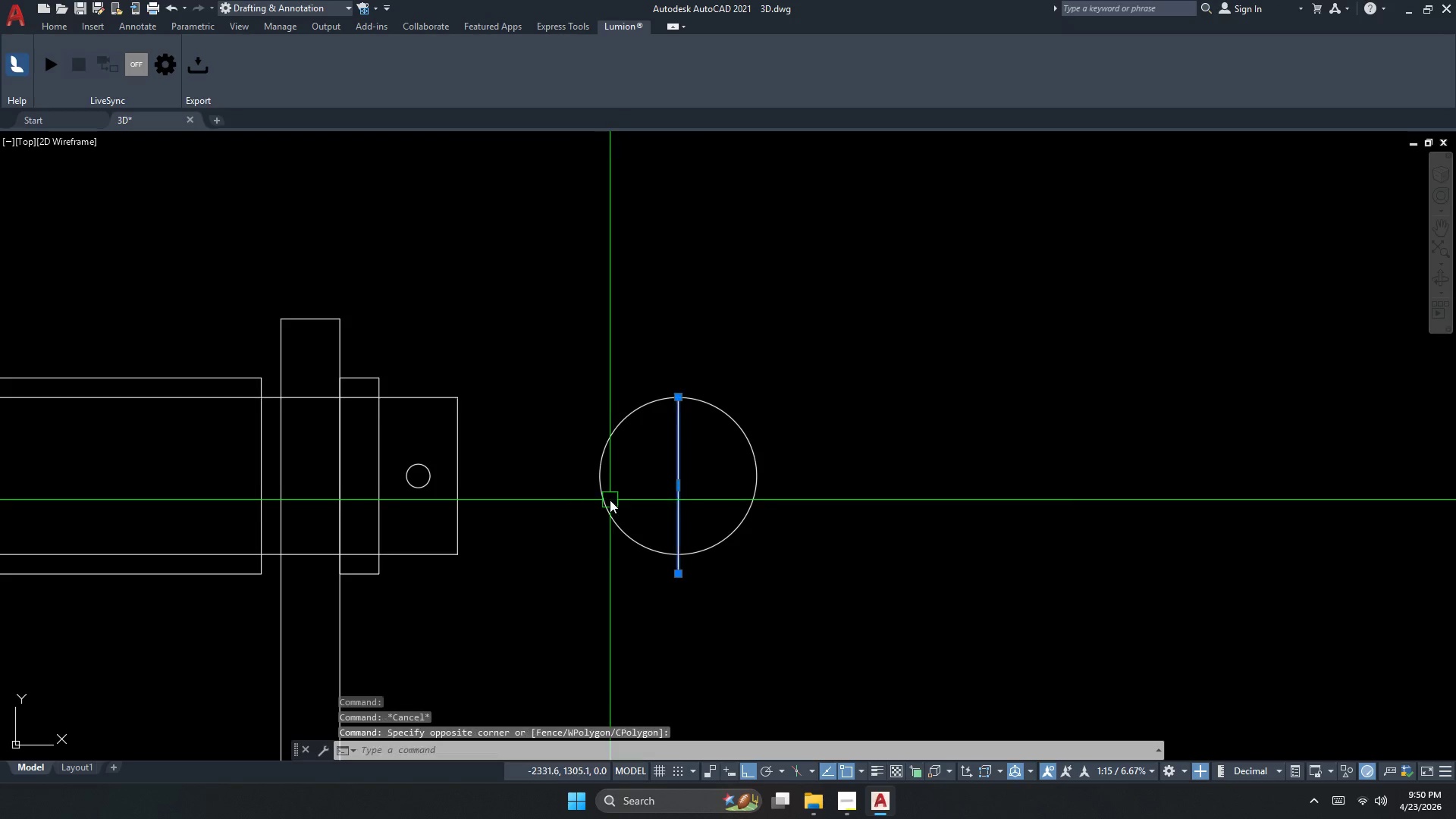 
key(Escape)
 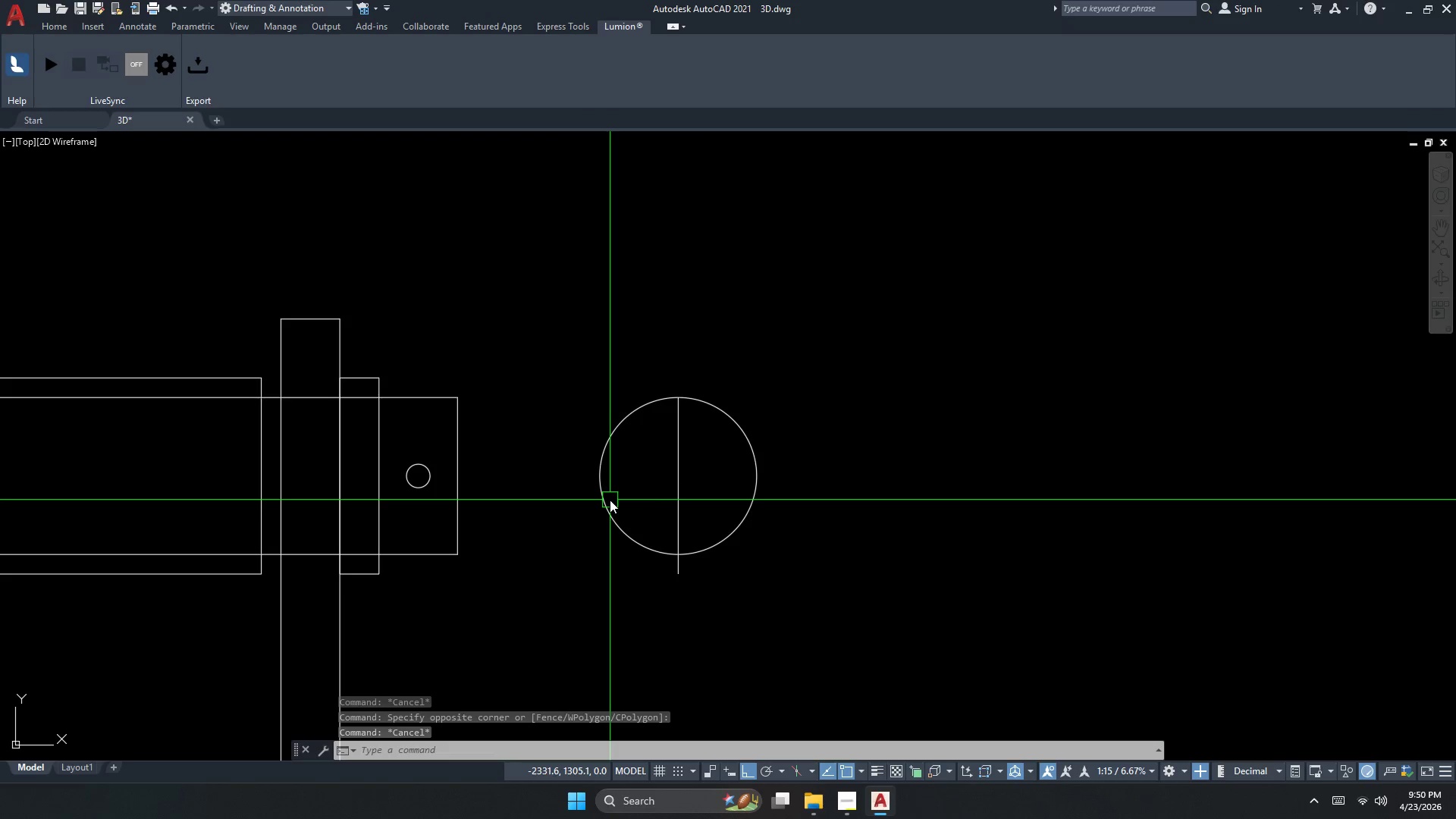 
scroll: coordinate [655, 541], scroll_direction: up, amount: 1.0
 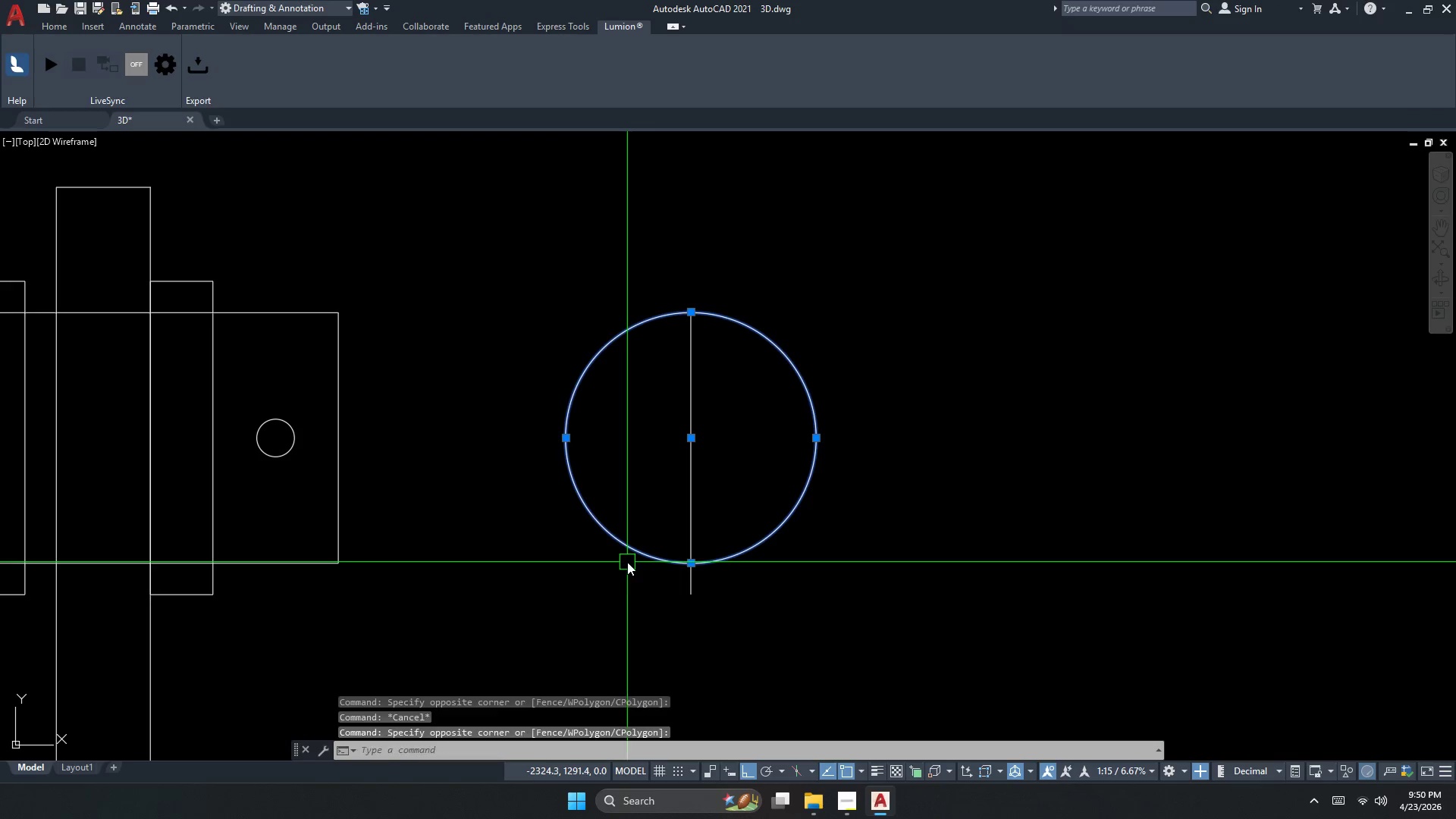 
key(Escape)
 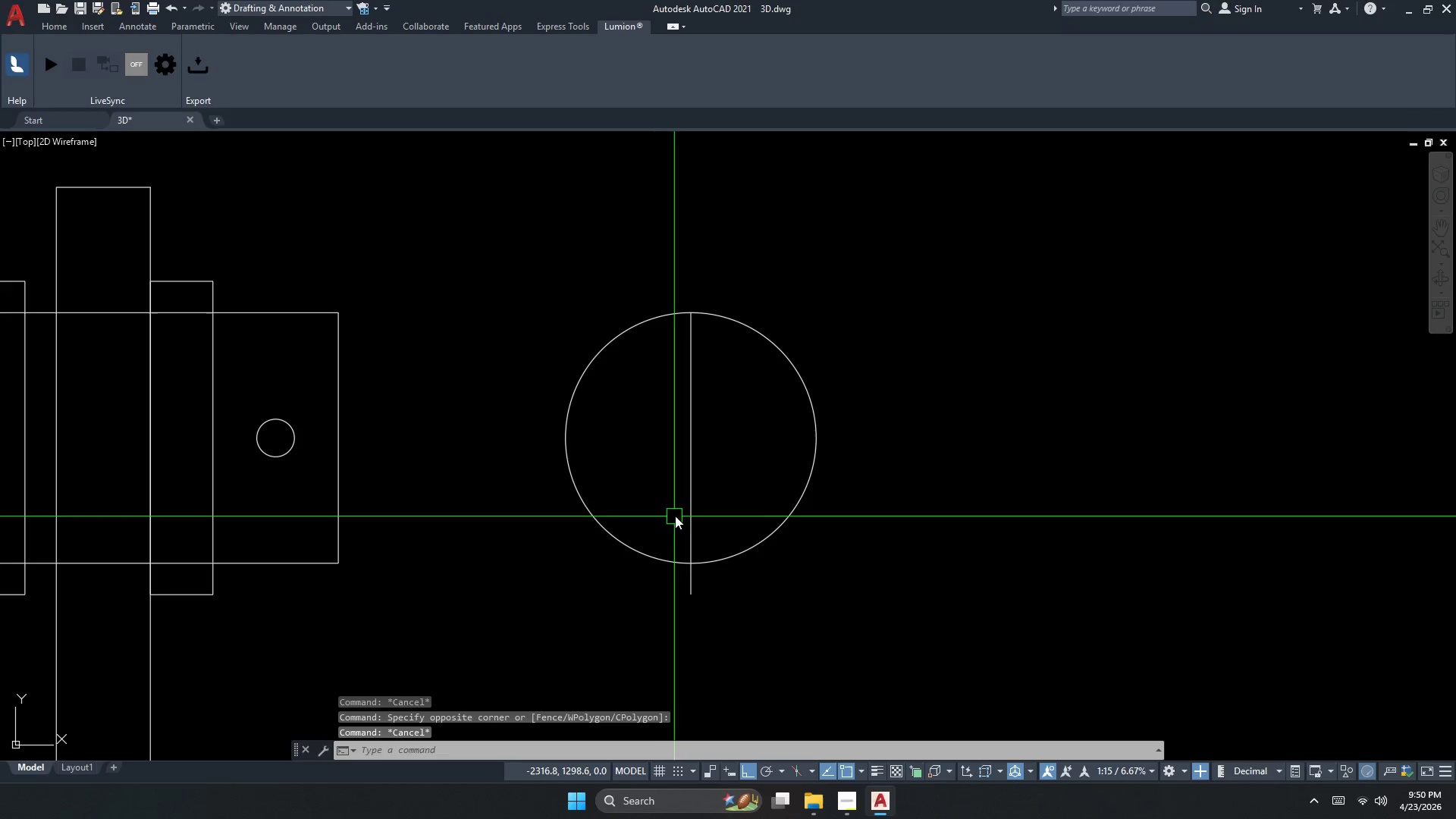 
key(Escape)
 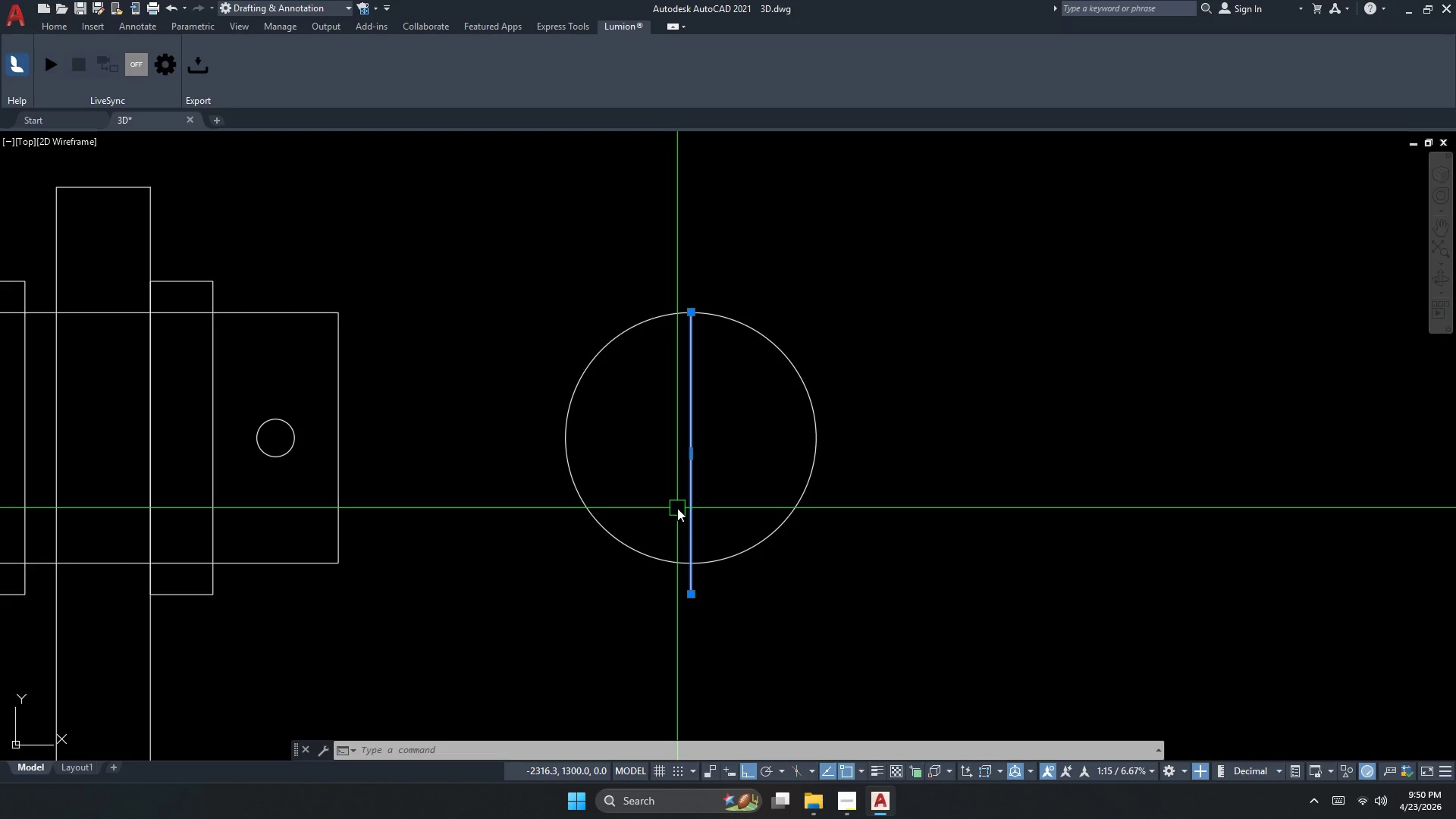 
wait(22.25)
 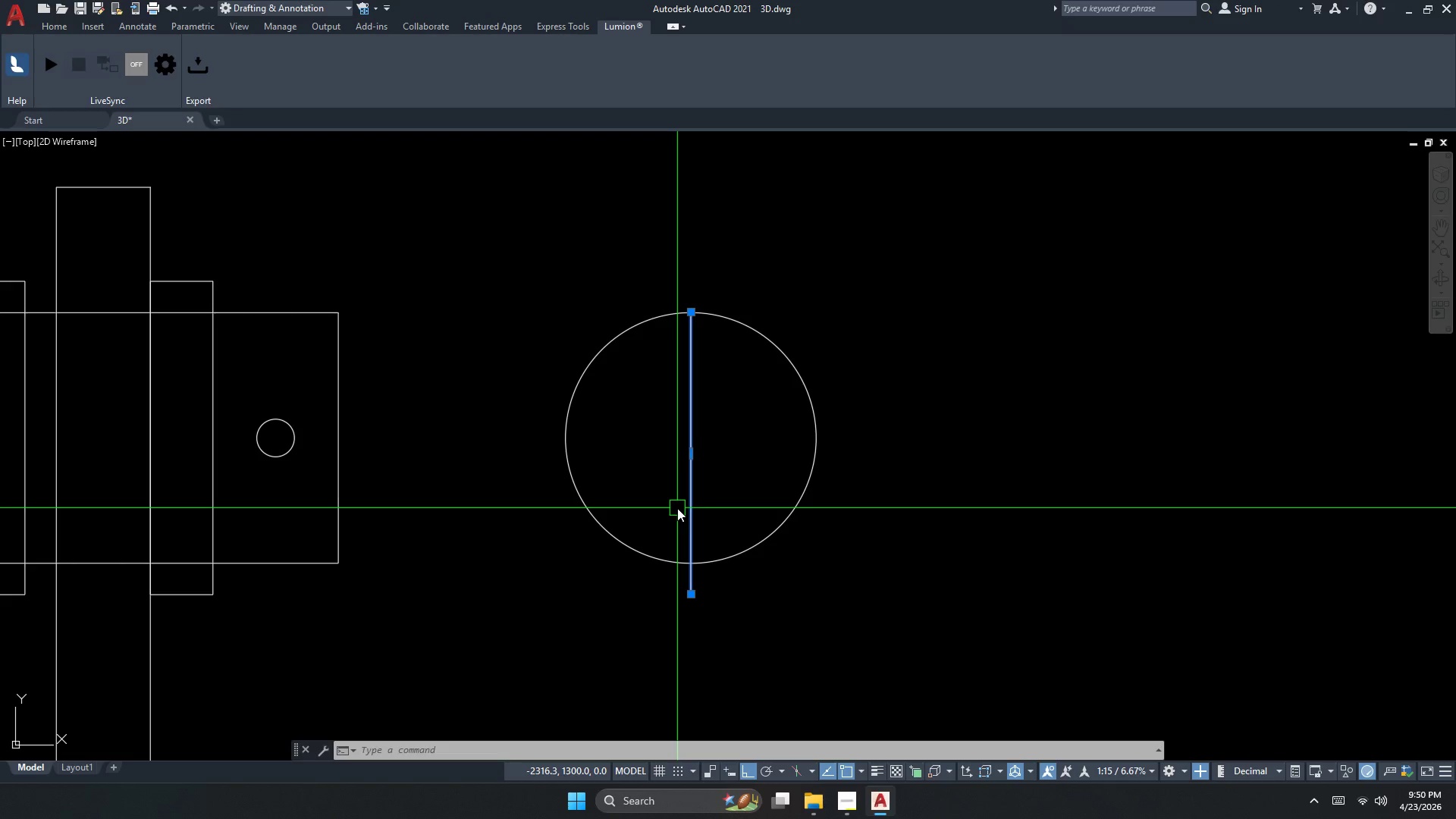 
key(Escape)
 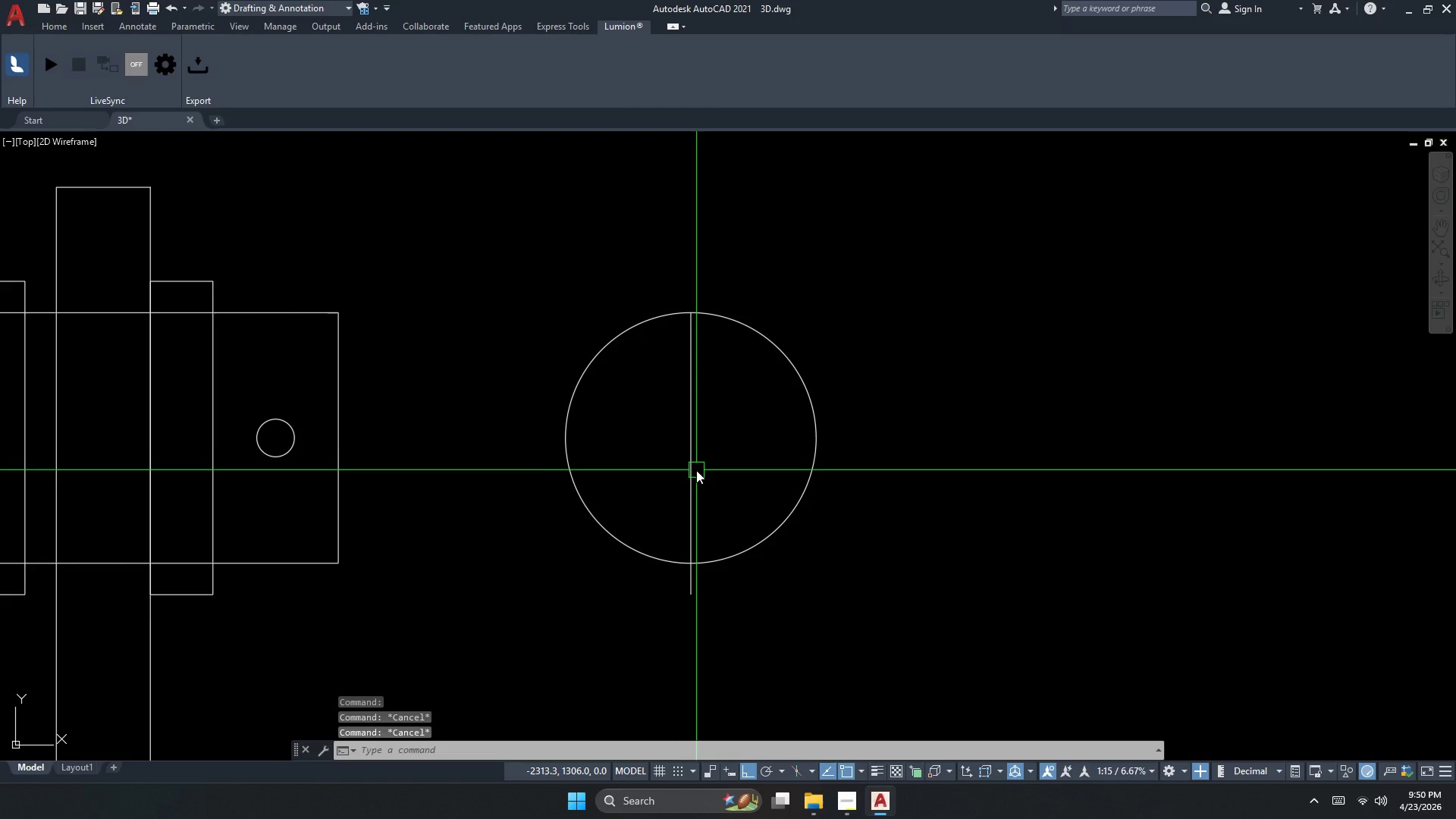 
key(Escape)
 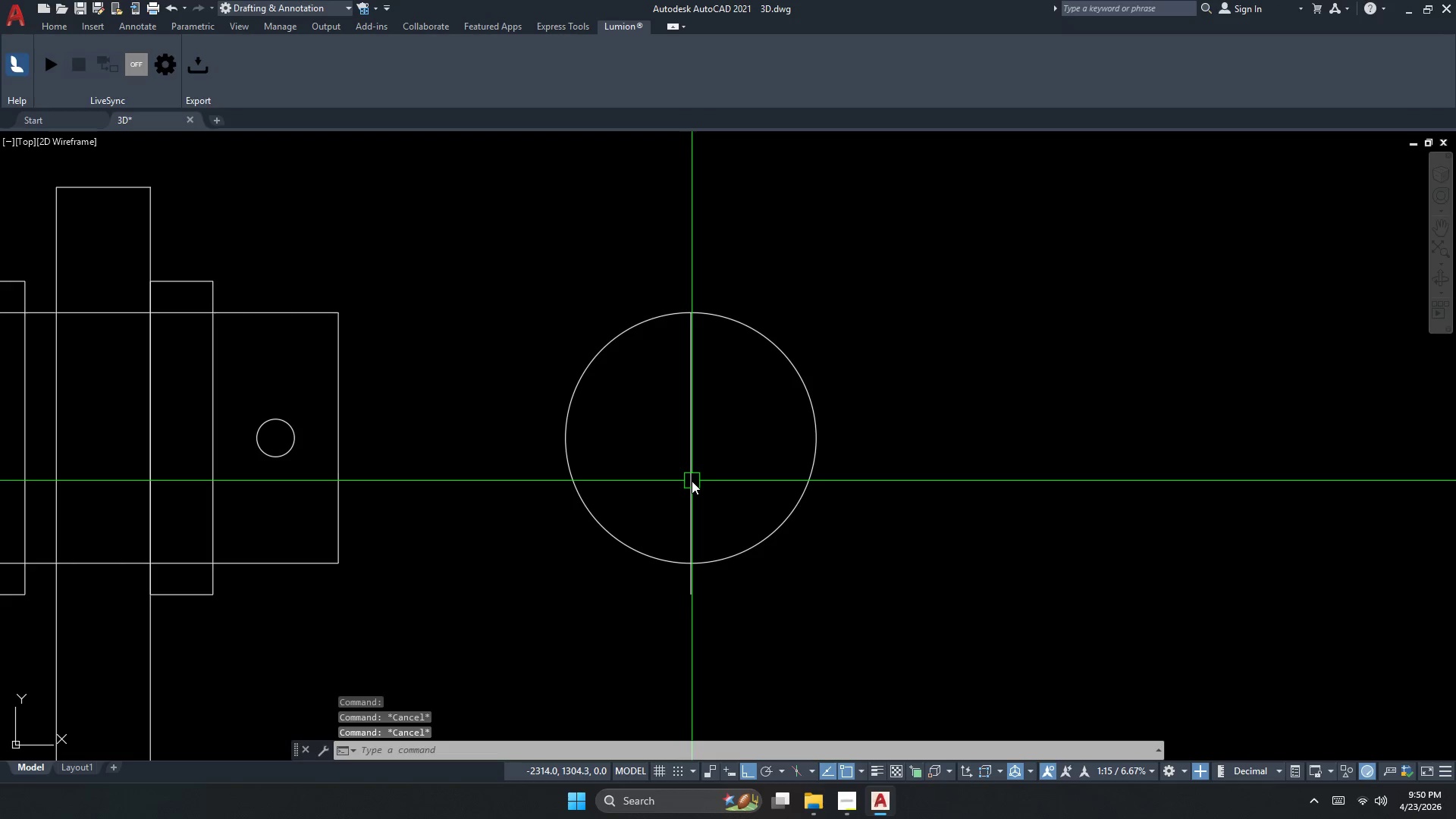 
key(O)
 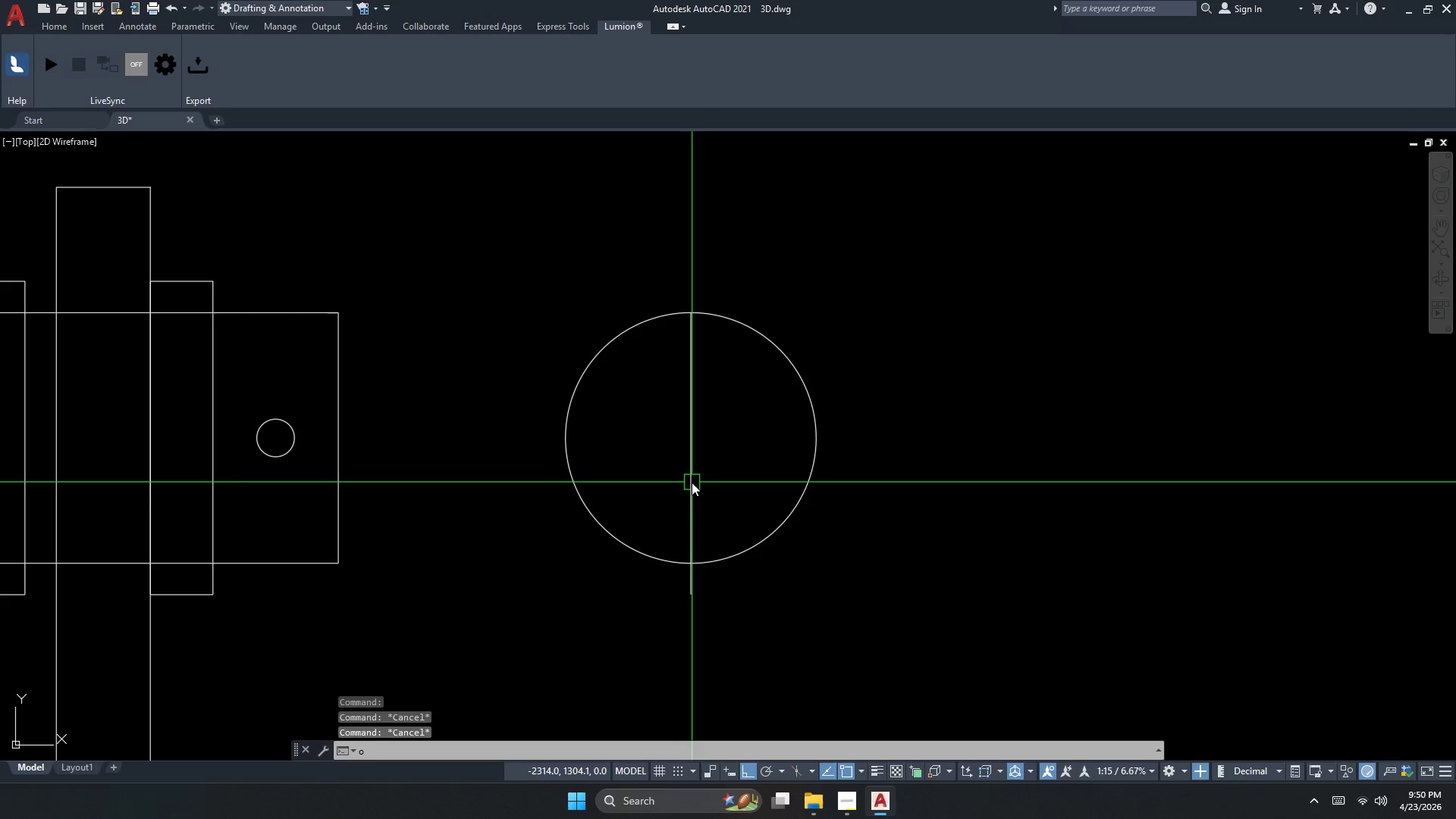 
key(Space)
 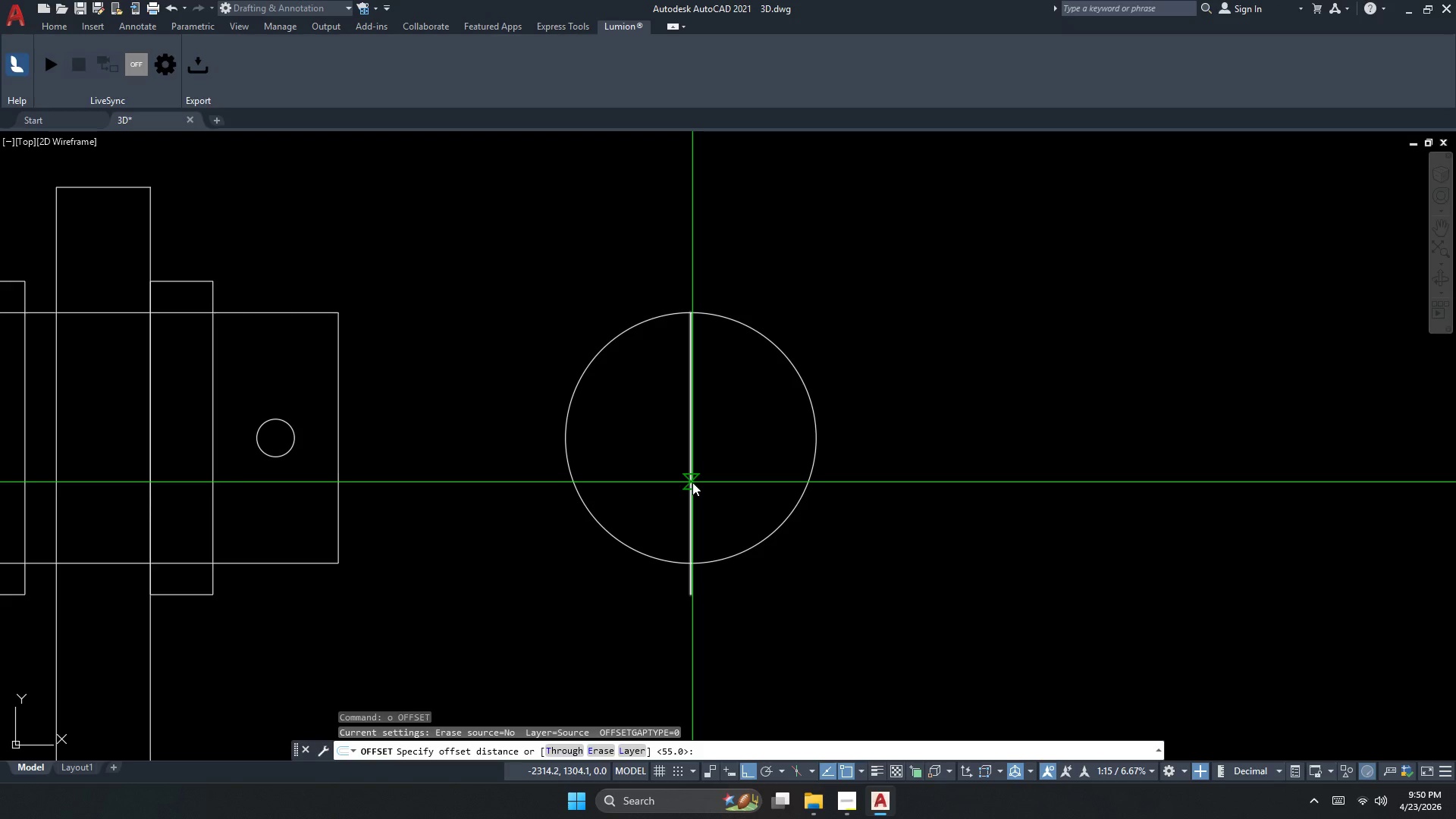 
key(Numpad6)
 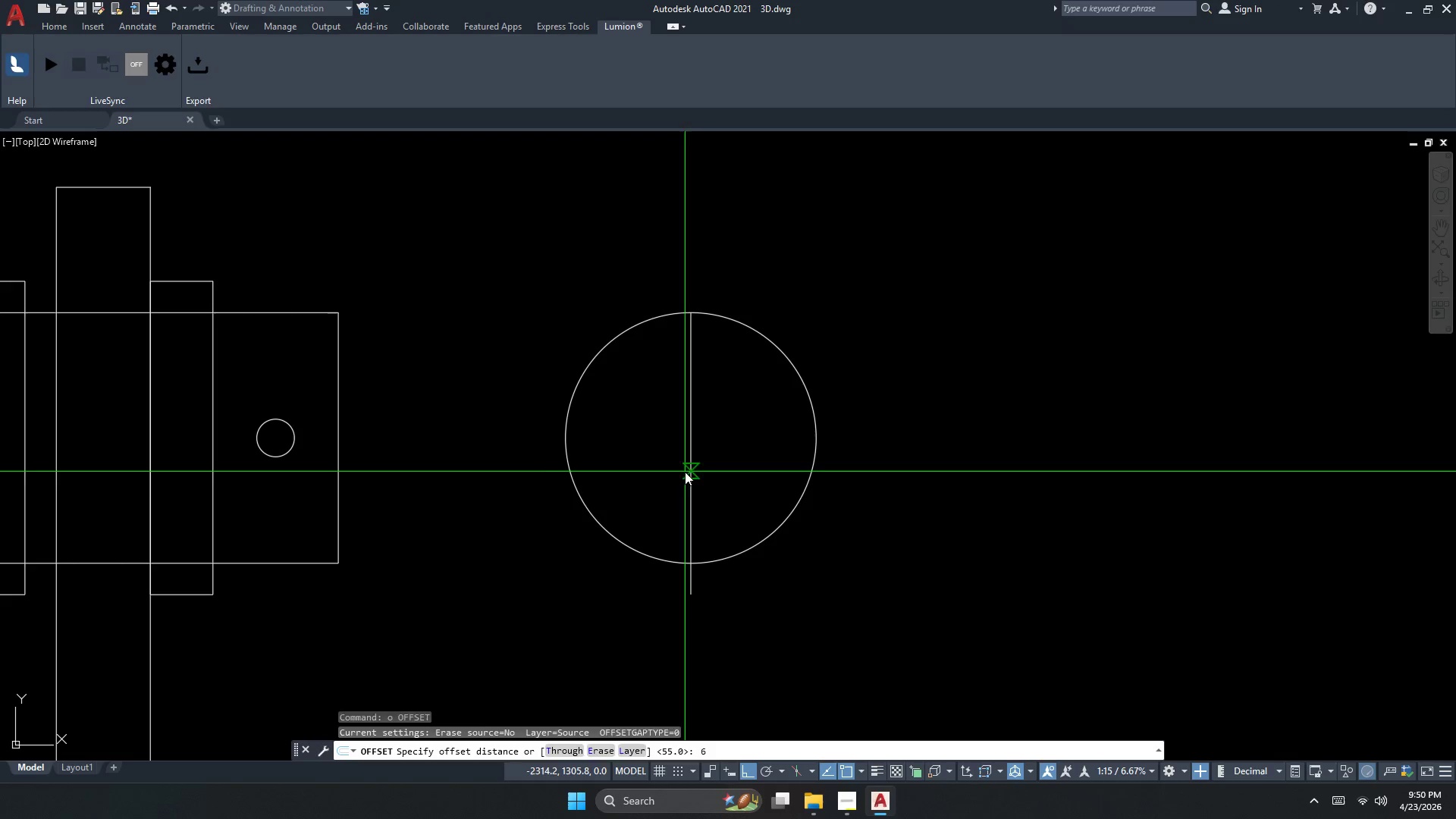 
key(NumpadEnter)
 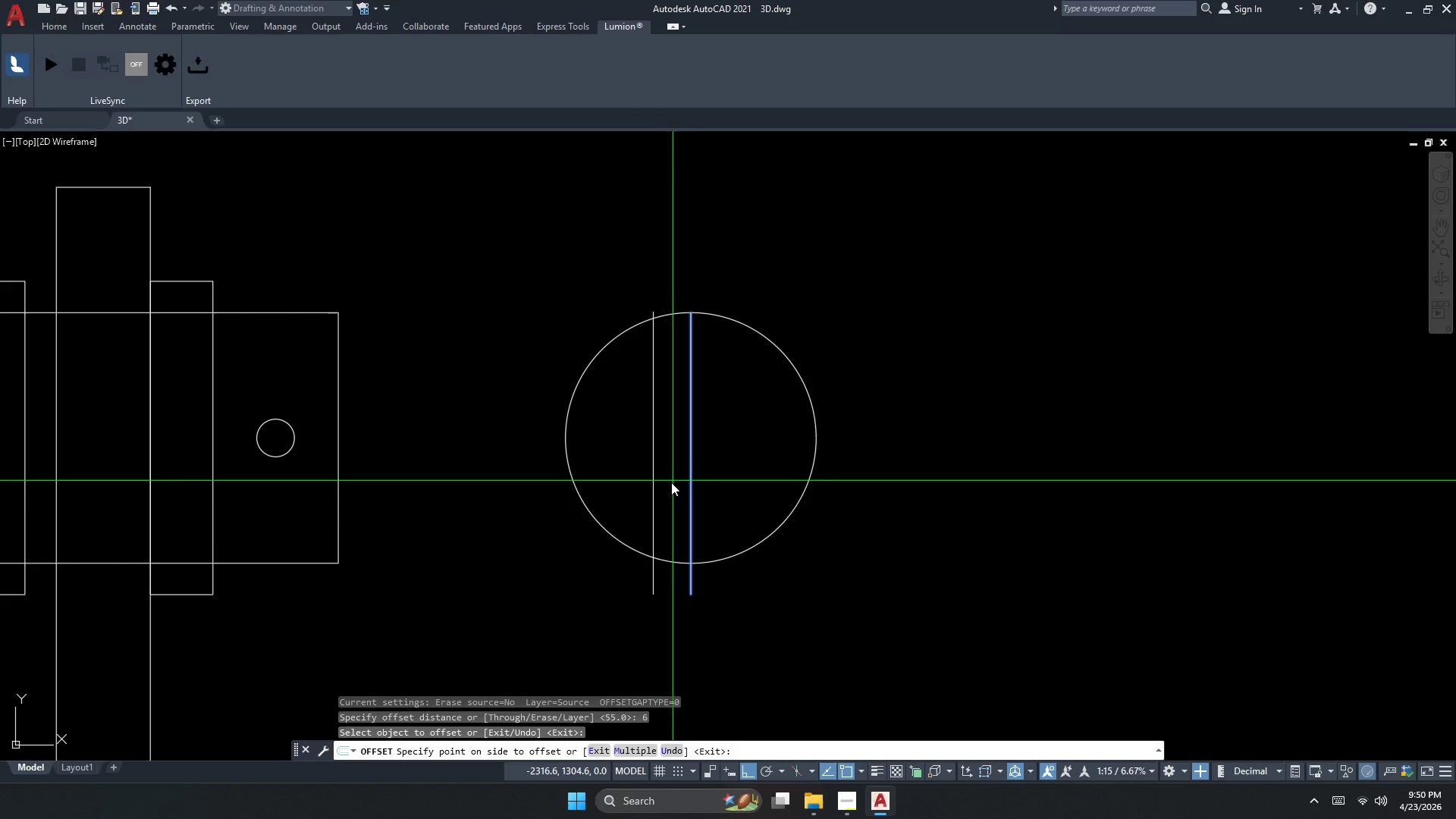 
double_click([663, 487])
 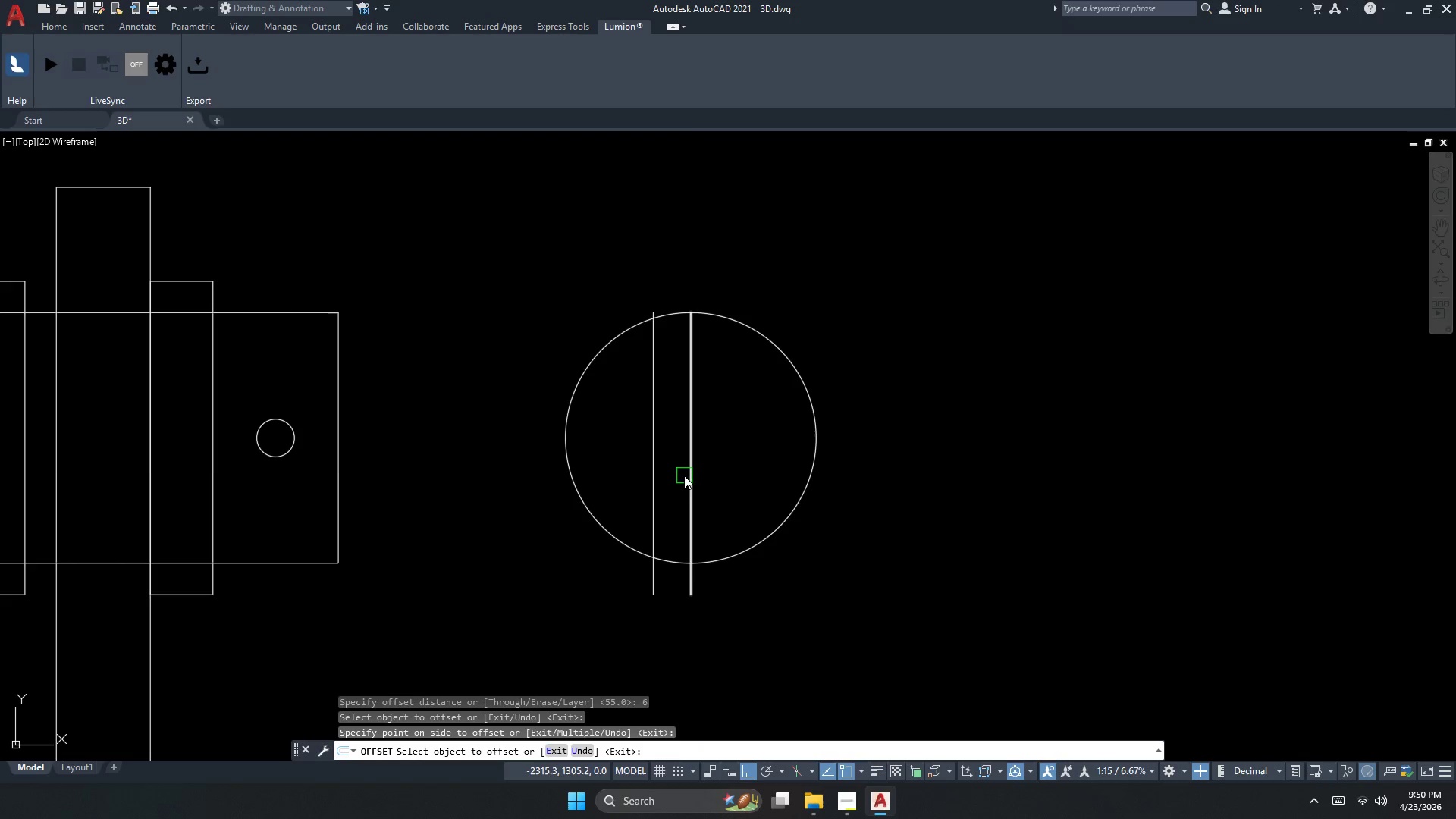 
left_click_drag(start_coordinate=[688, 472], to_coordinate=[694, 469])
 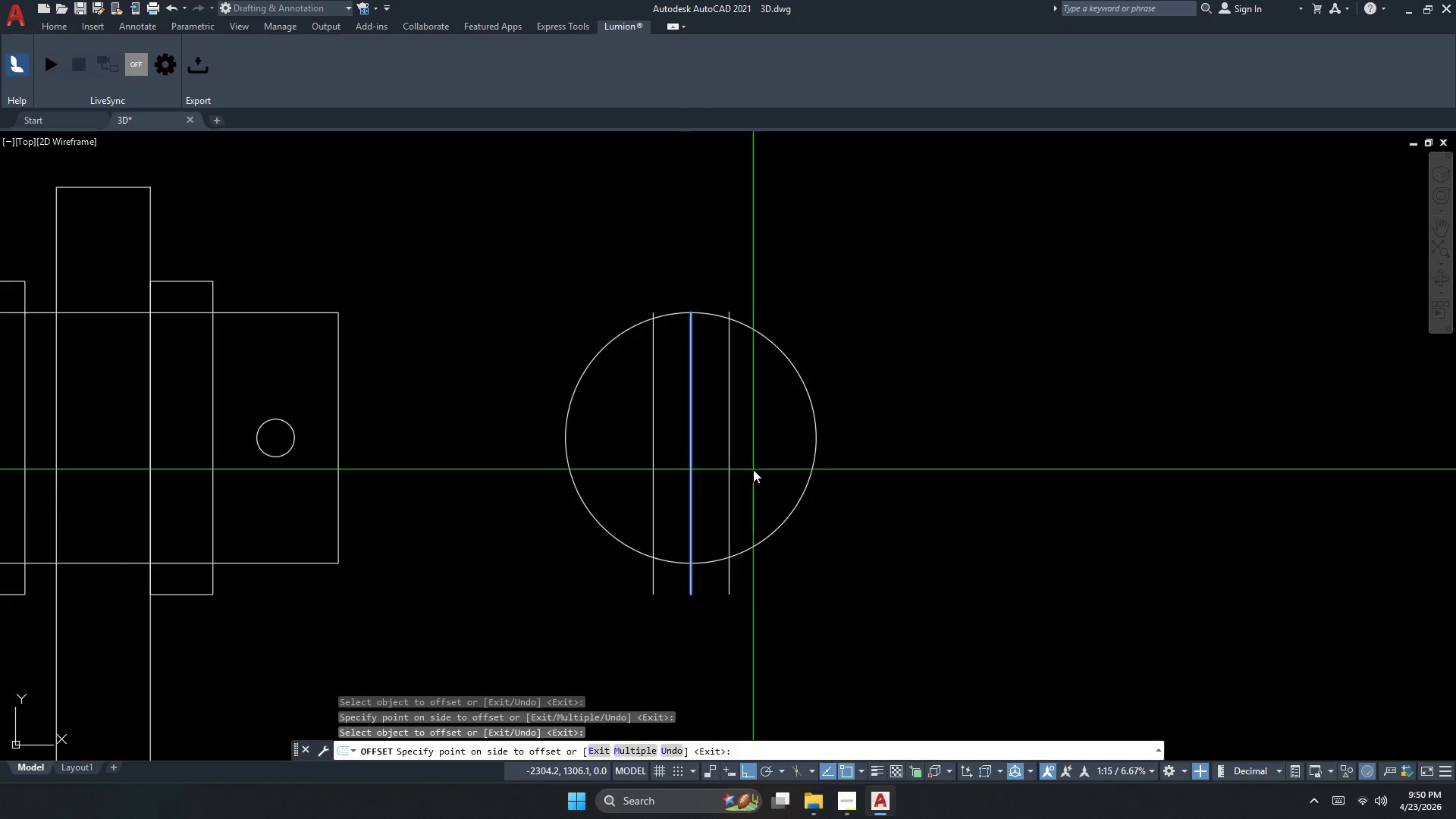 
double_click([753, 469])
 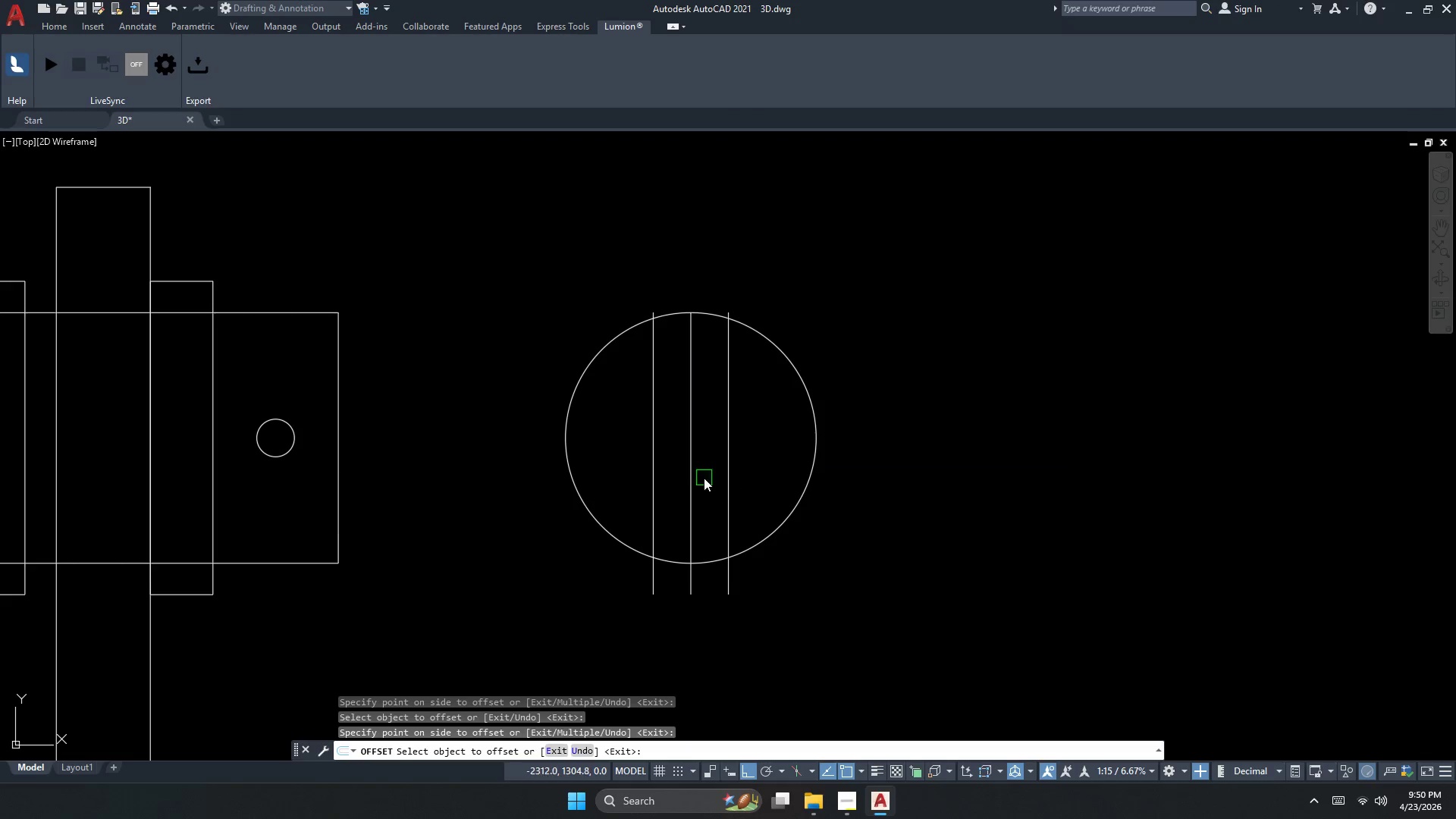 
key(Escape)
 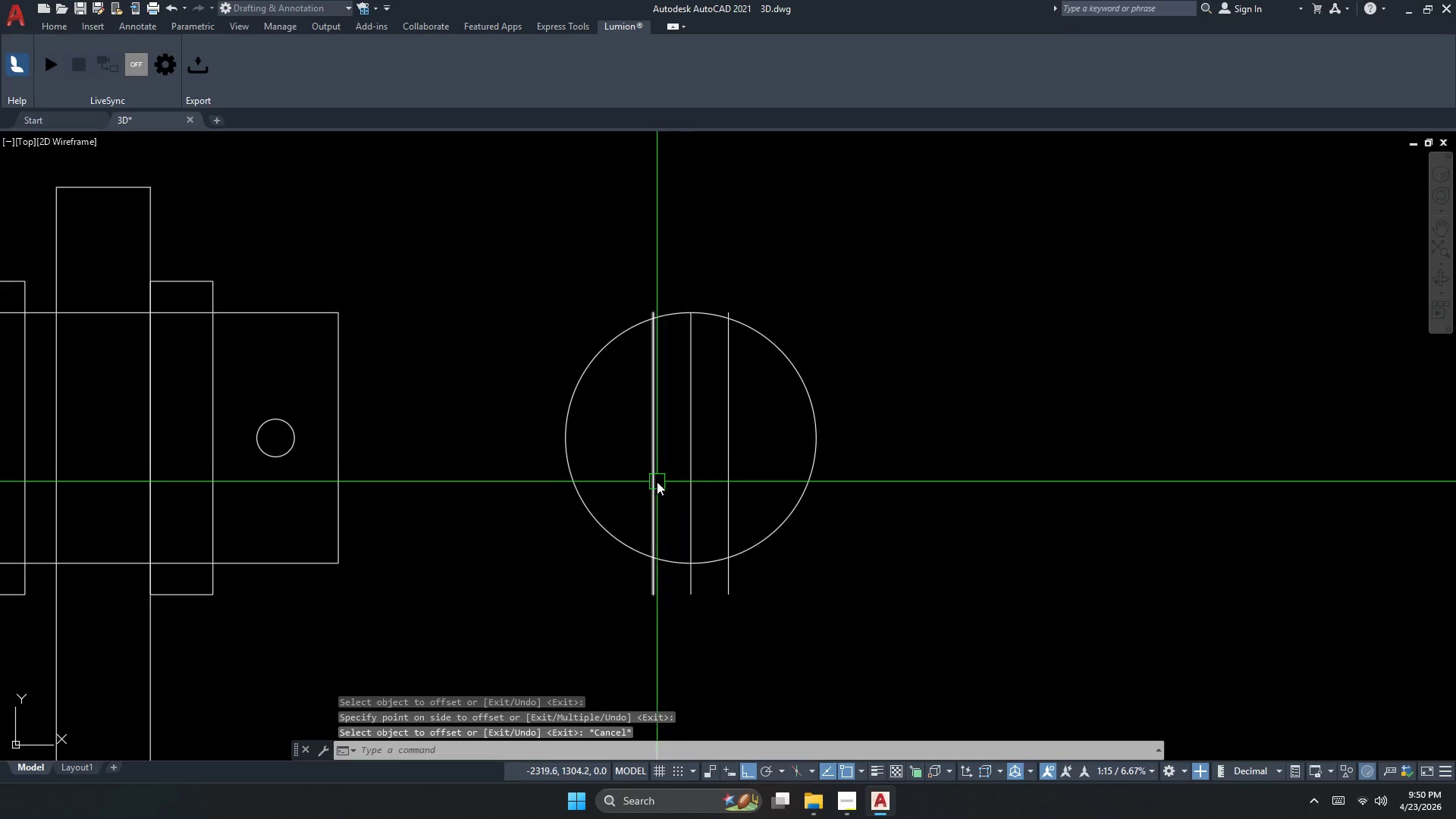 
key(Escape)
 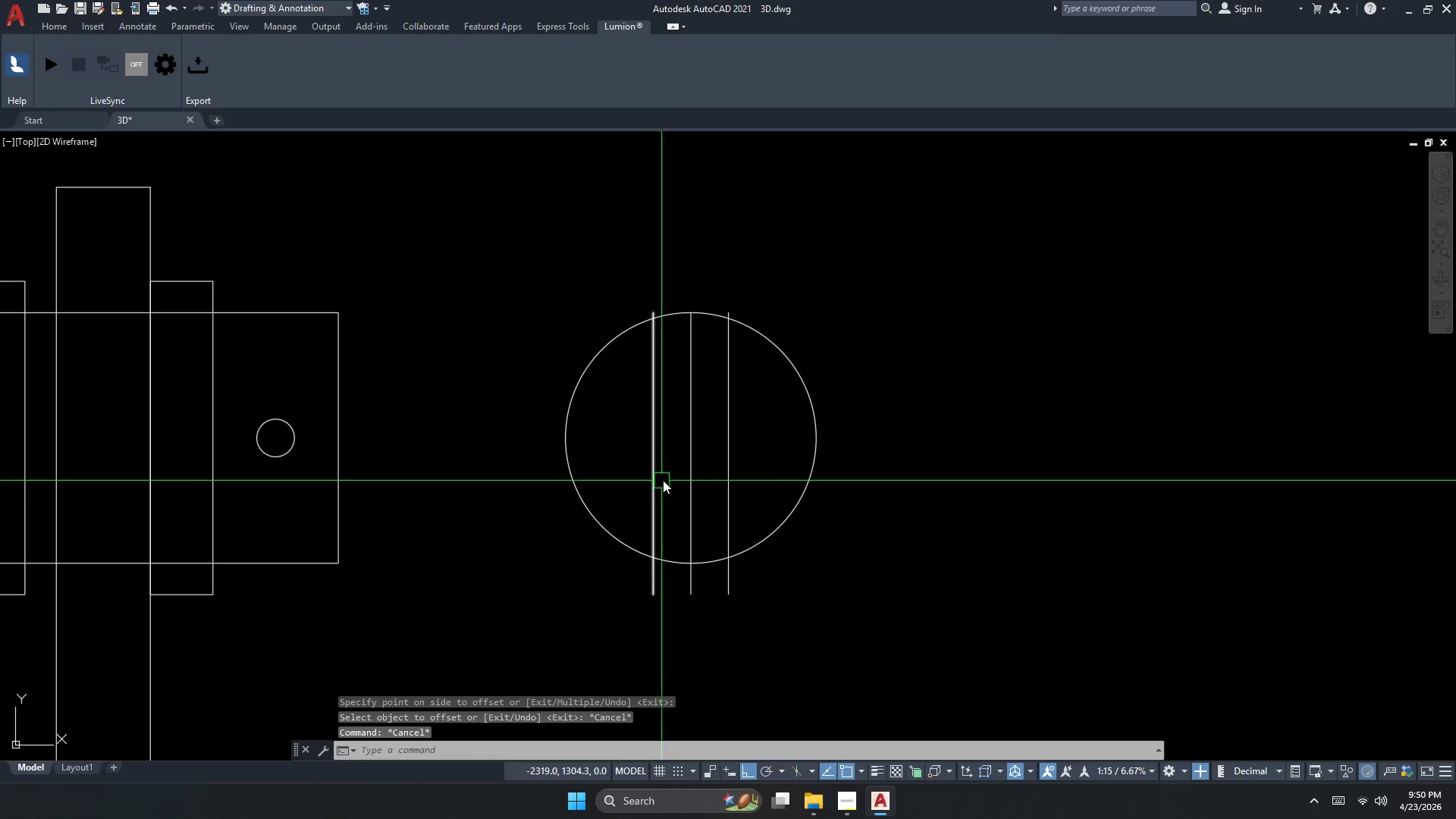 
left_click([664, 479])
 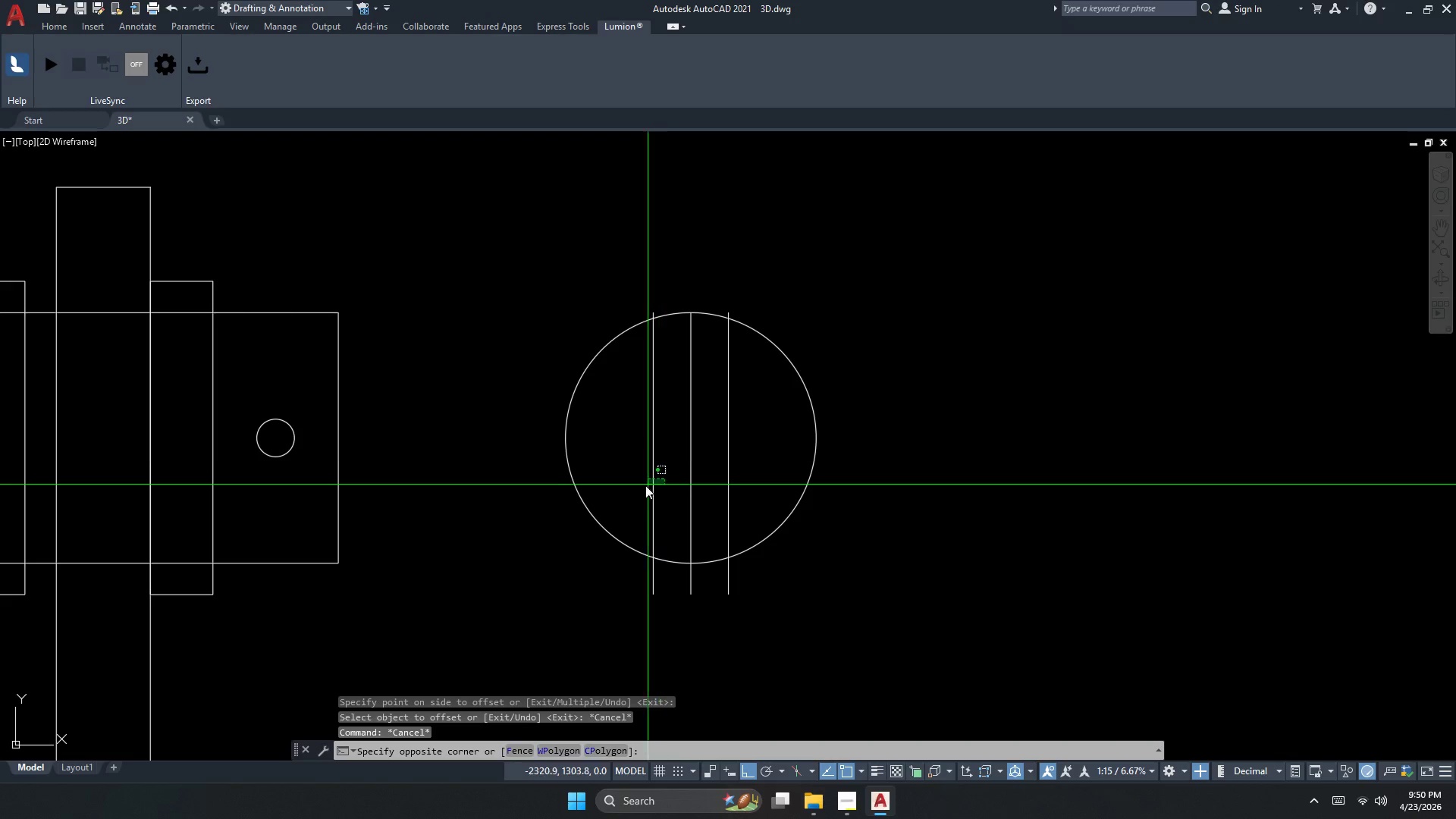 
left_click_drag(start_coordinate=[640, 487], to_coordinate=[638, 491])
 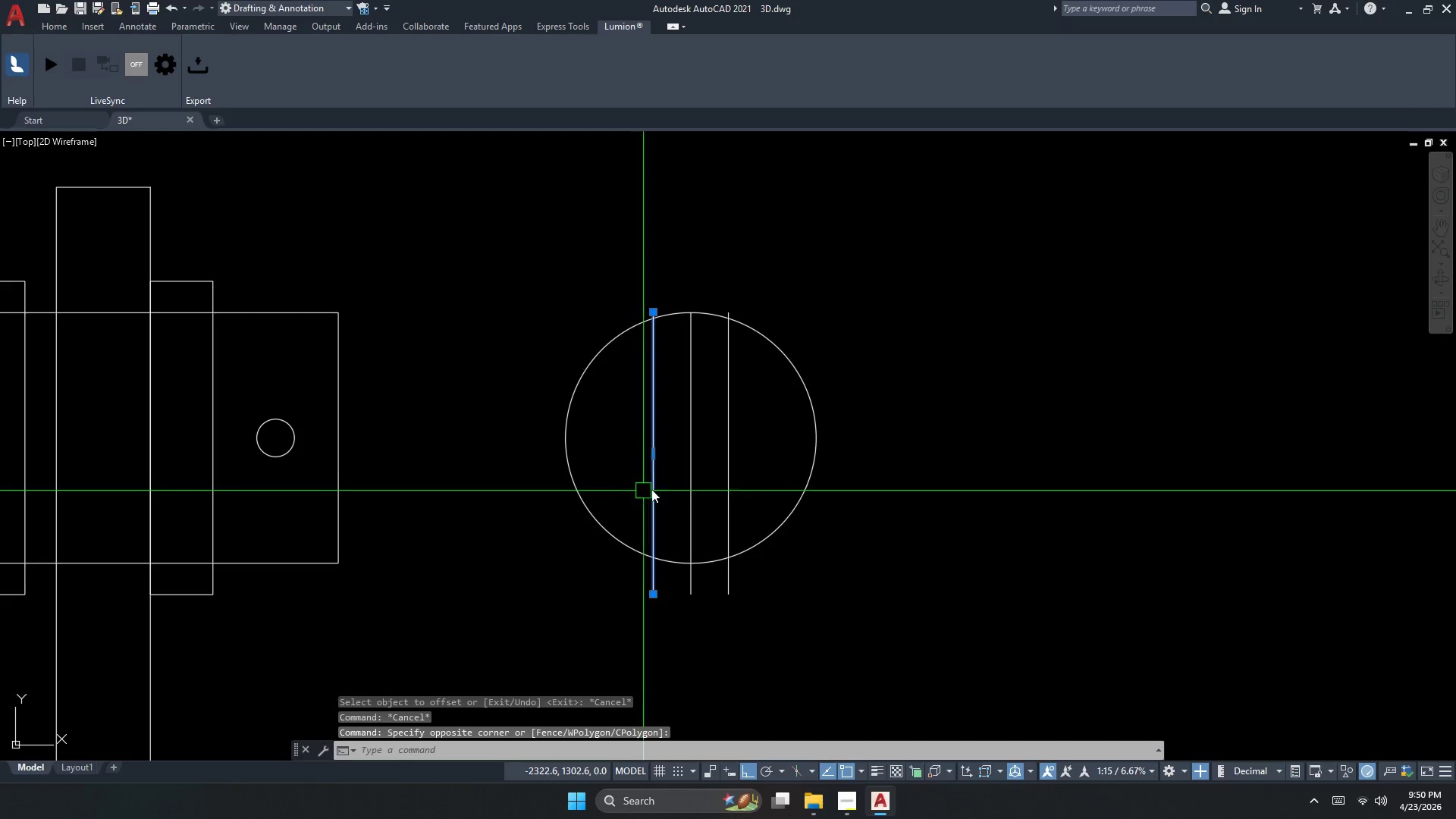 
key(E)
 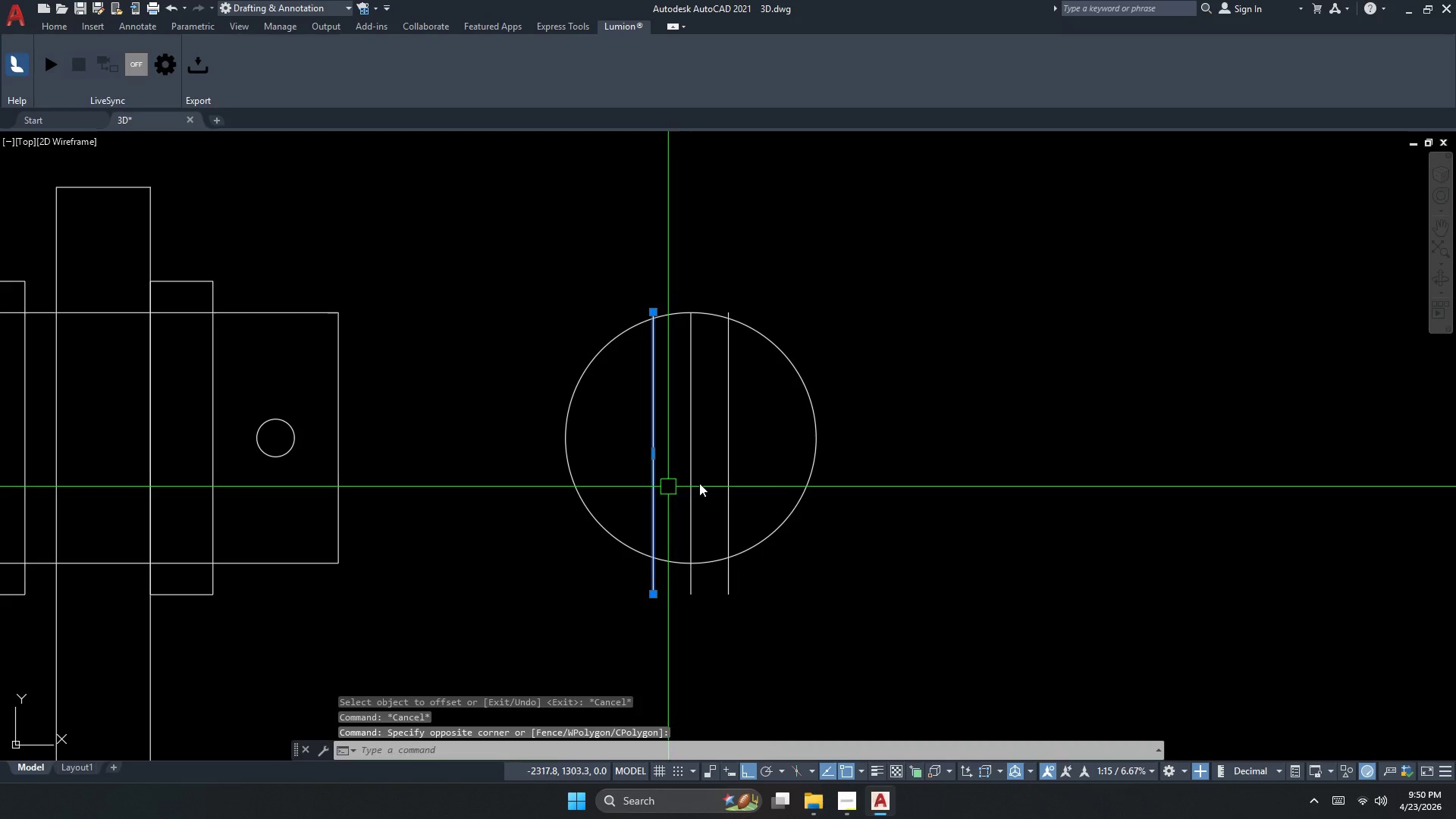 
key(Space)
 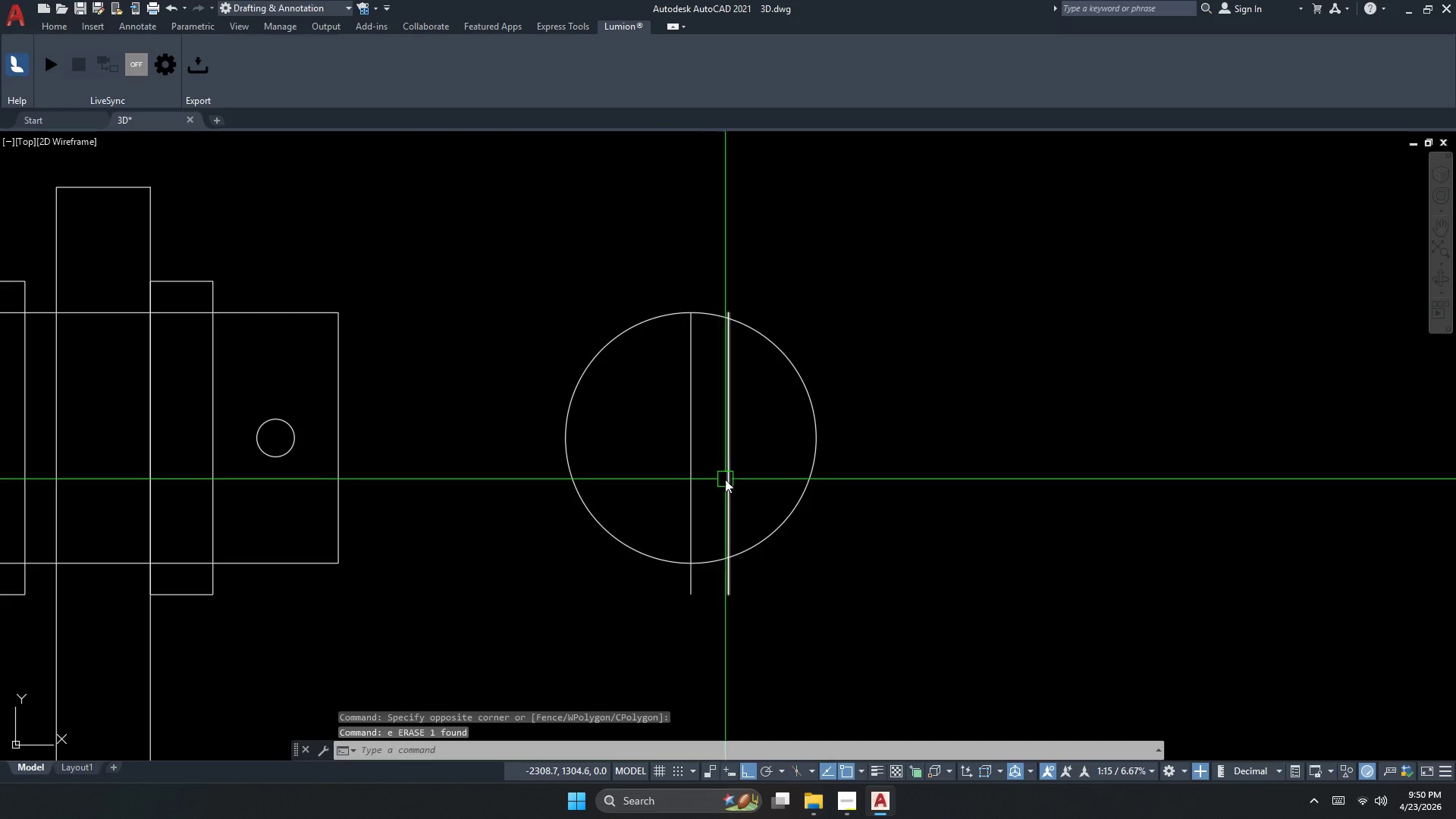 
left_click([728, 479])
 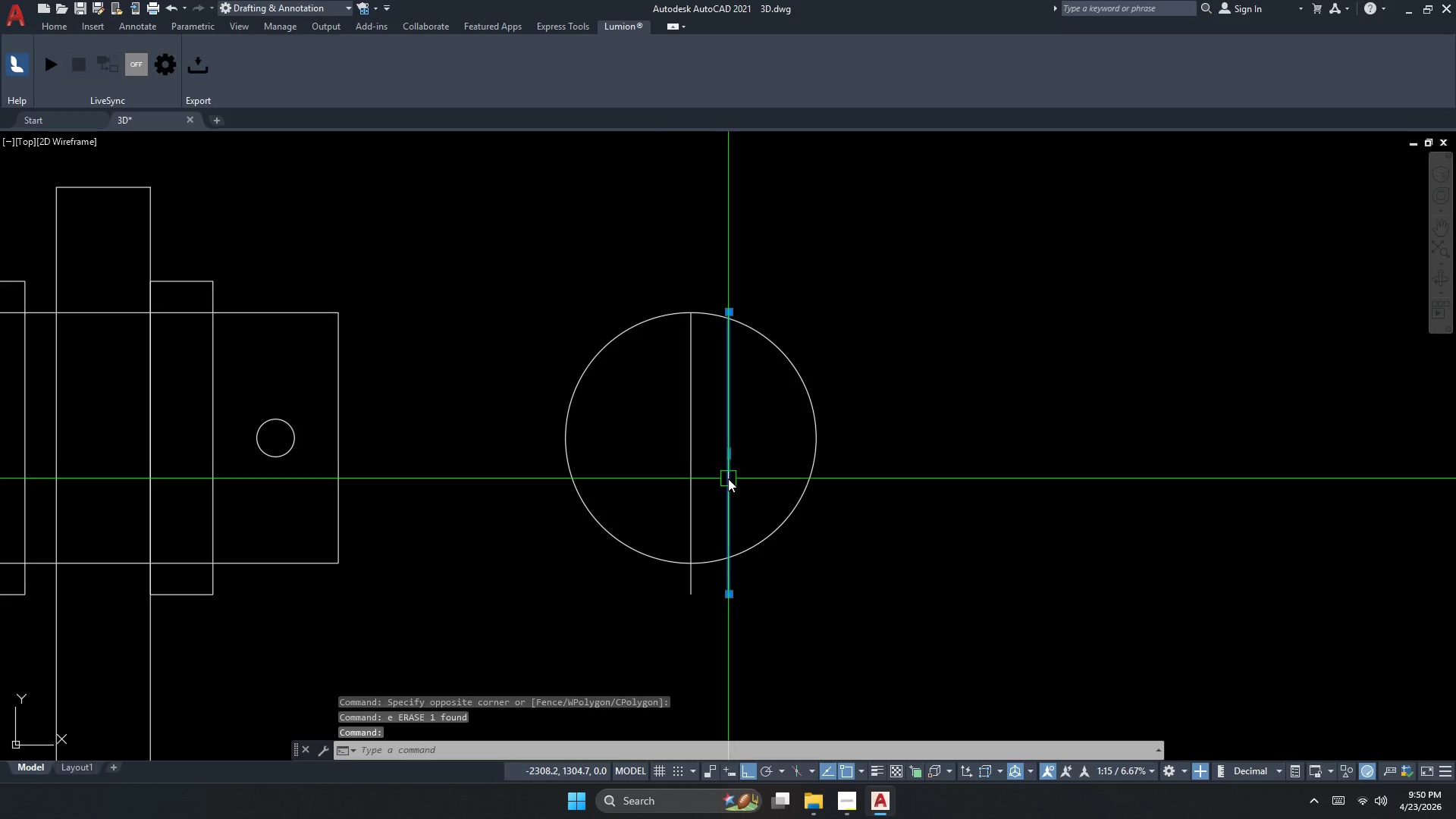 
key(Space)
 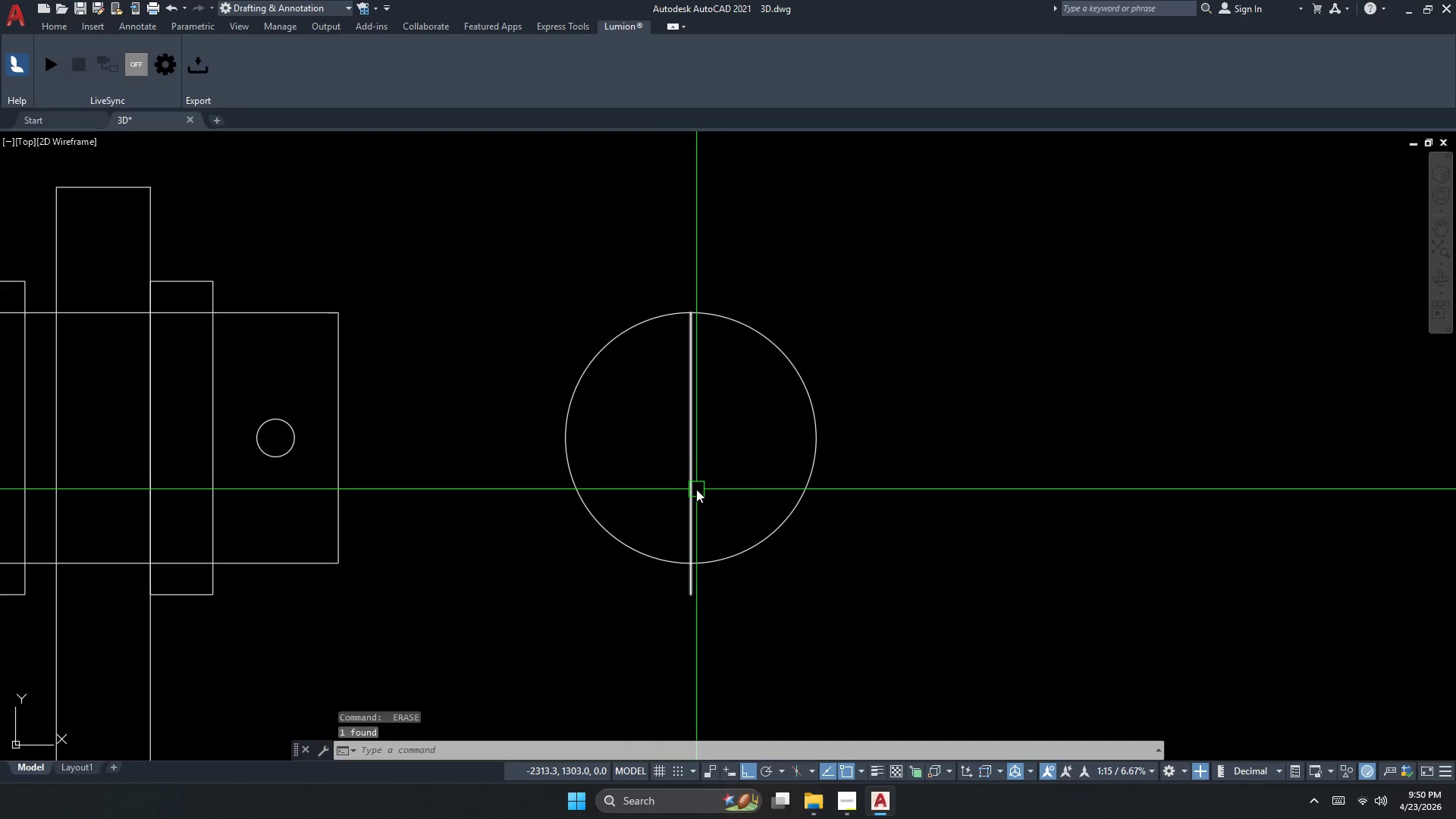 
key(Escape)
 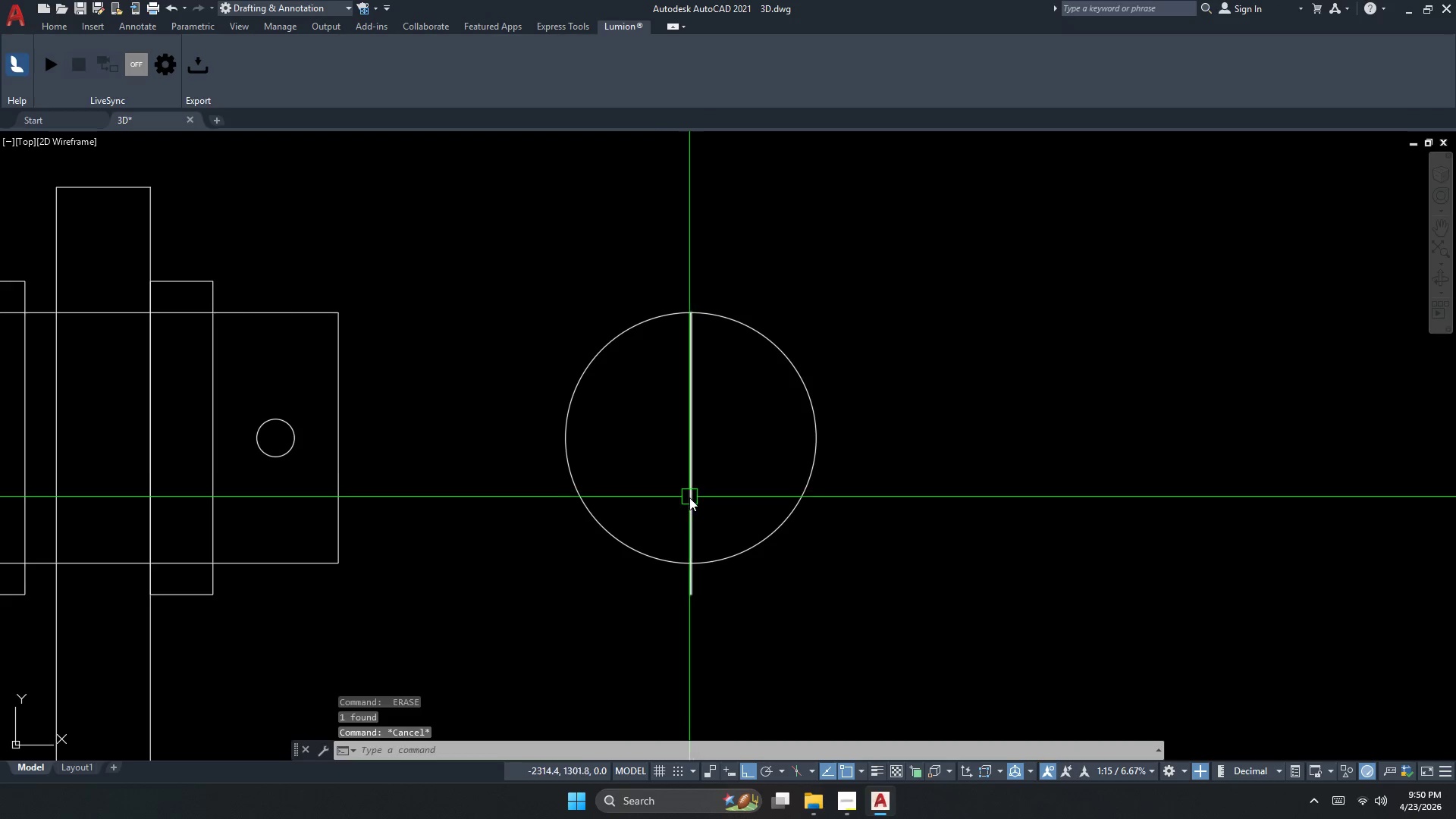 
left_click([689, 498])
 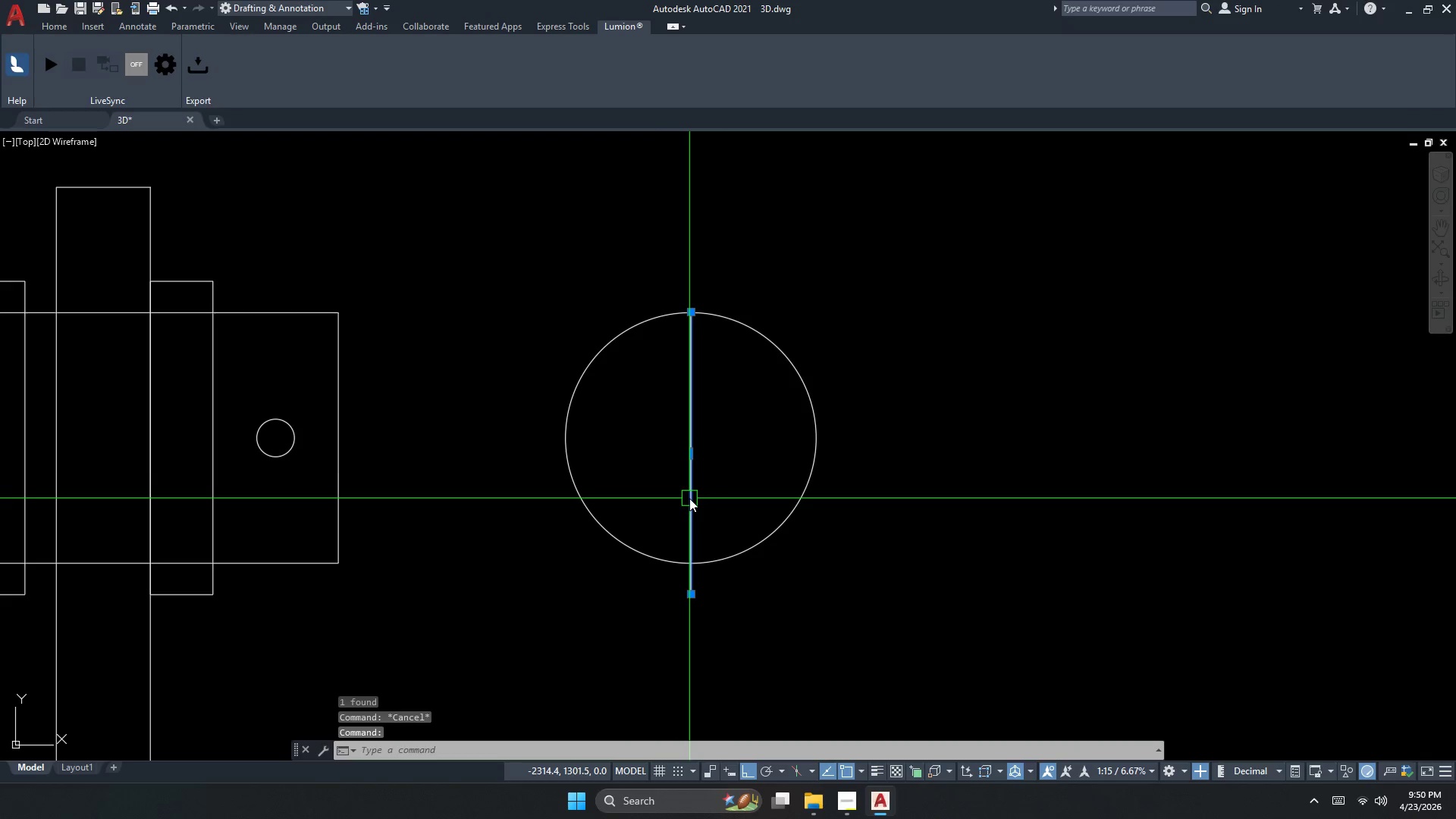 
key(Escape)
 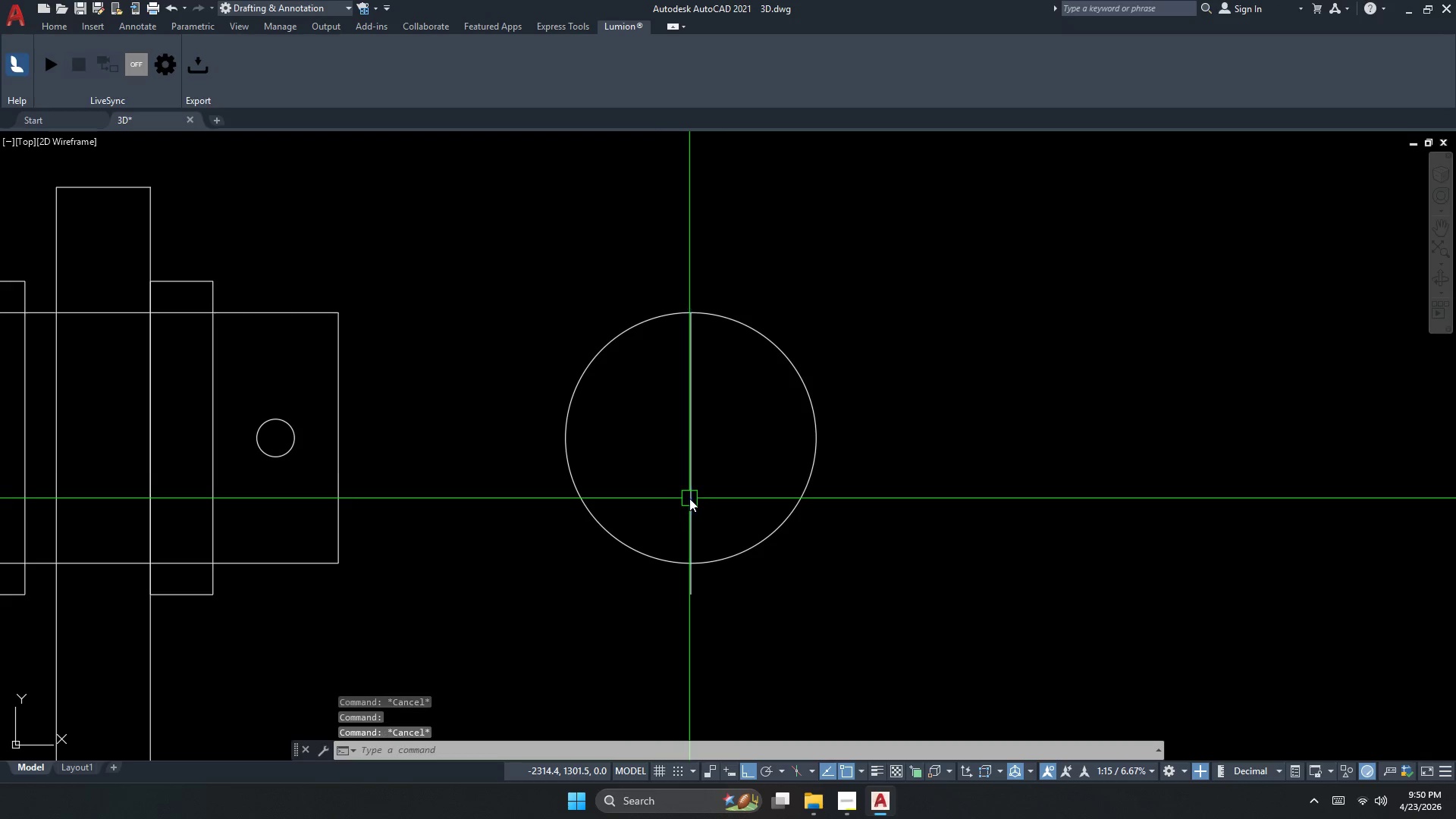 
key(Escape)
 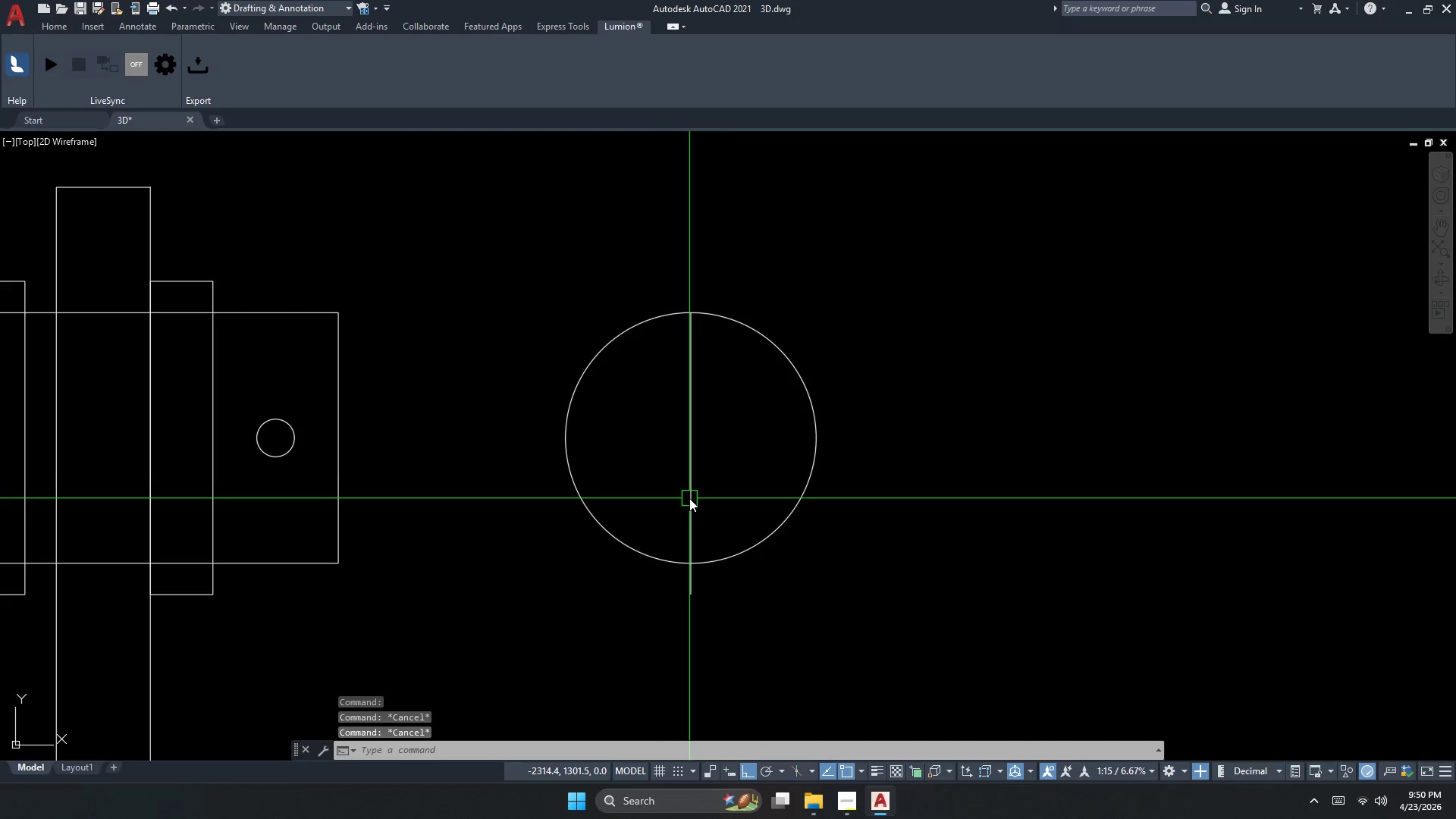 
key(Escape)
 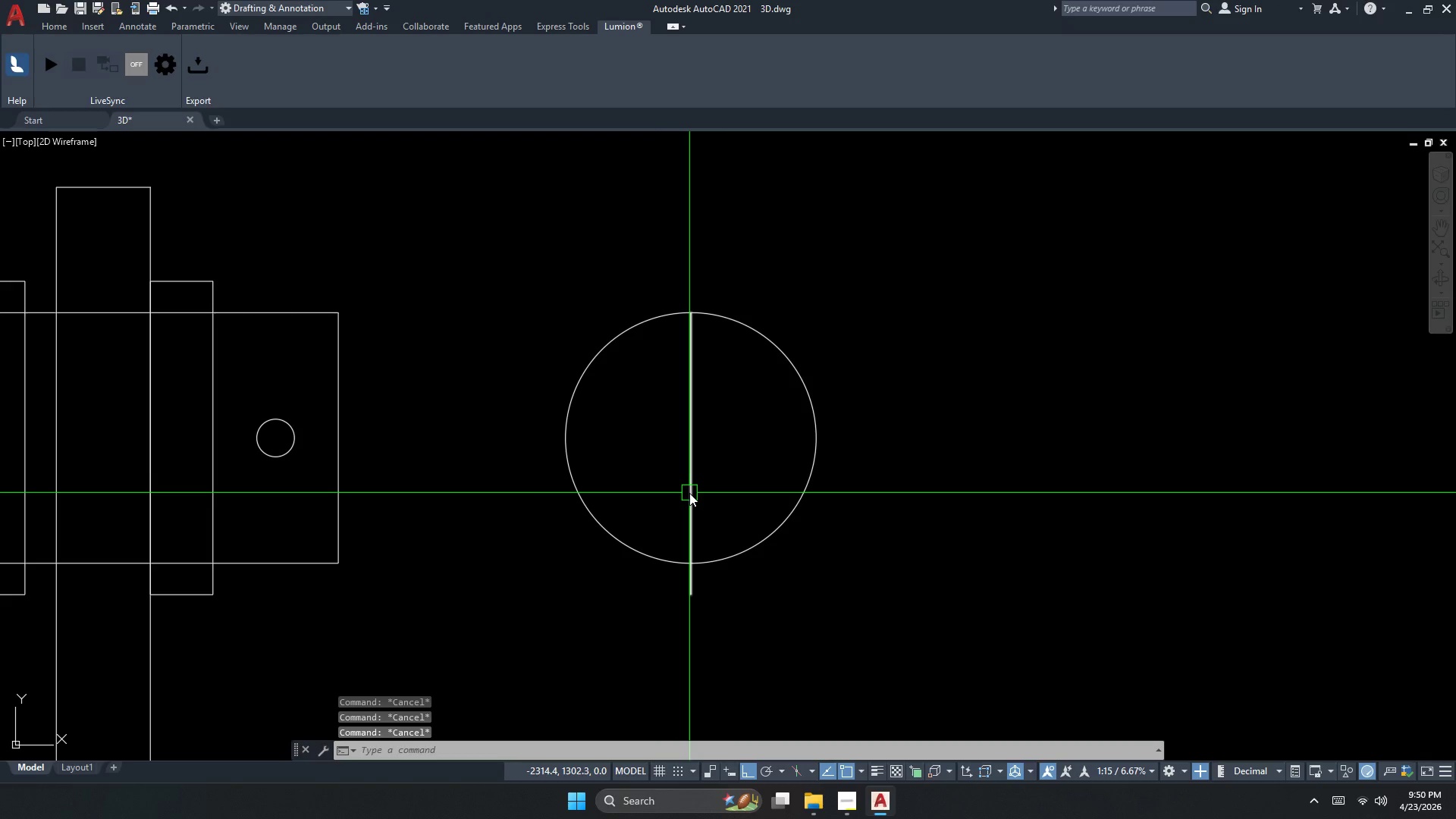 
key(O)
 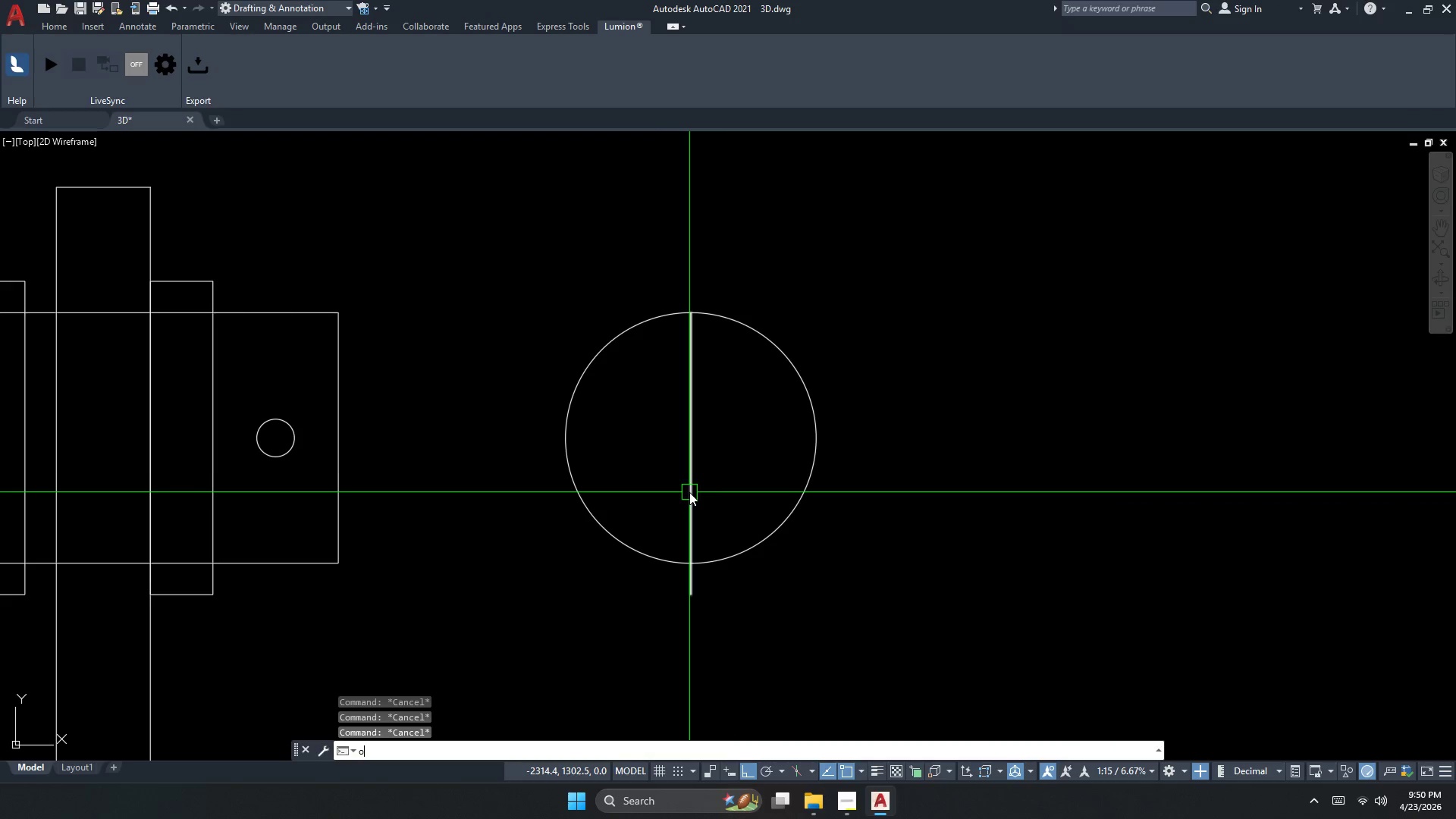 
key(Space)
 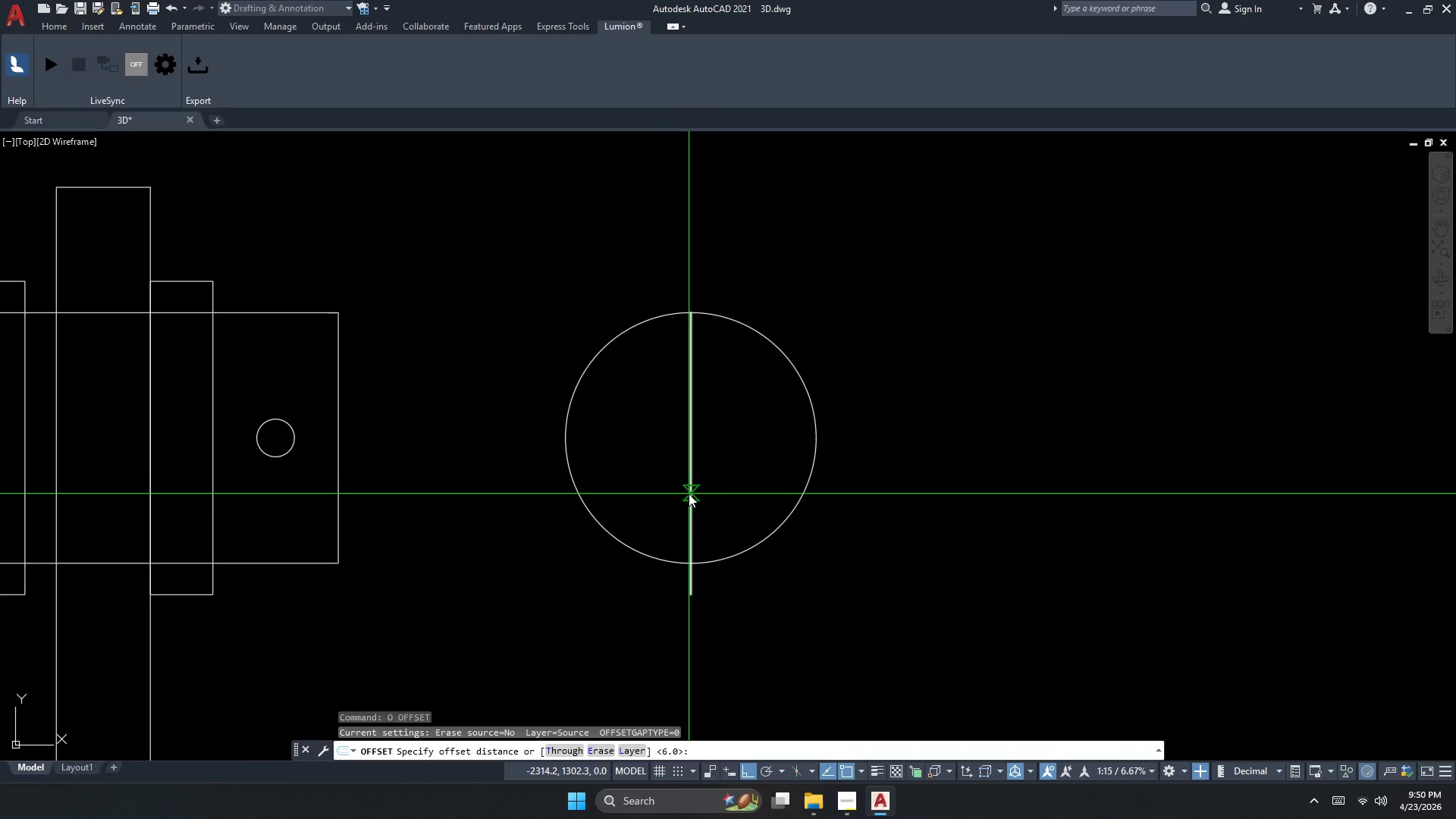 
key(Numpad3)
 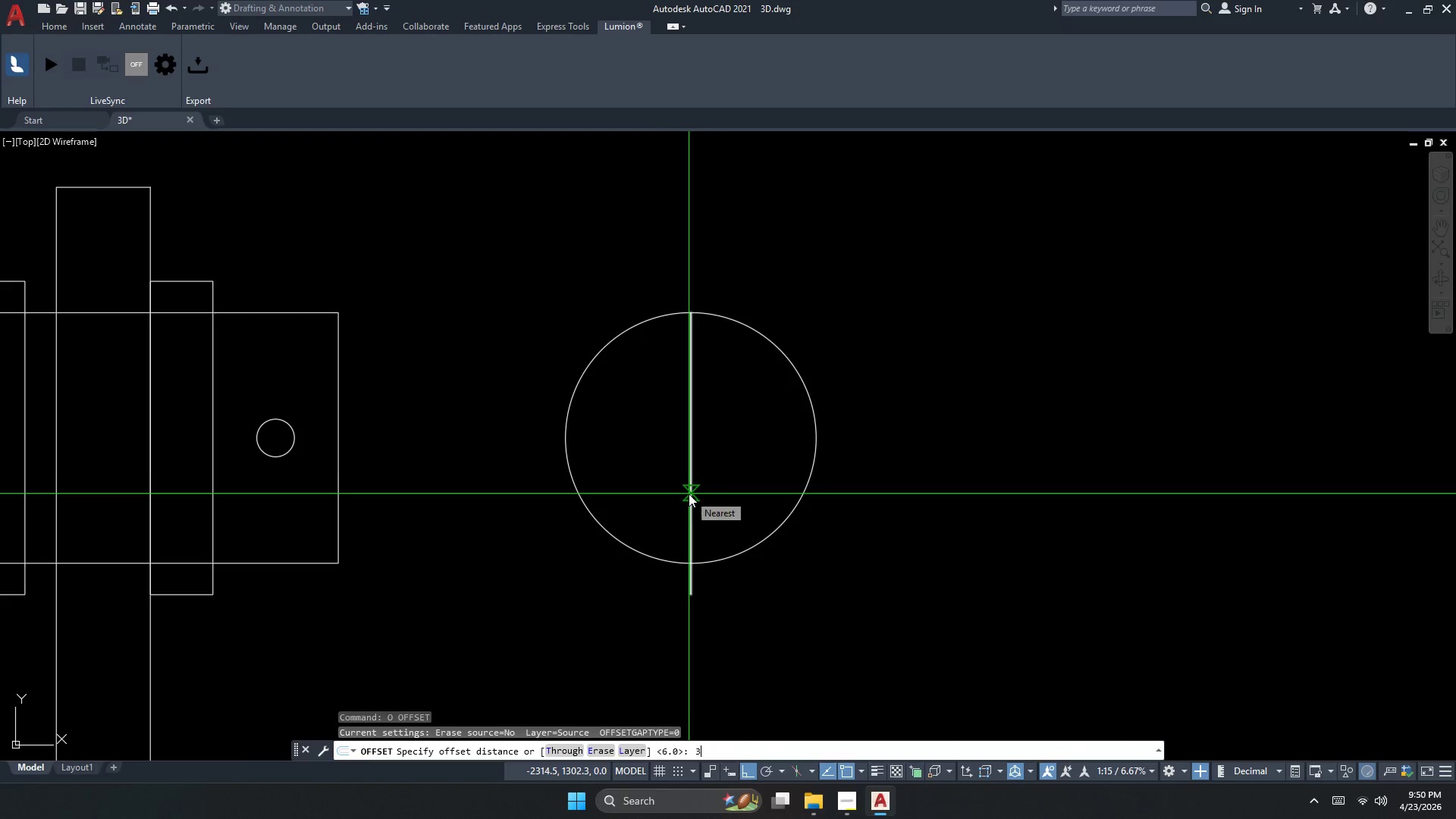 
key(NumpadEnter)
 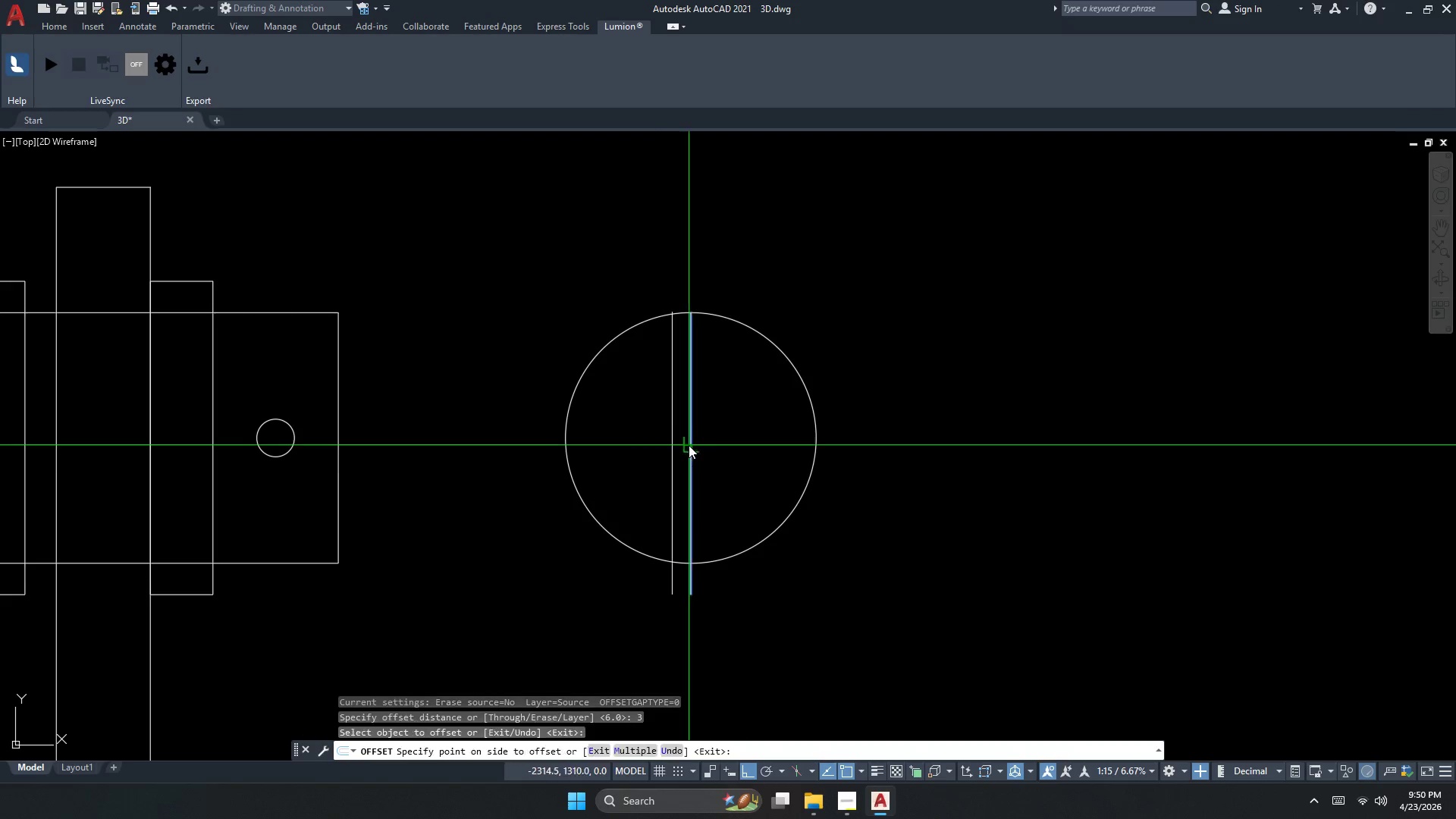 
double_click([649, 447])
 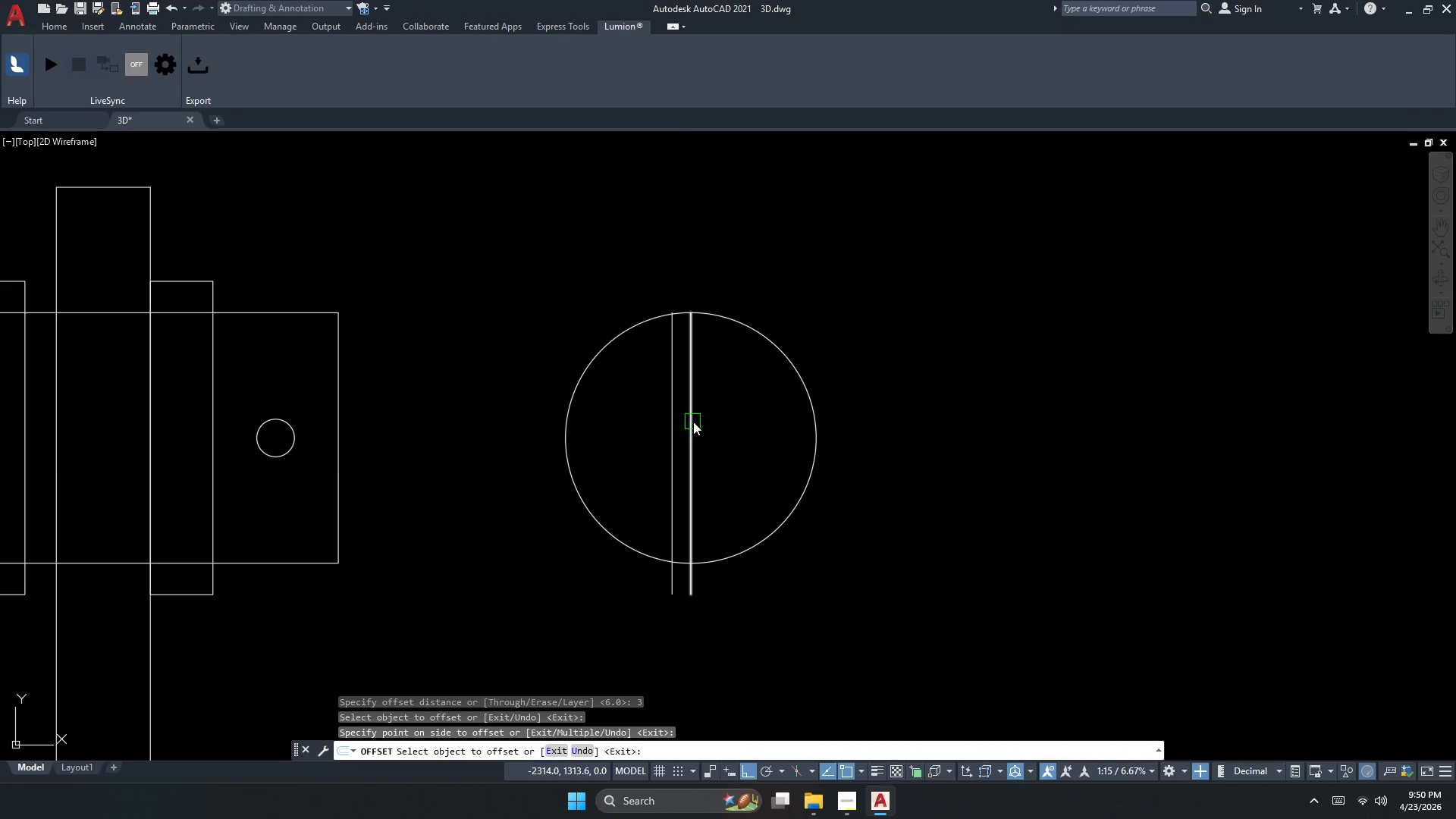 
triple_click([697, 417])
 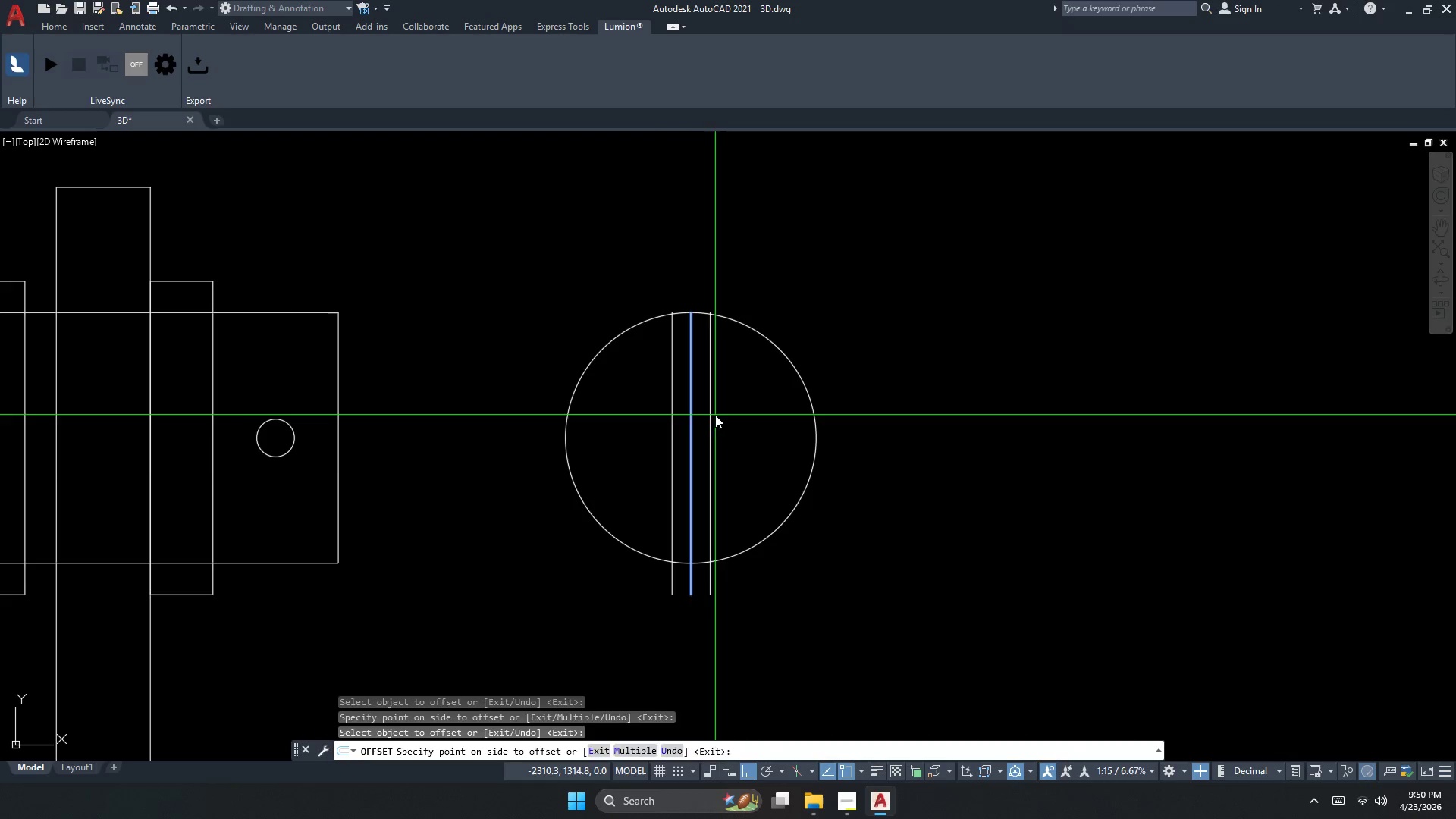 
triple_click([716, 415])
 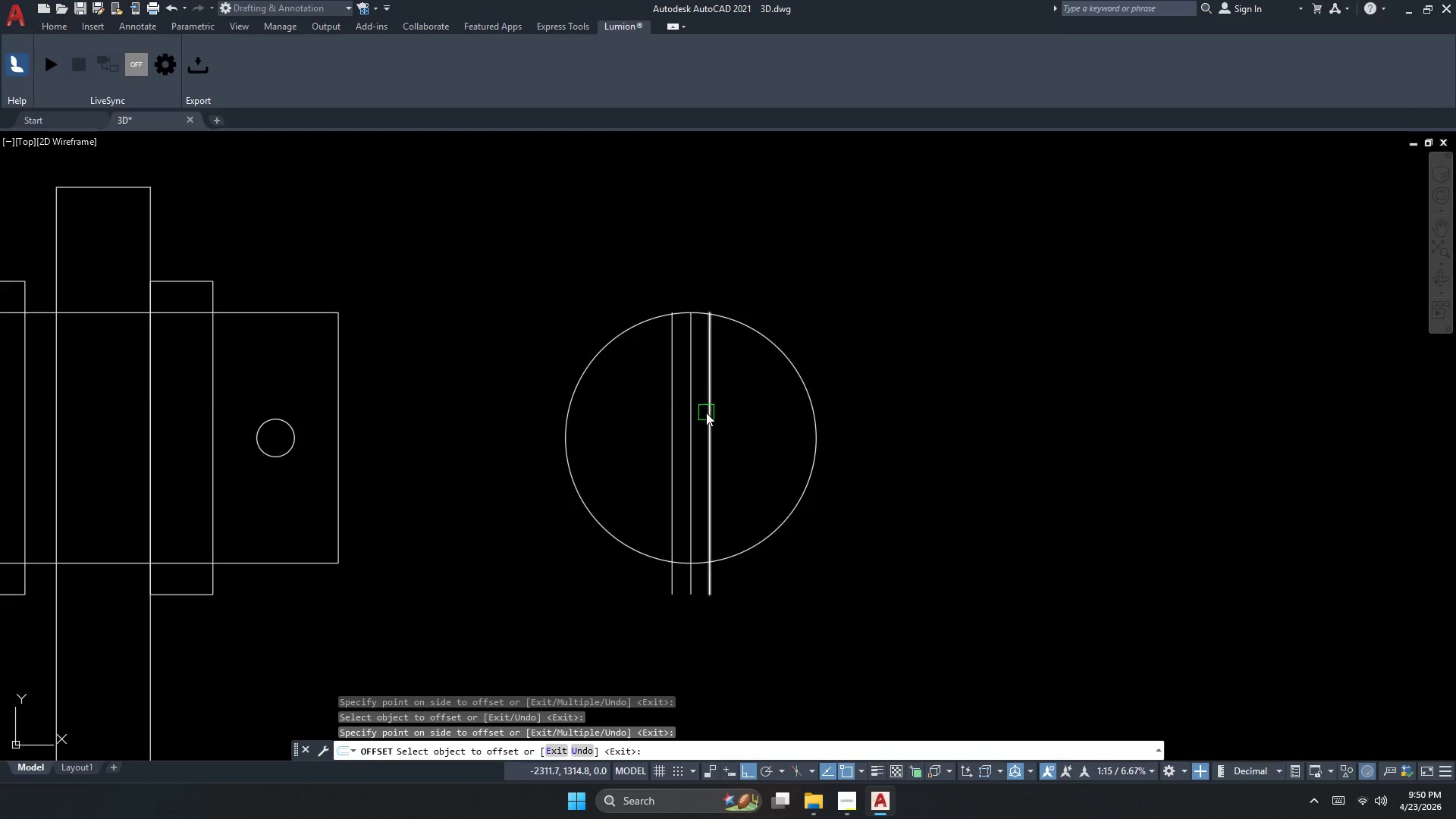 
key(Escape)
type(rec )
 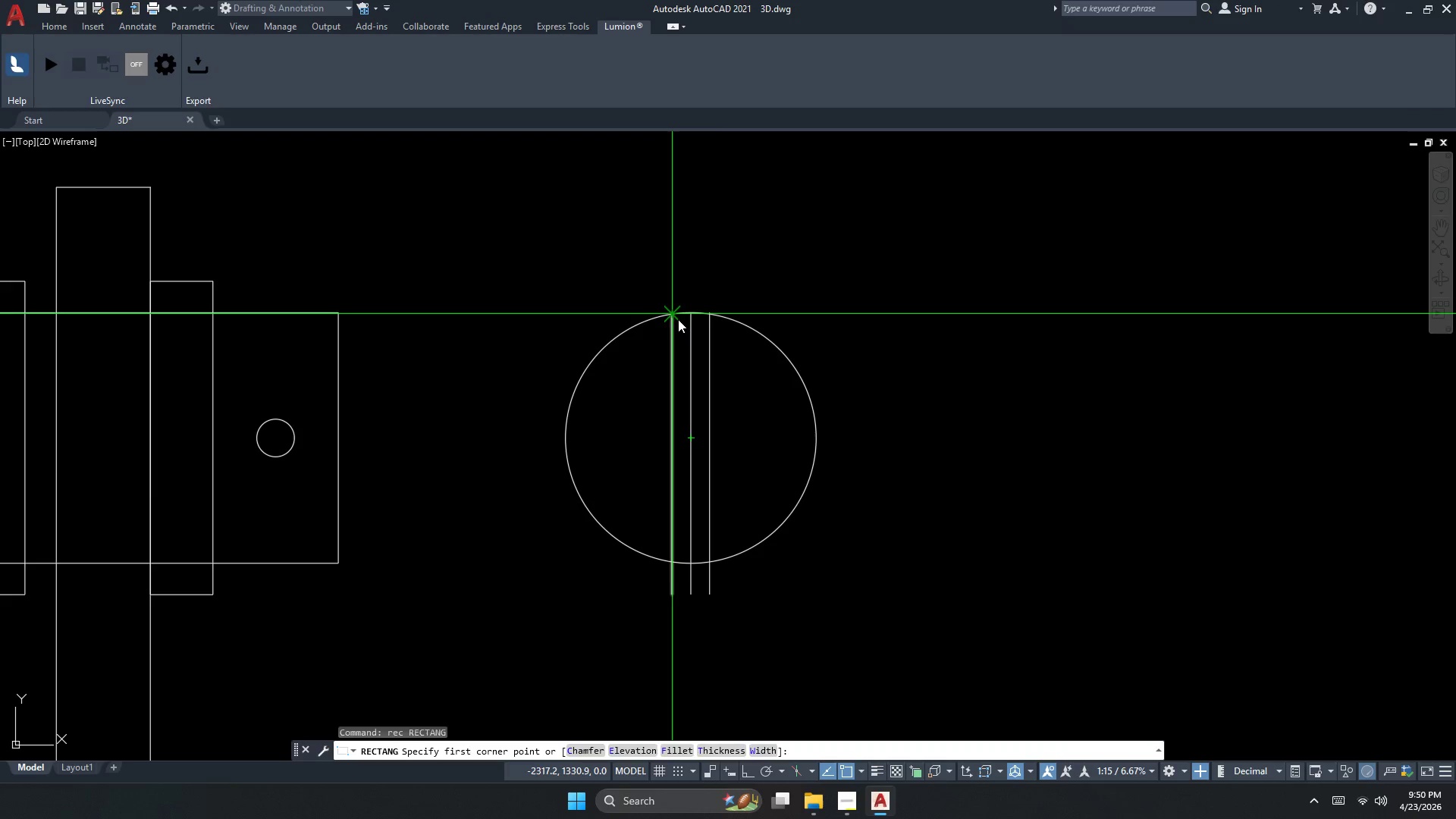 
left_click([678, 319])
 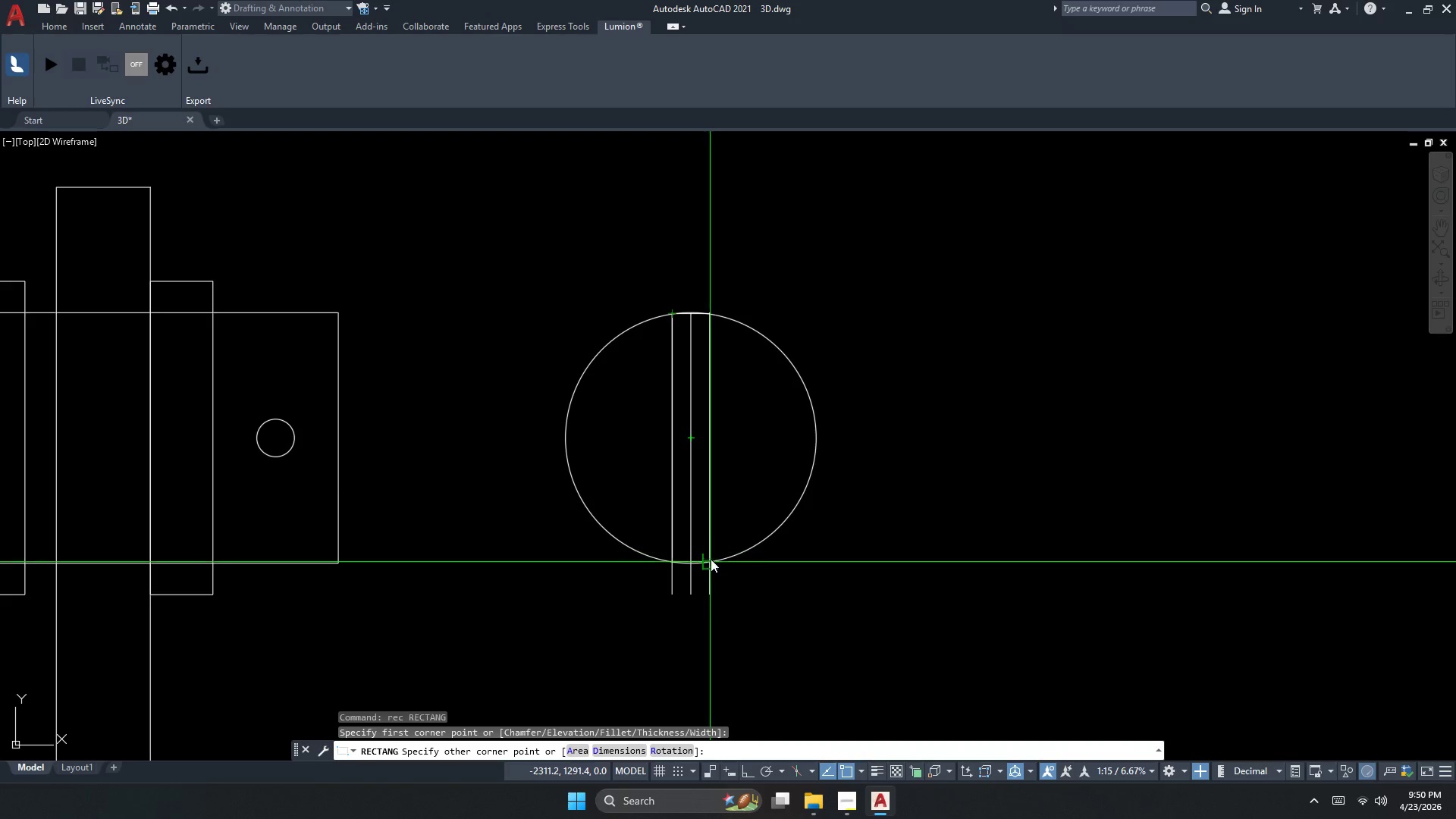 
left_click([711, 567])
 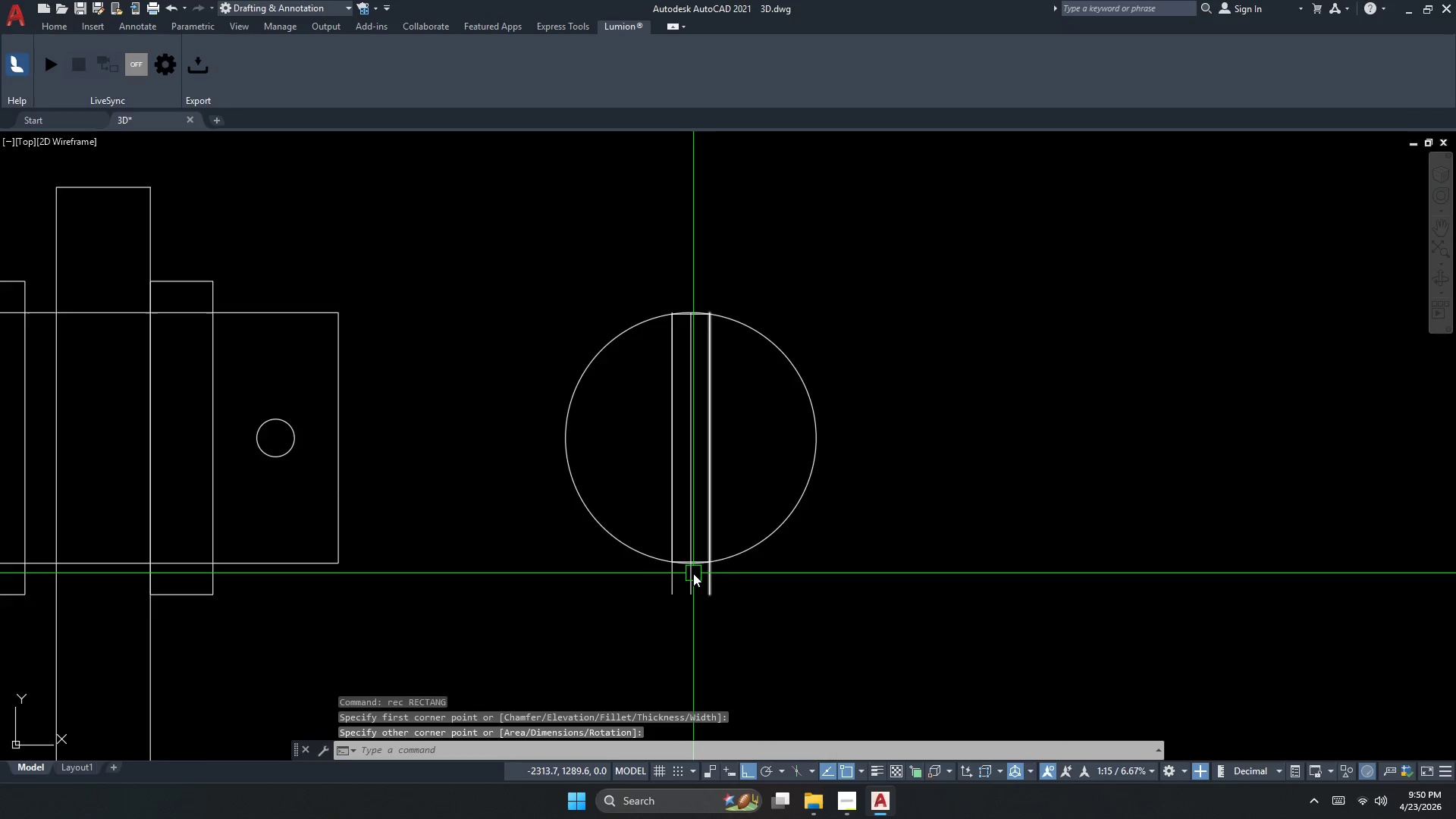 
key(Escape)
 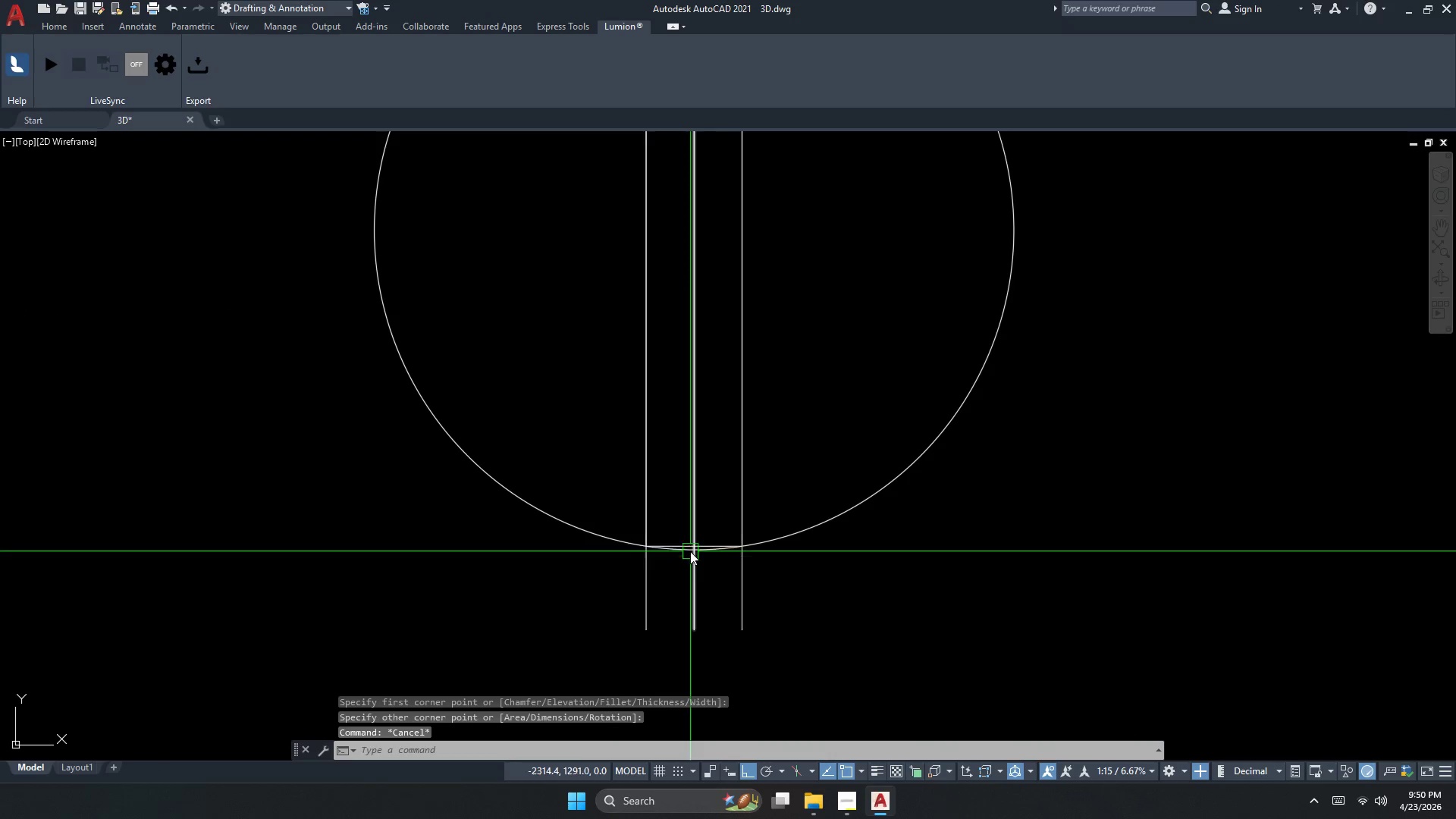 
left_click([687, 547])
 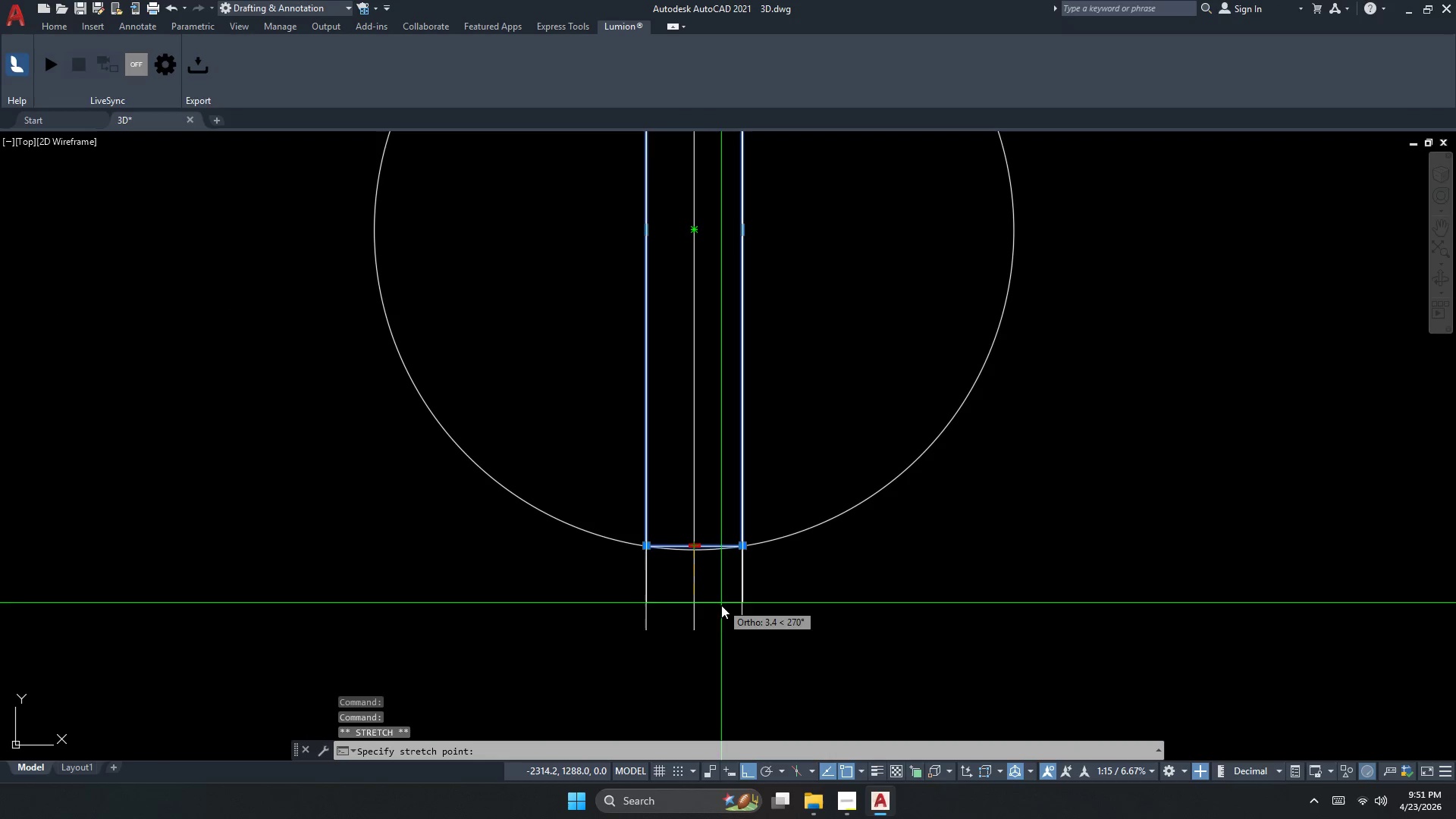 
scroll: coordinate [686, 573], scroll_direction: up, amount: 2.0
 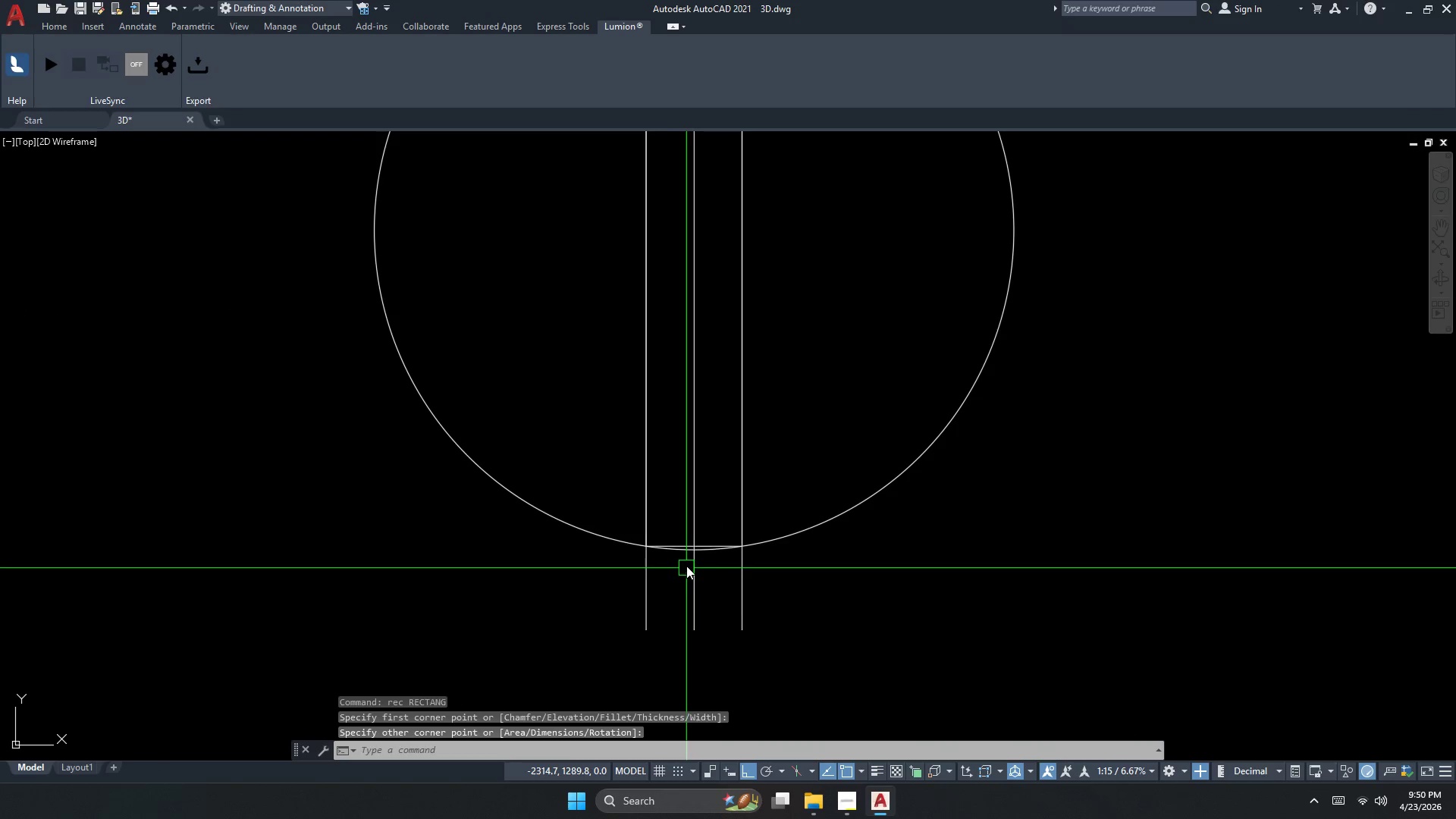 
scroll: coordinate [707, 491], scroll_direction: down, amount: 2.0
 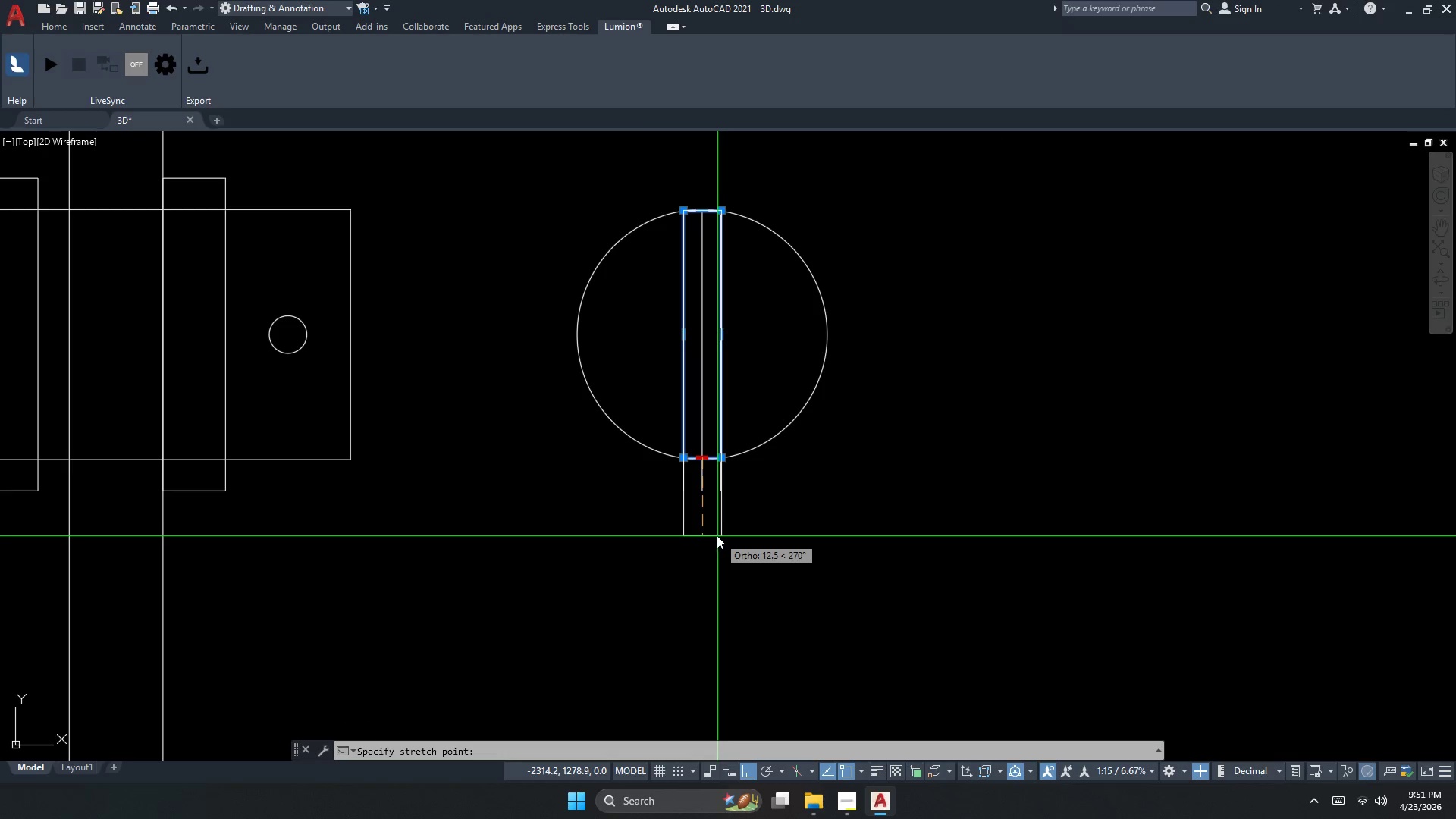 
wait(9.89)
 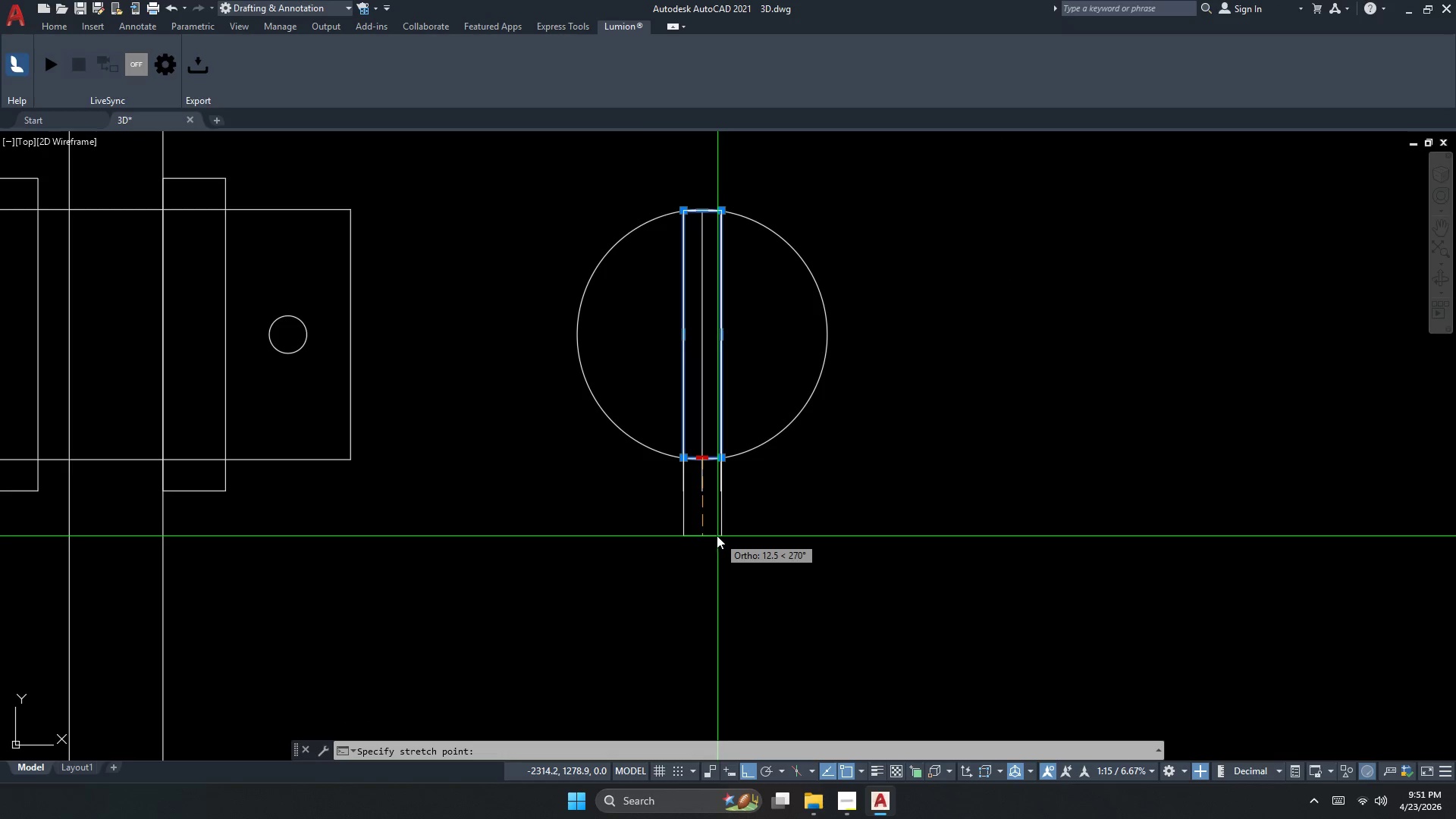 
key(Escape)
 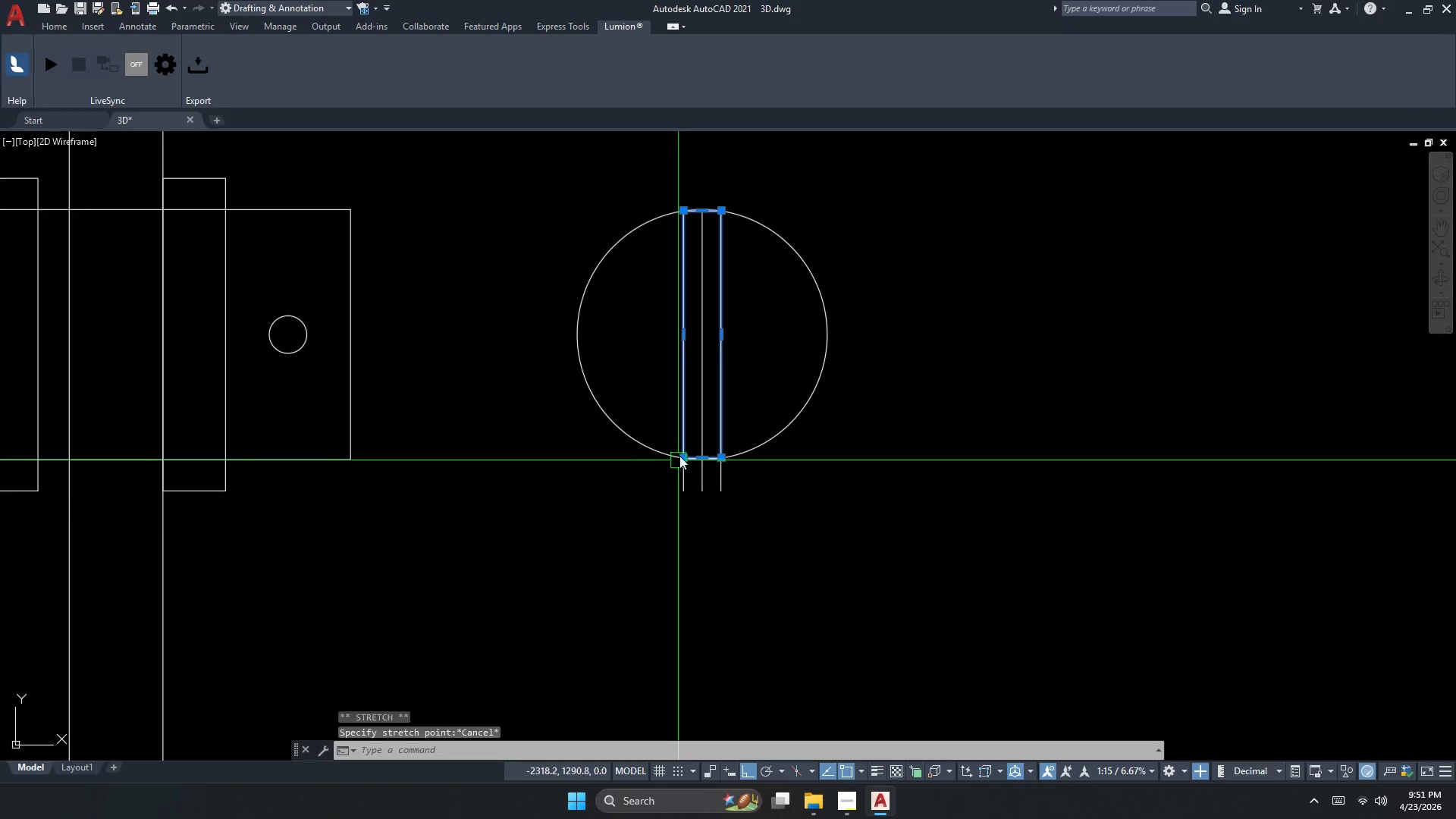 
scroll: coordinate [682, 453], scroll_direction: up, amount: 1.0
 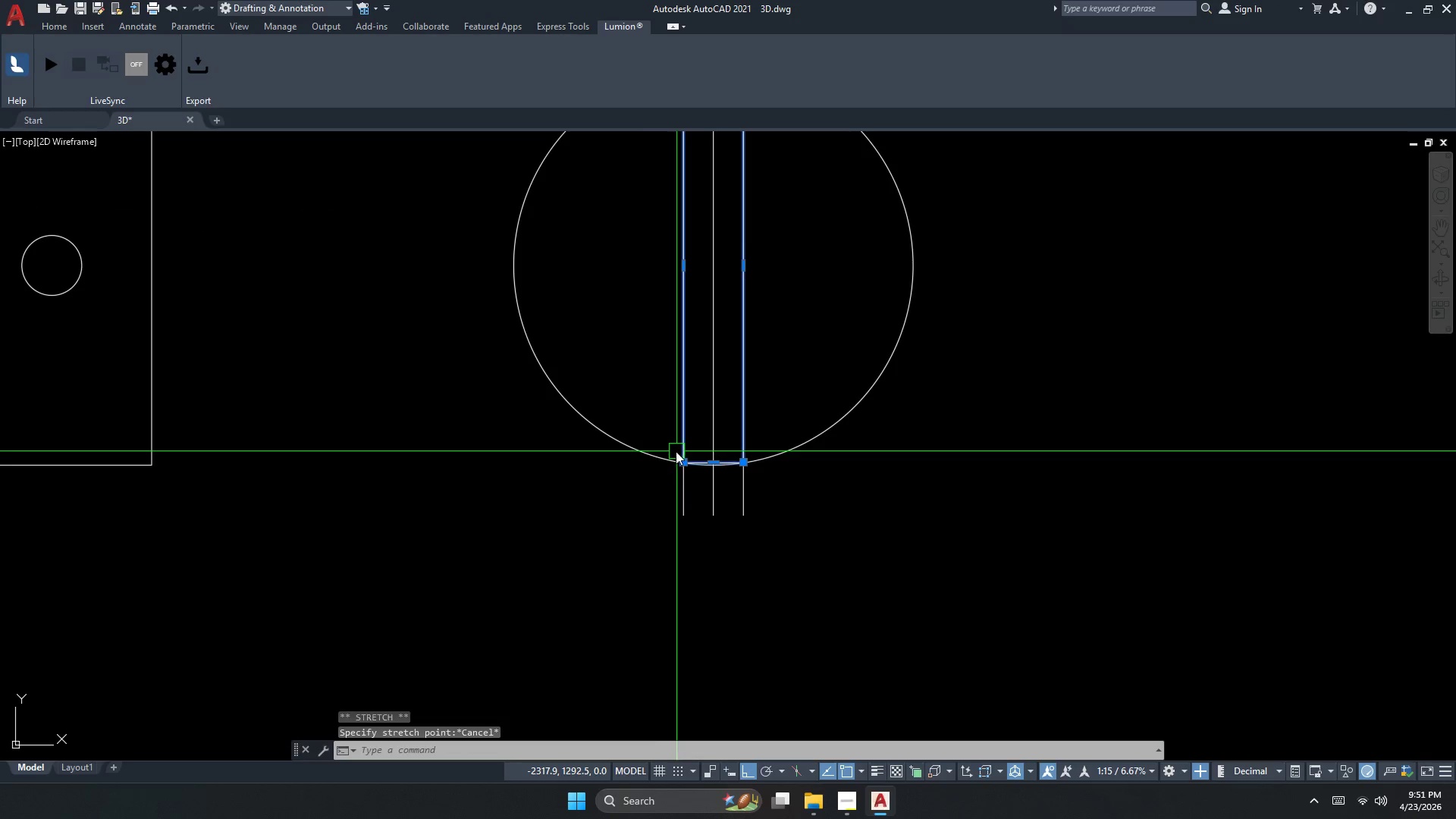 
key(Escape)
 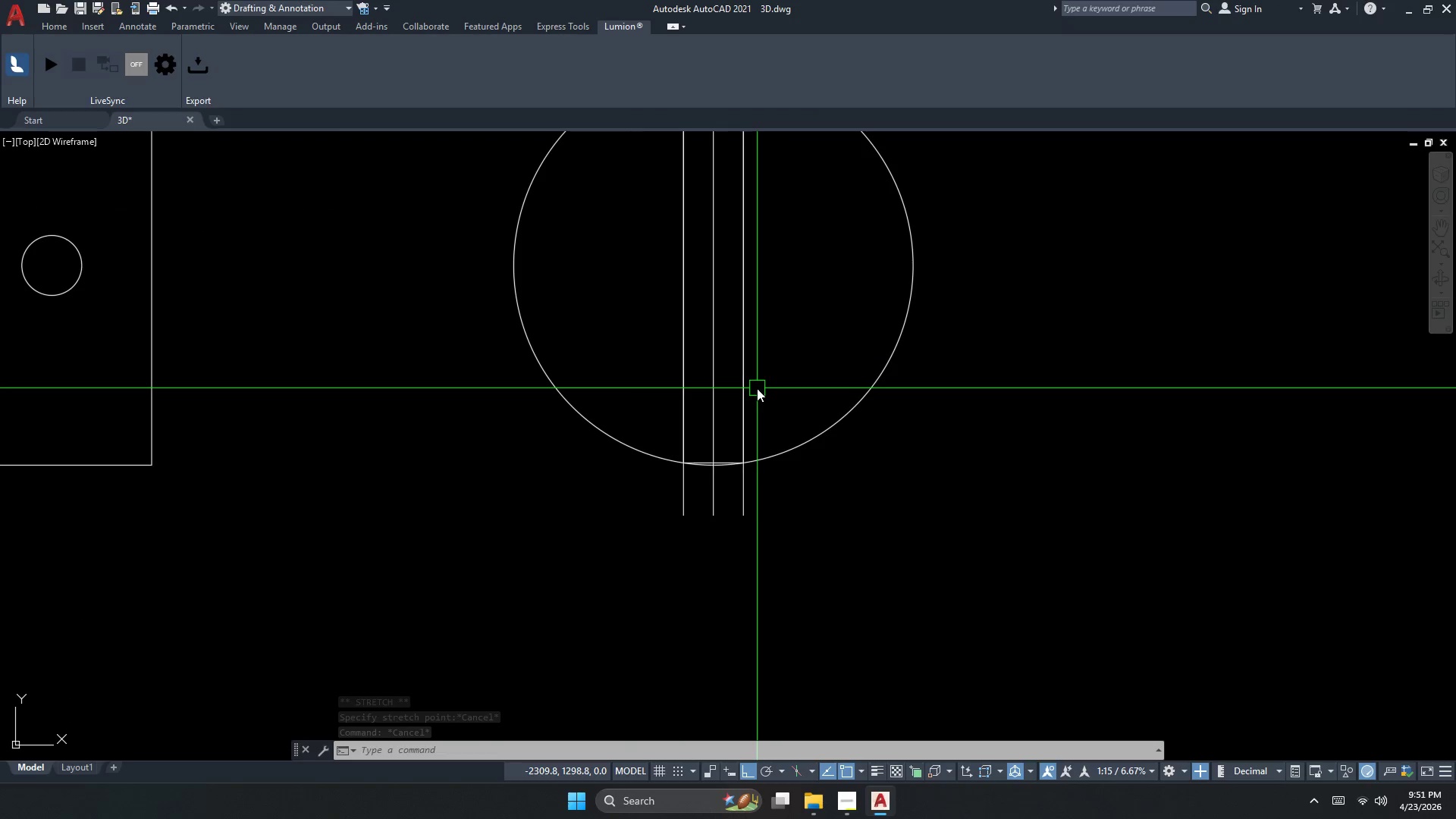 
wait(6.91)
 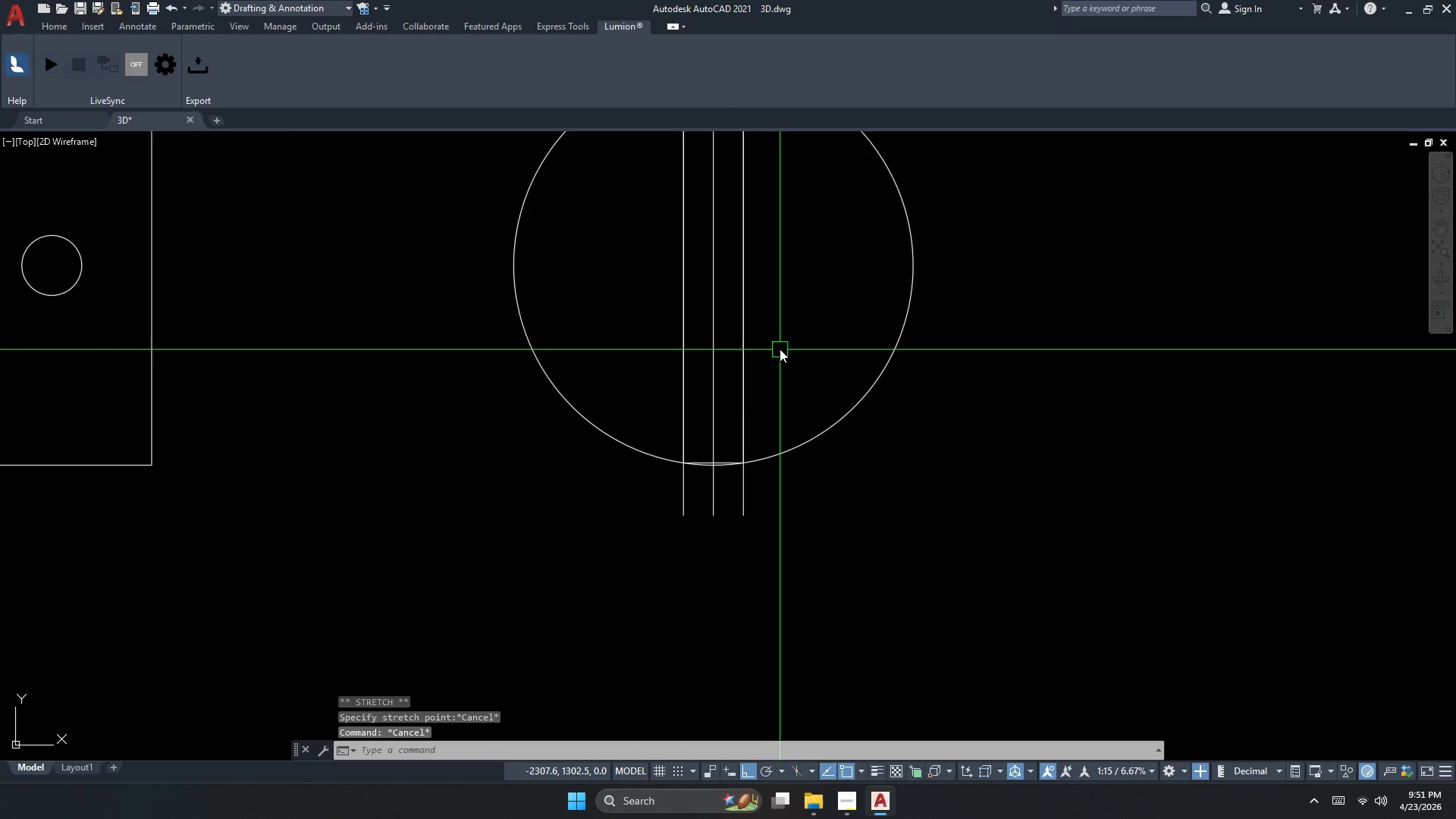 
key(Escape)
 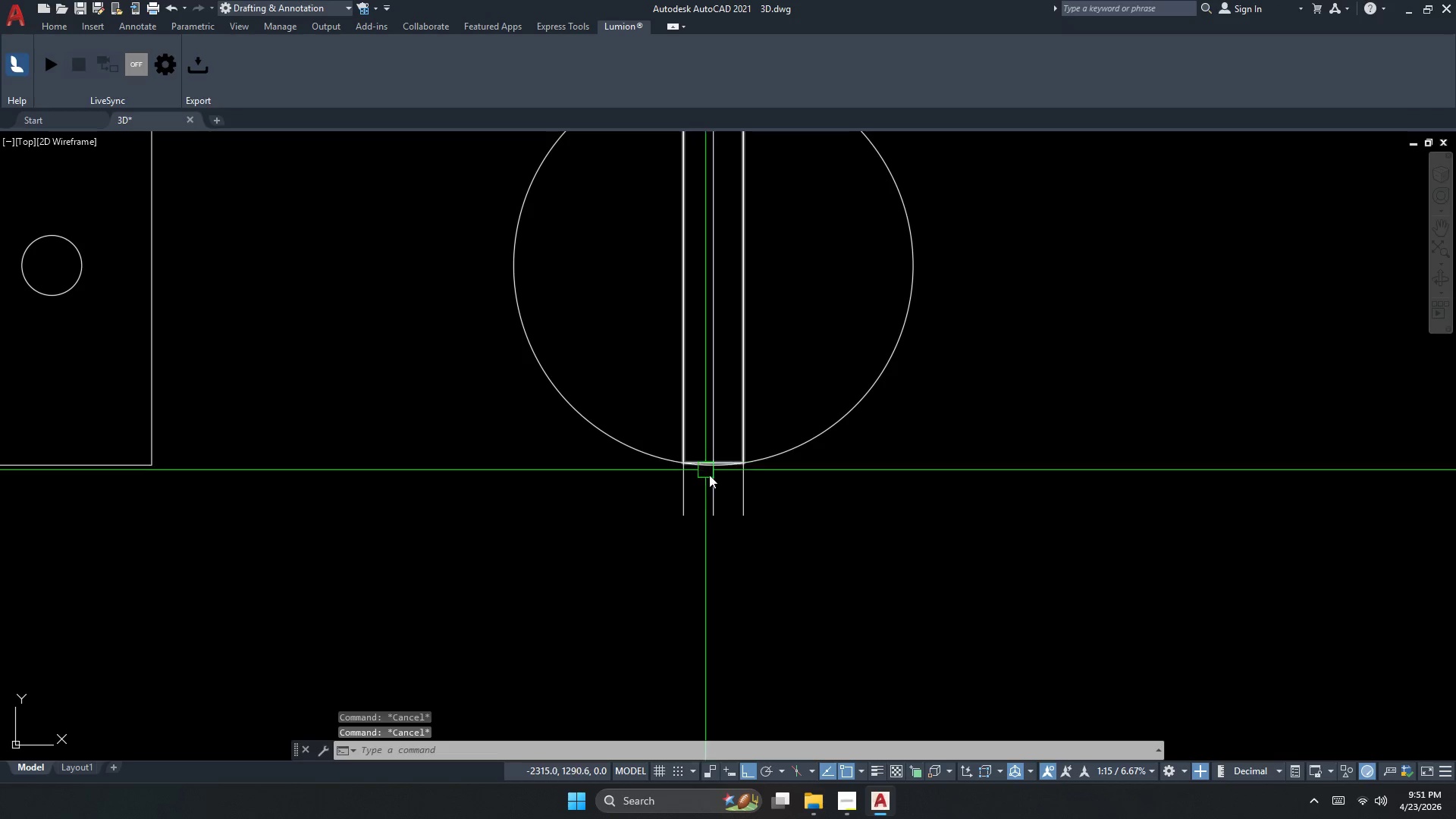 
double_click([685, 500])
 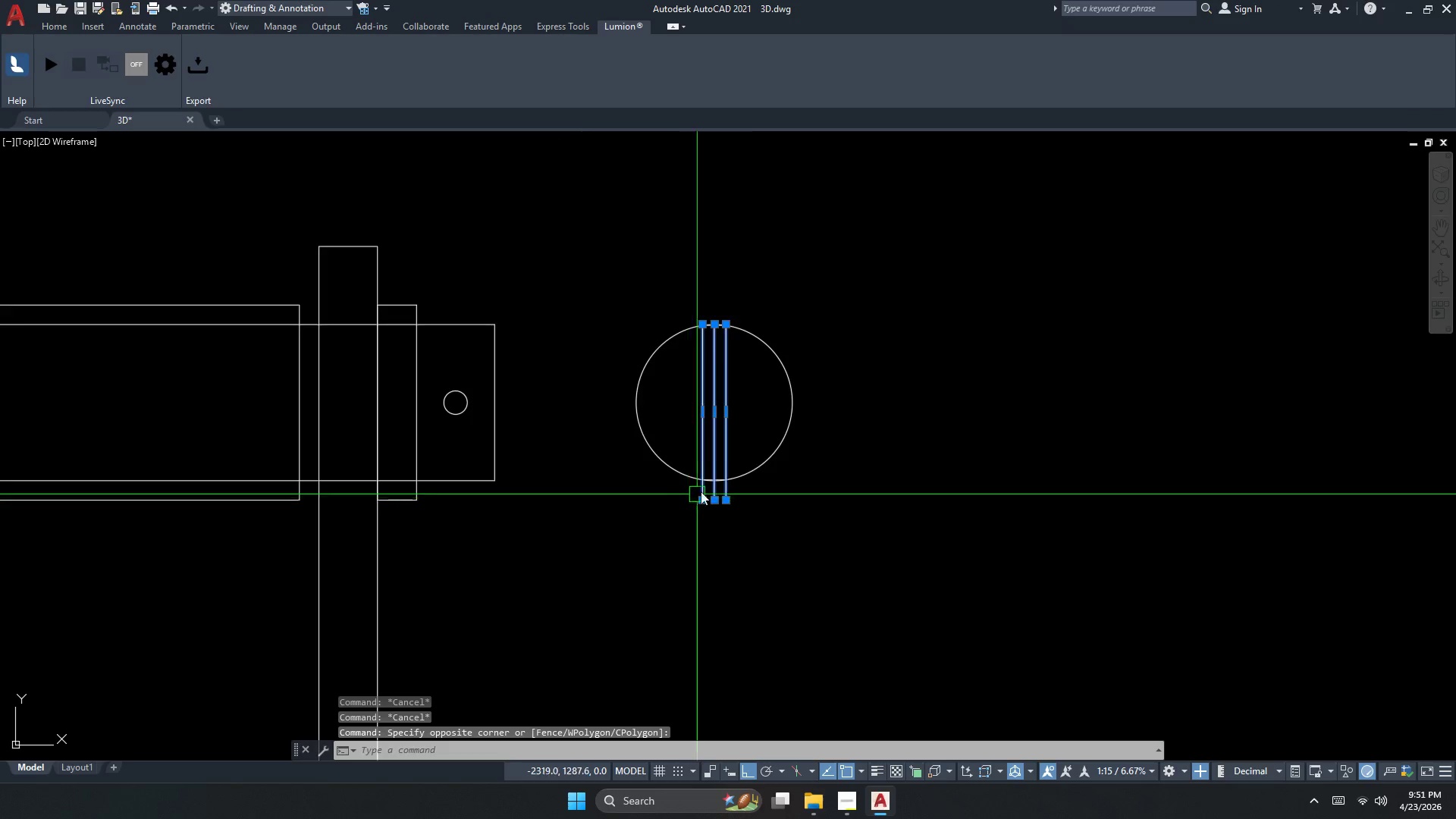 
scroll: coordinate [715, 494], scroll_direction: down, amount: 2.0
 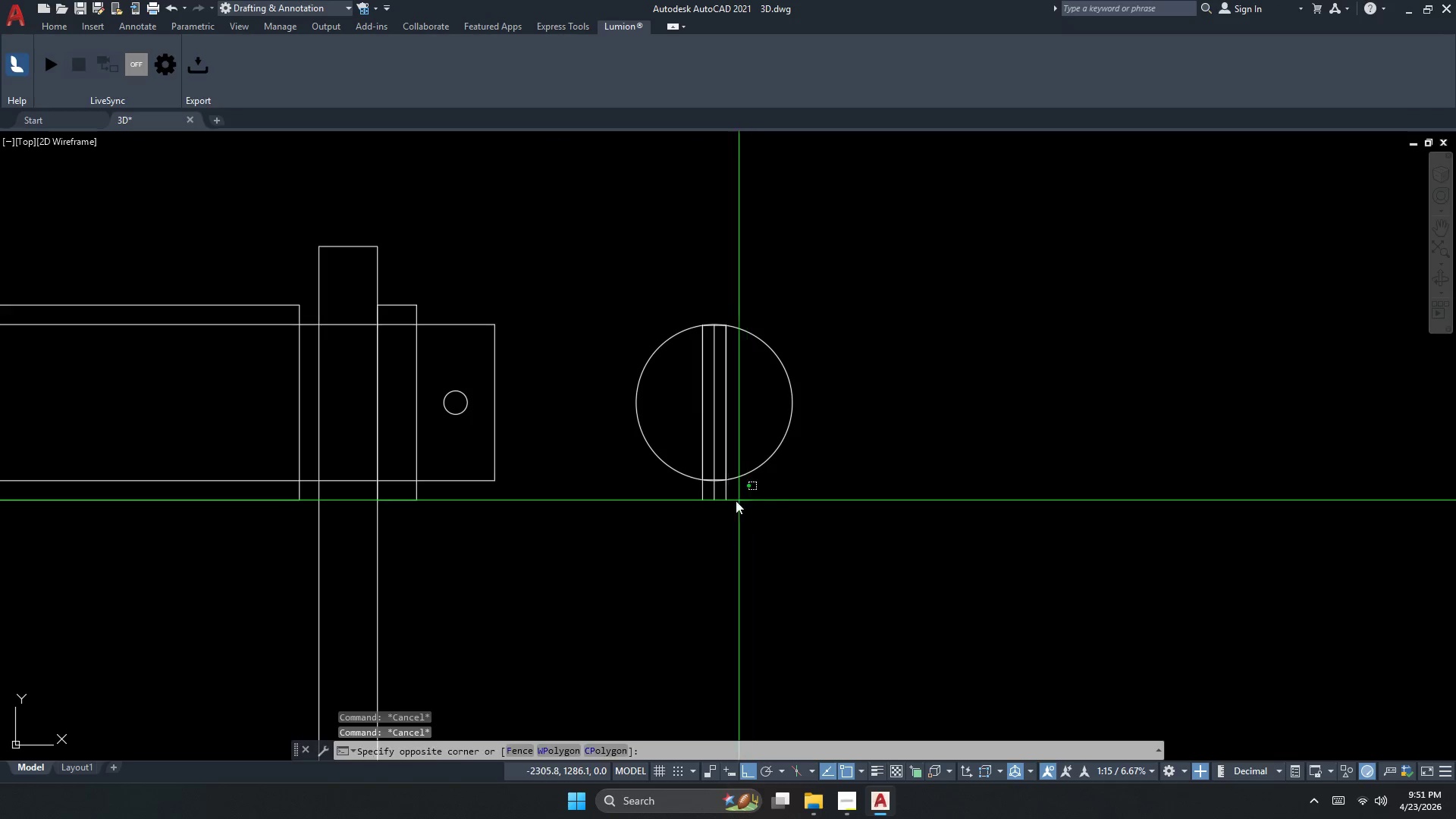 
key(E)
 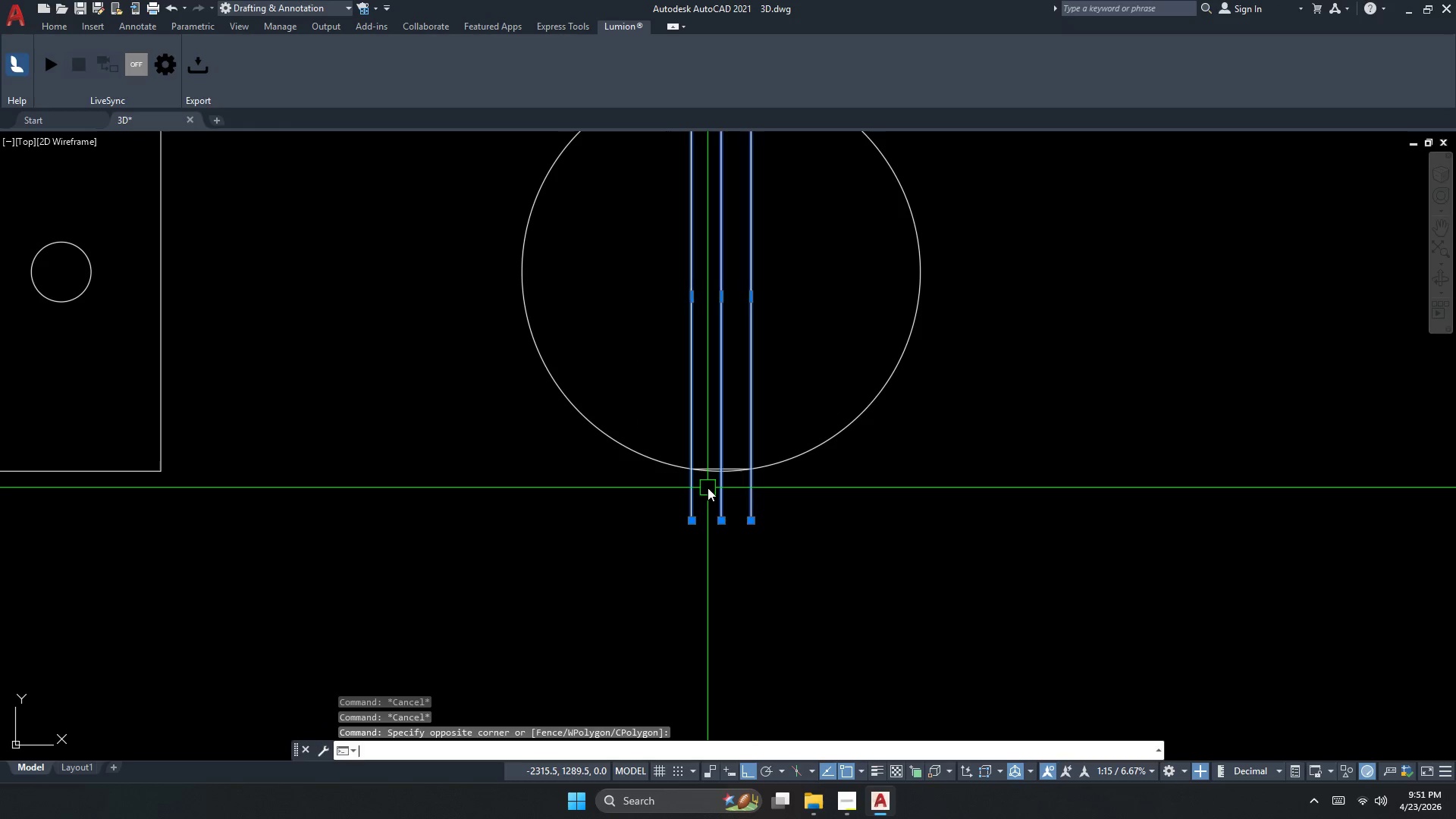 
key(Space)
 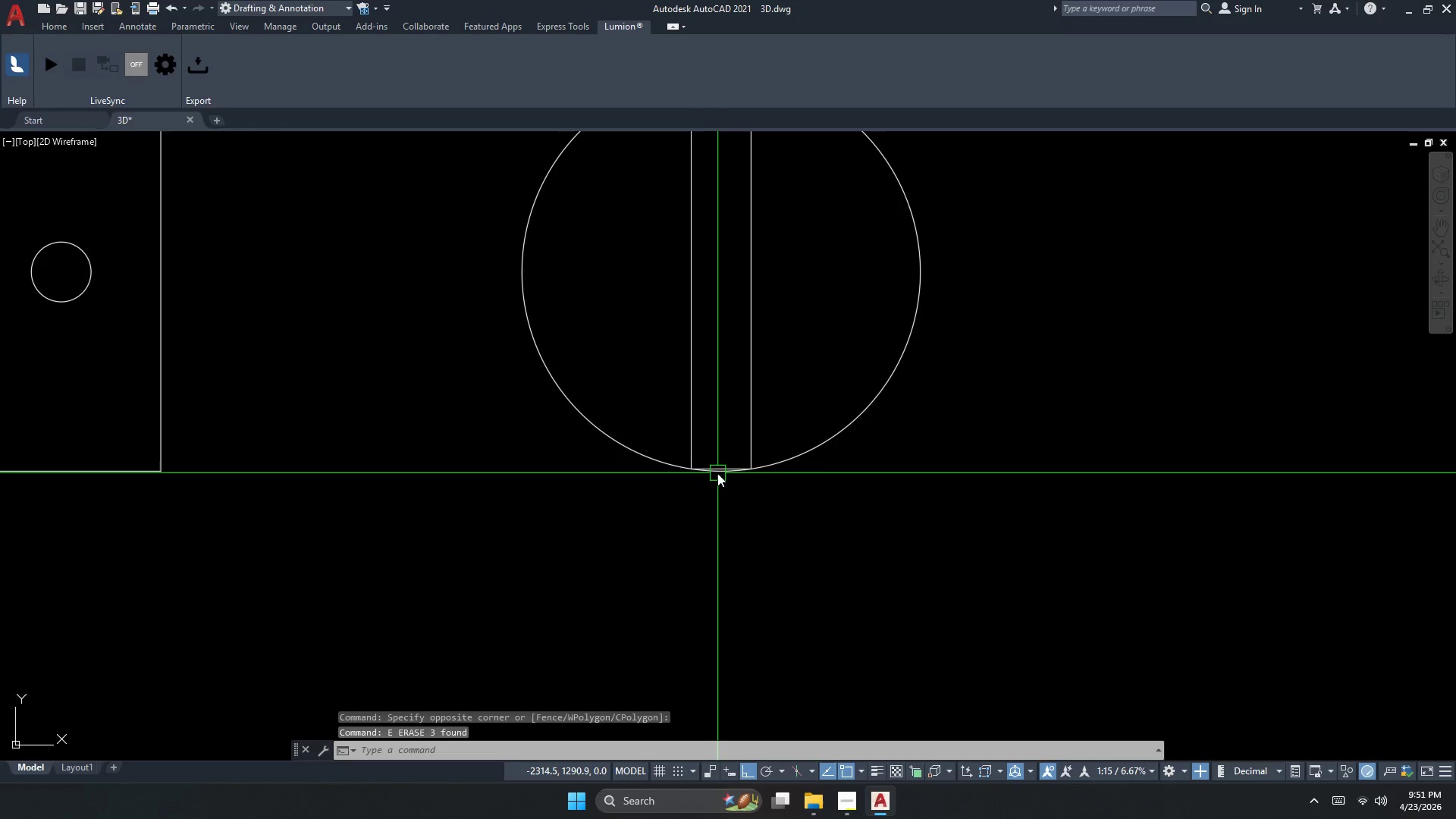 
scroll: coordinate [708, 488], scroll_direction: up, amount: 2.0
 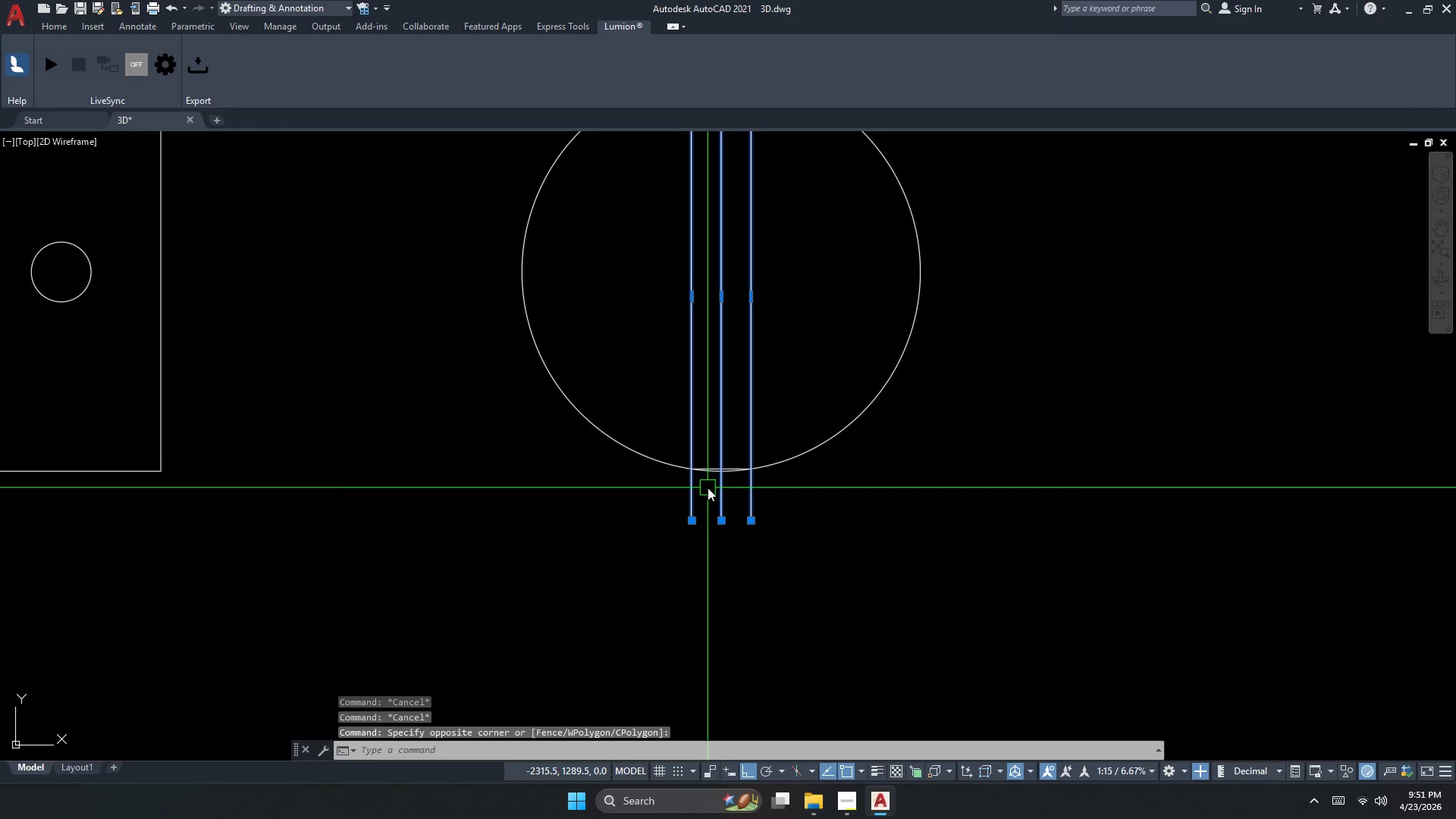 
left_click([717, 472])
 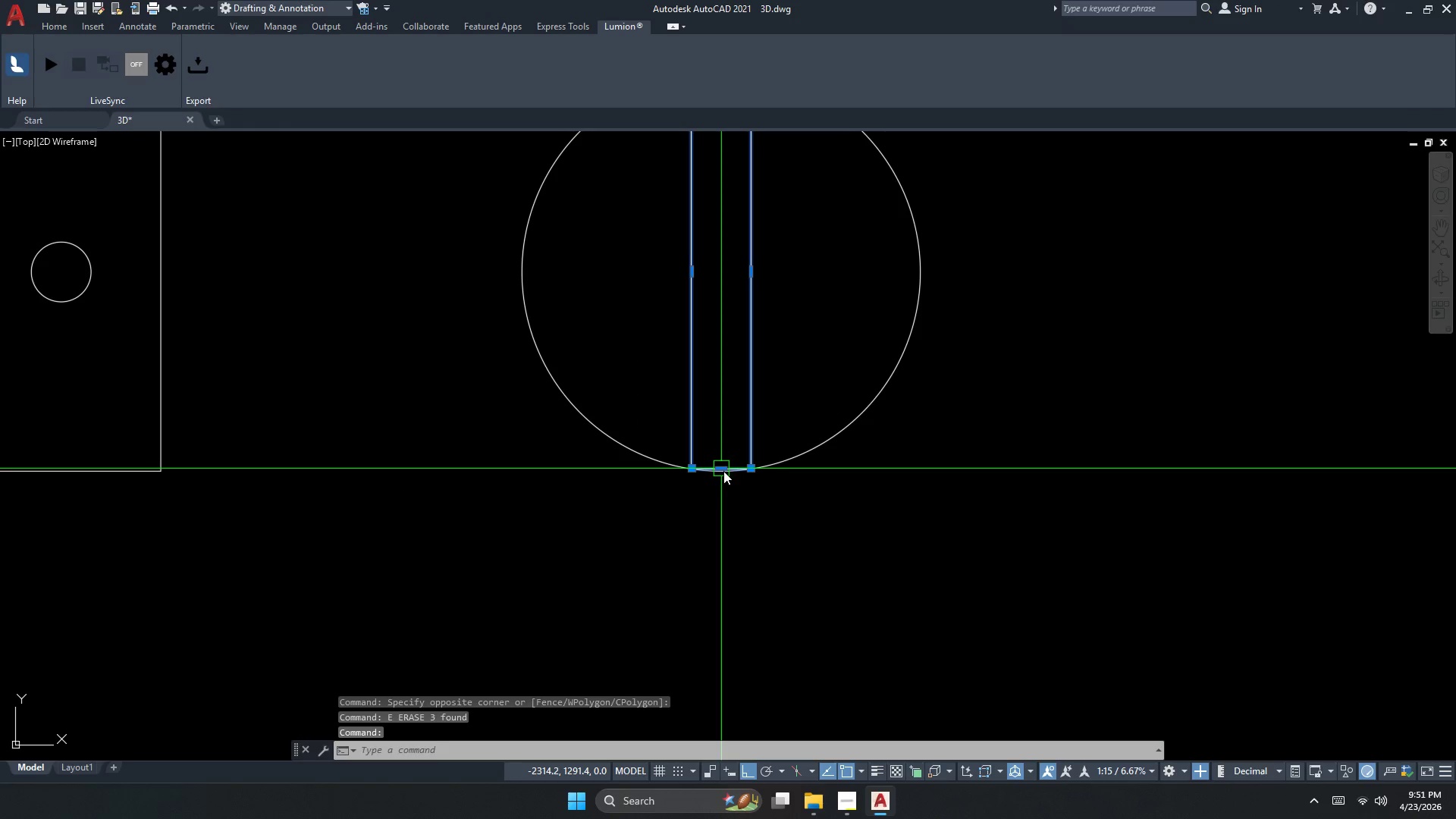 
left_click_drag(start_coordinate=[723, 469], to_coordinate=[723, 497])
 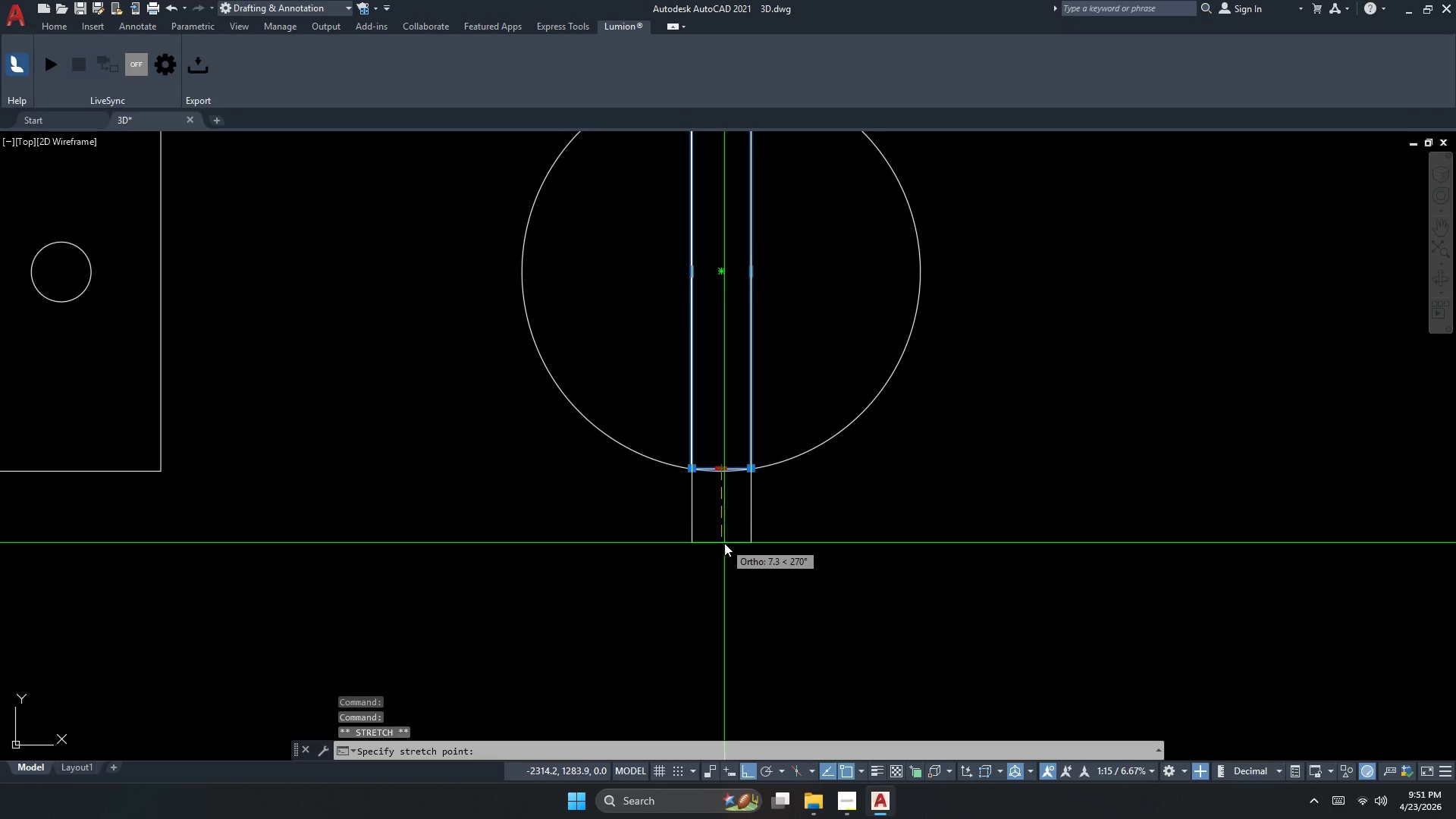 
left_click_drag(start_coordinate=[724, 548], to_coordinate=[723, 555])
 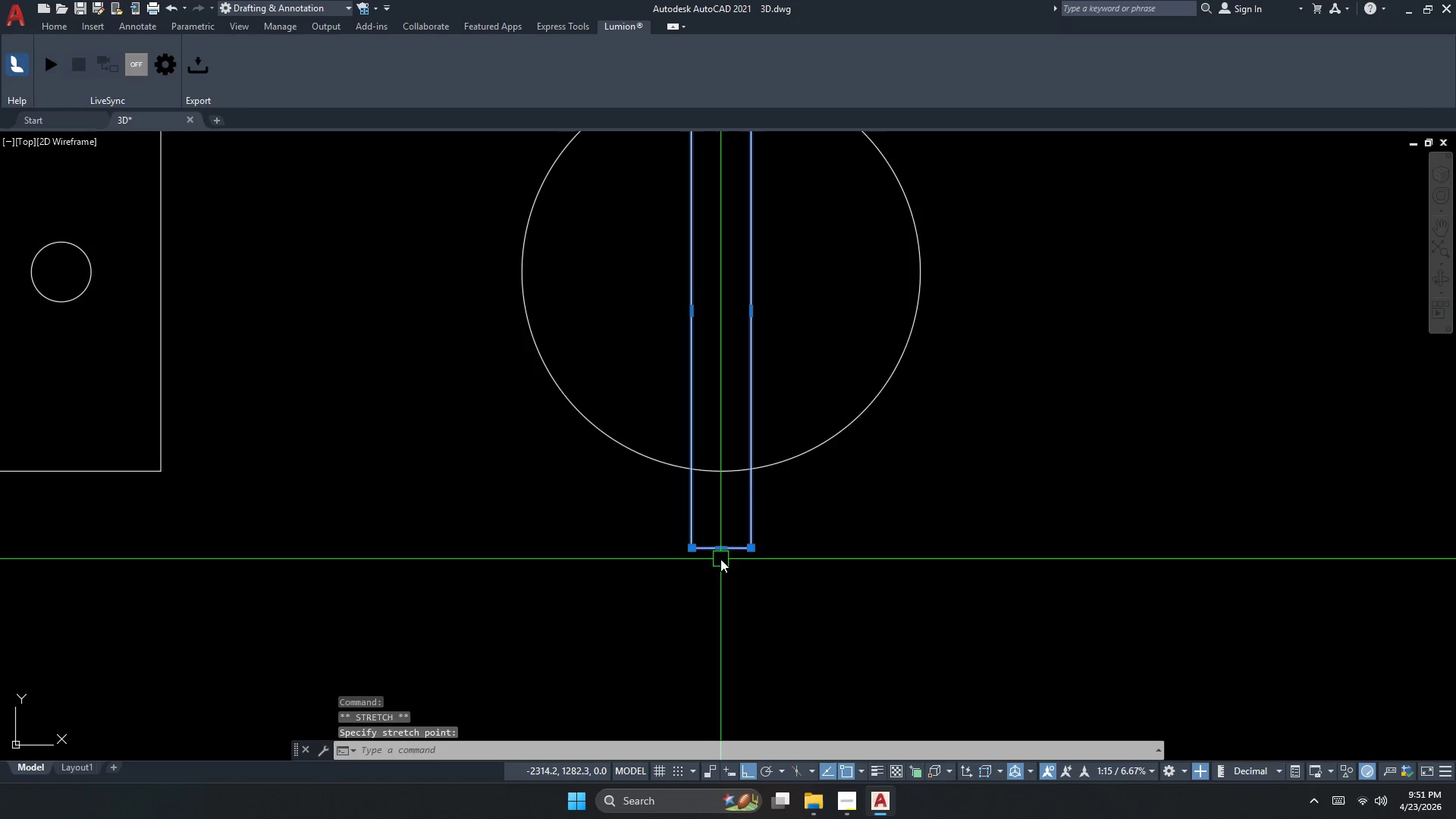 
key(Escape)
 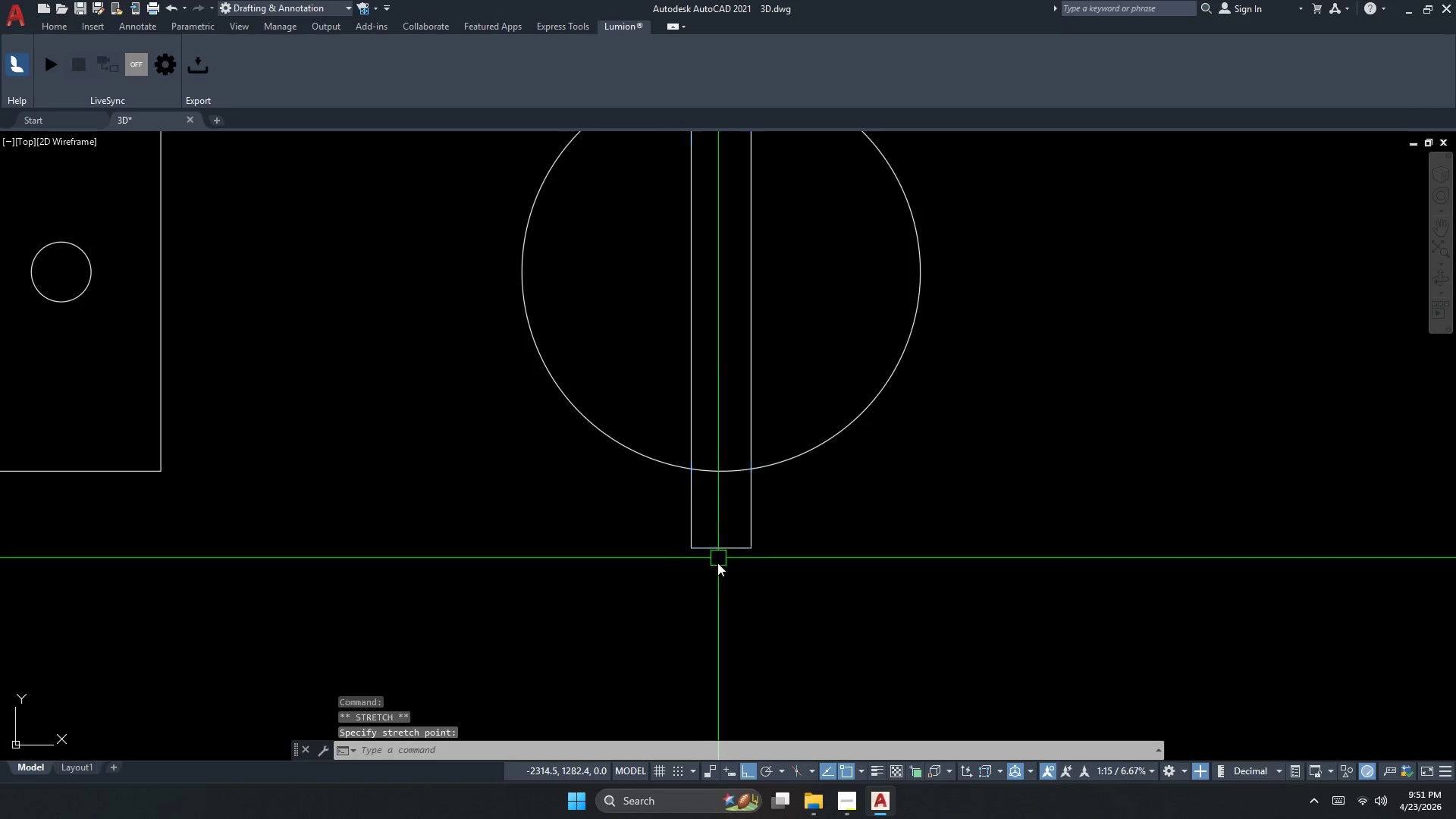 
scroll: coordinate [730, 527], scroll_direction: down, amount: 4.0
 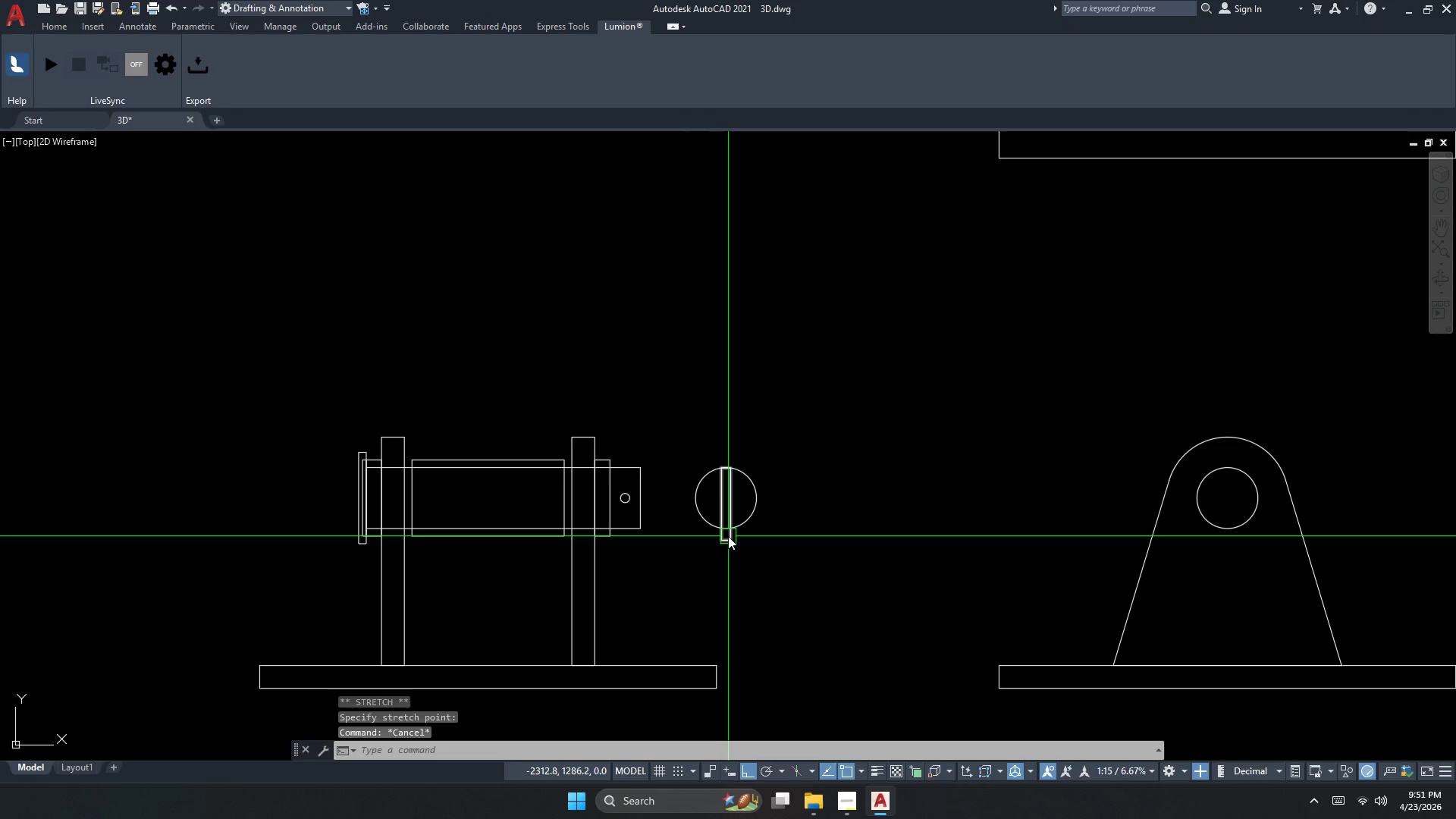 
key(Escape)
 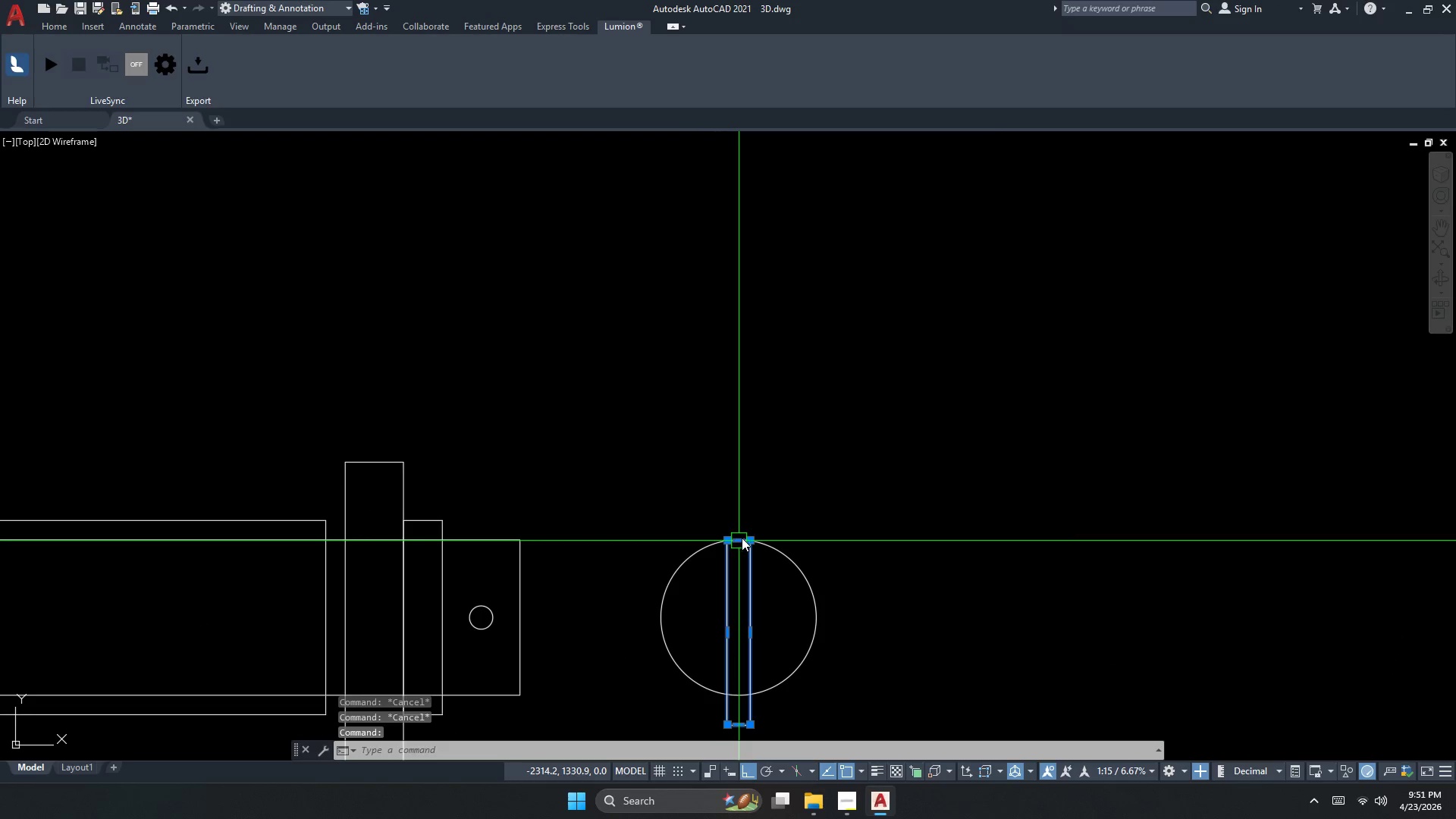 
scroll: coordinate [716, 425], scroll_direction: up, amount: 2.0
 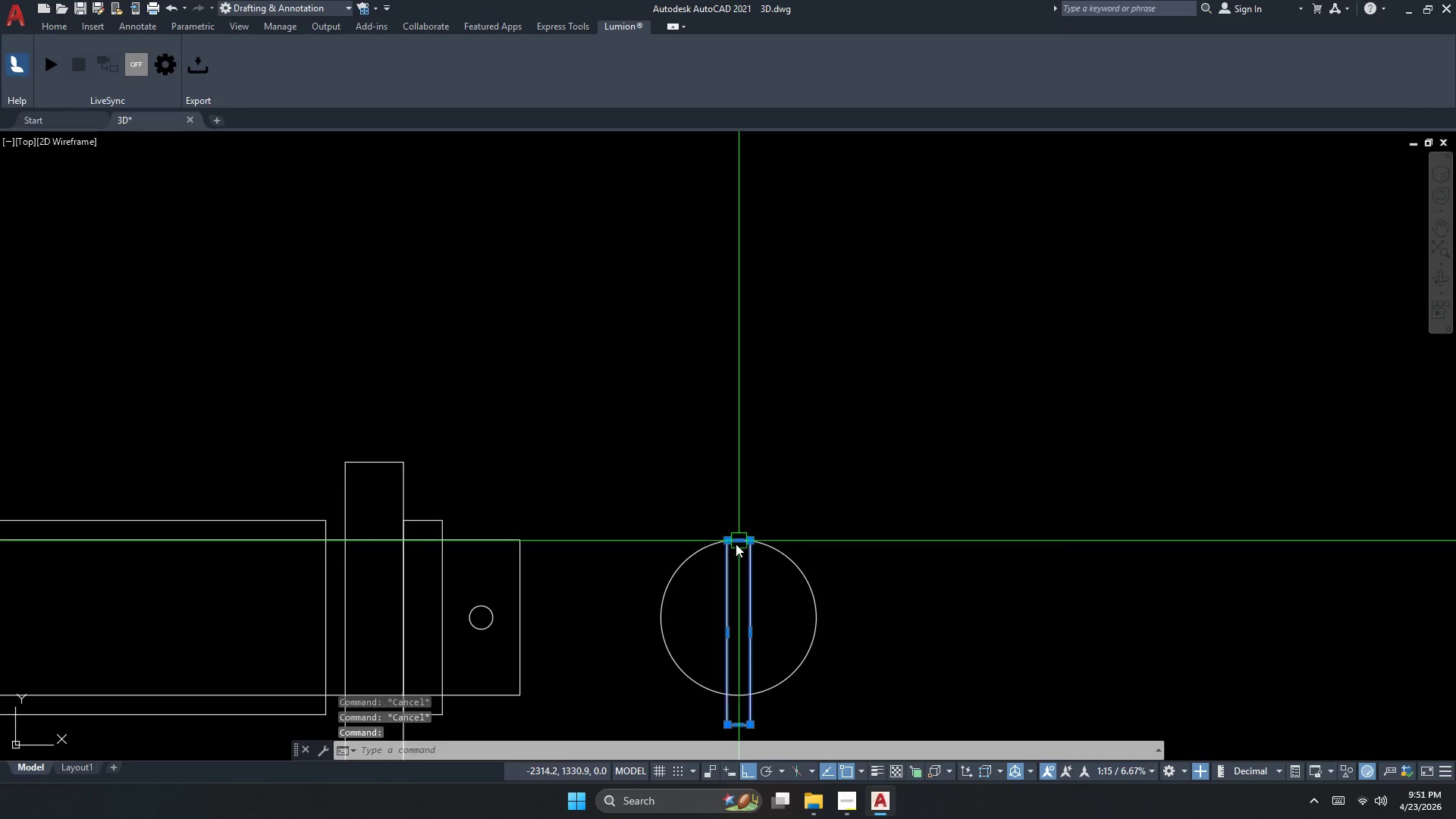 
left_click_drag(start_coordinate=[742, 538], to_coordinate=[742, 529])
 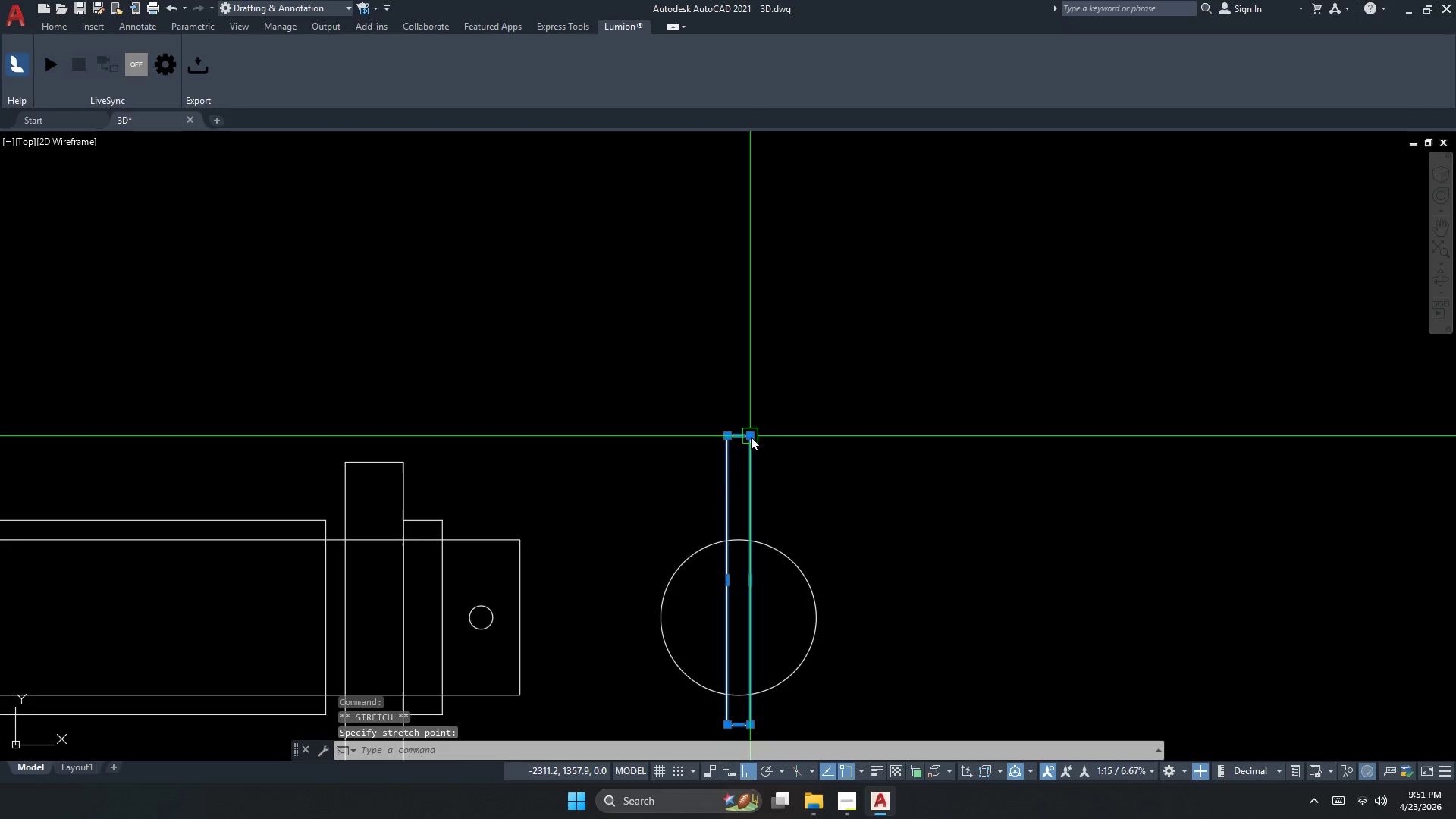 
key(Escape)
type(rec)
 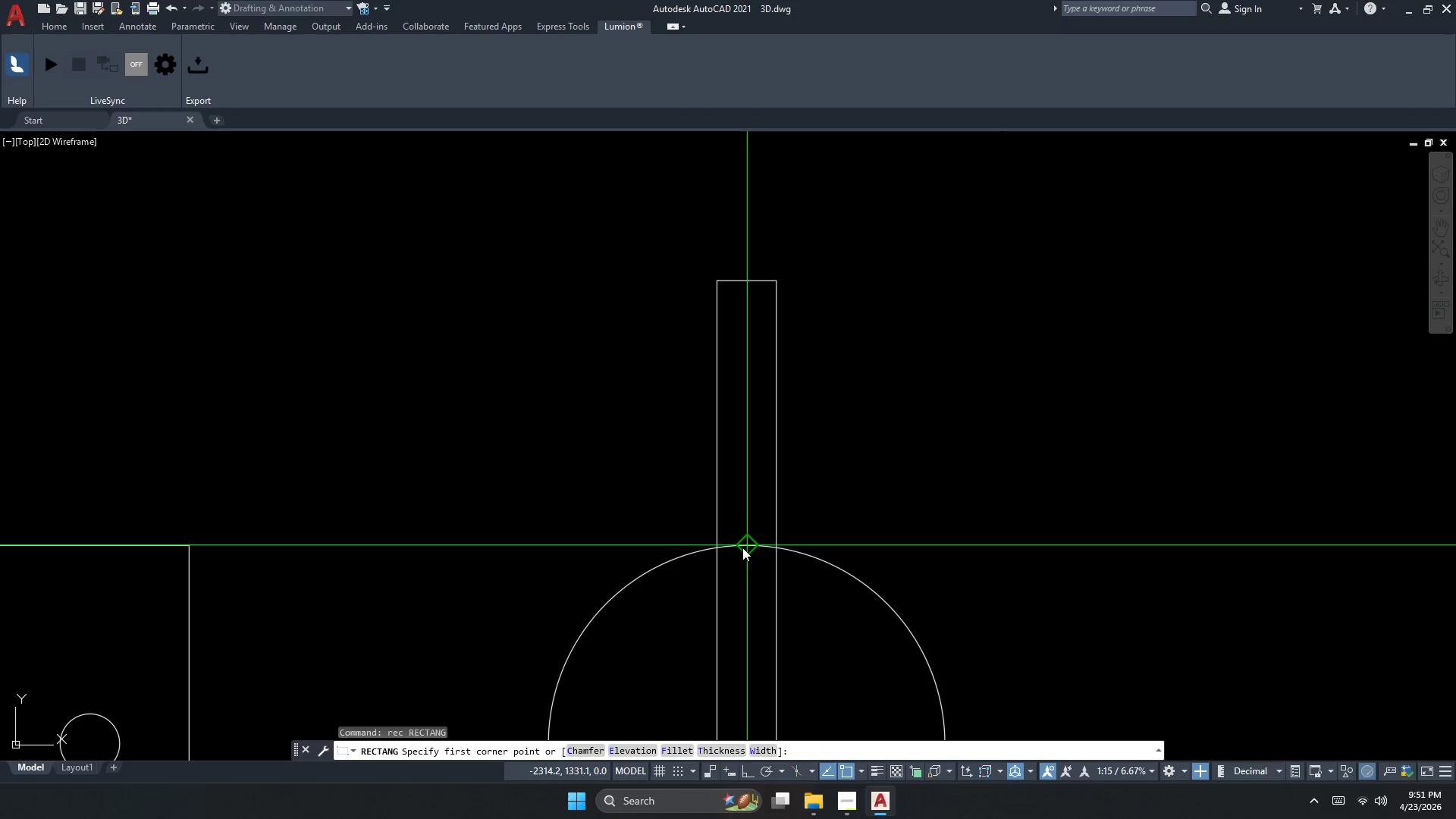 
scroll: coordinate [733, 538], scroll_direction: up, amount: 2.0
 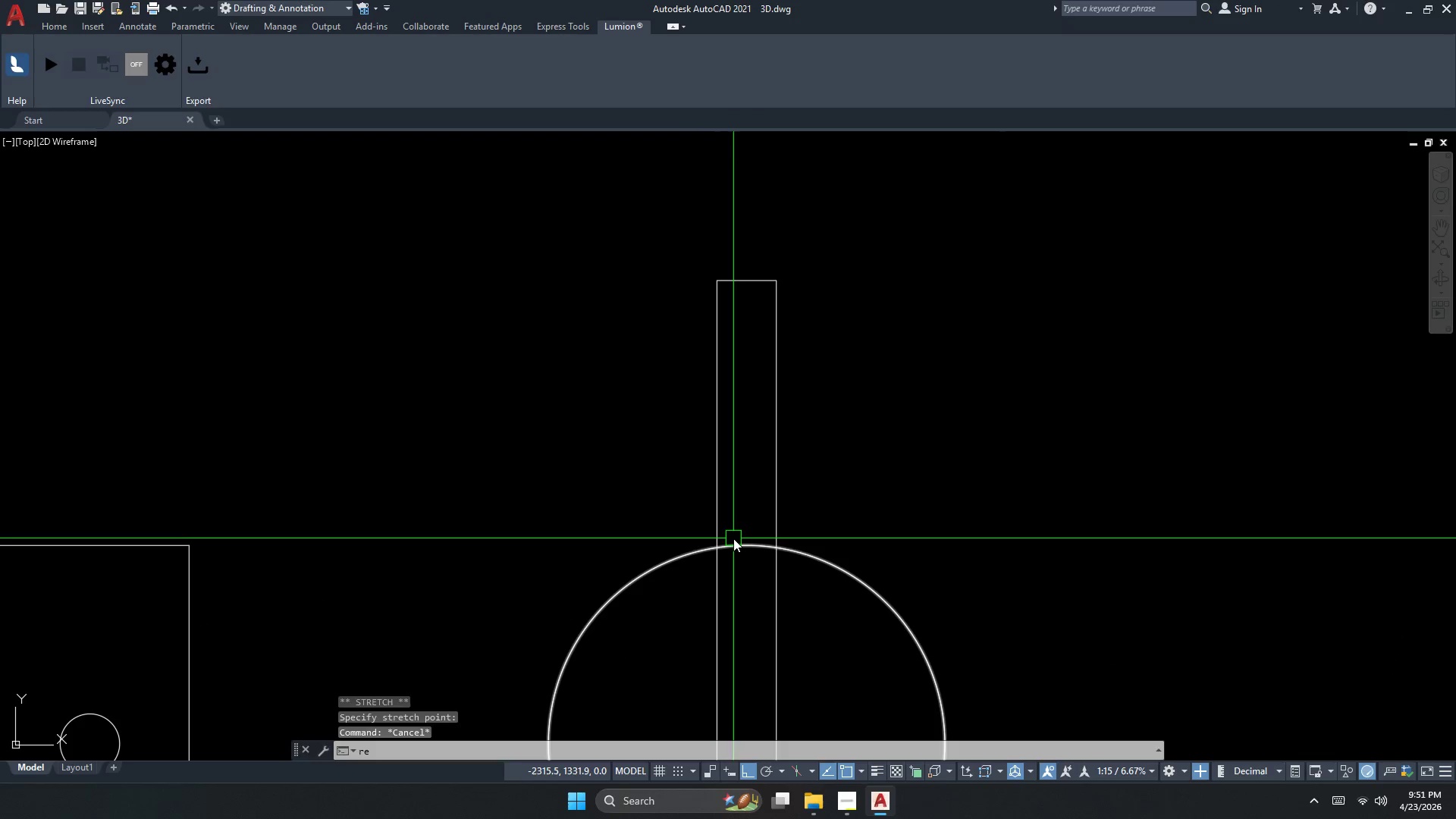 
key(Space)
 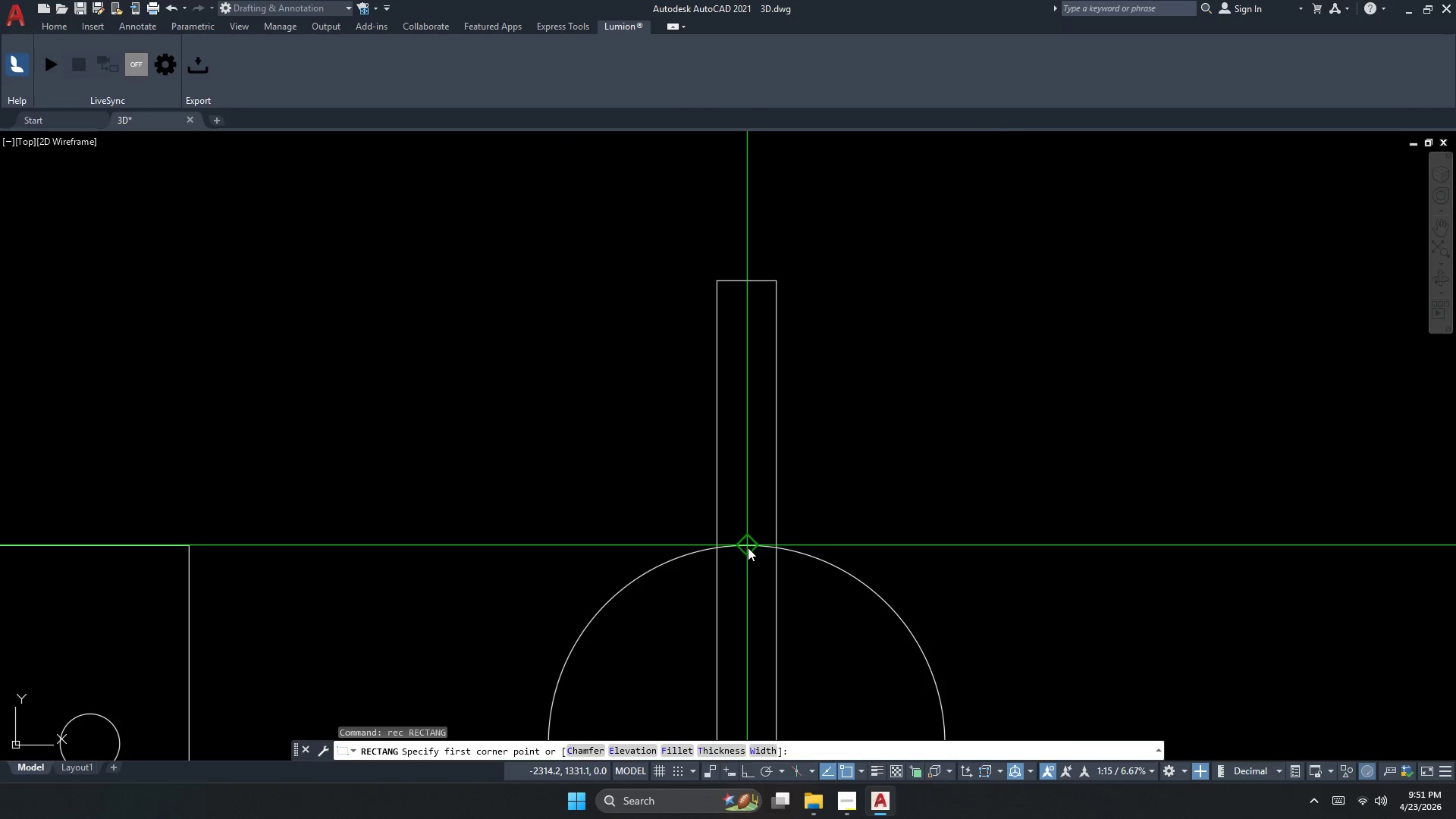 
left_click_drag(start_coordinate=[748, 548], to_coordinate=[745, 535])
 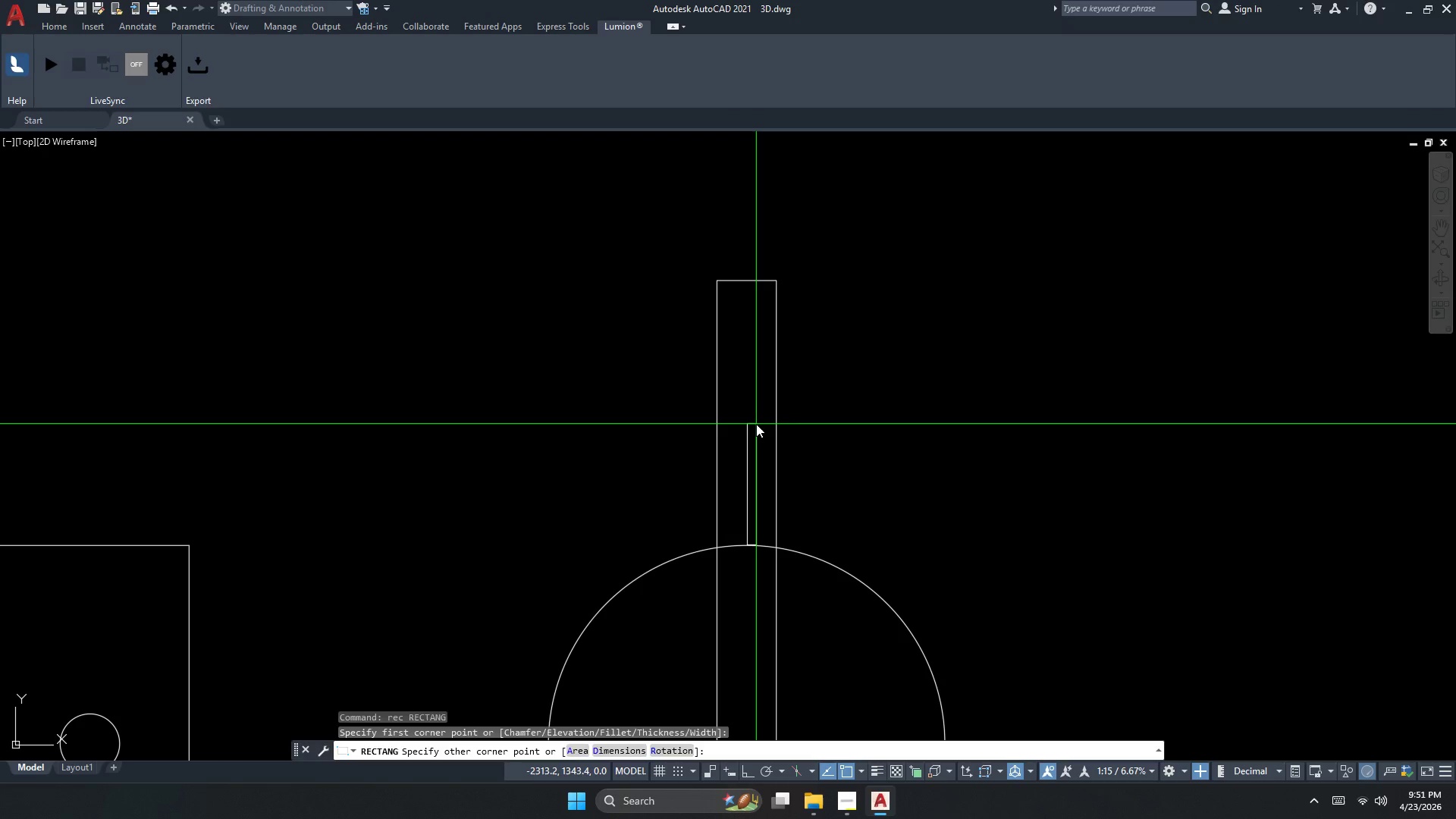 
key(Escape)
type(re )
key(Escape)
type(r)
key(Escape)
key(Escape)
 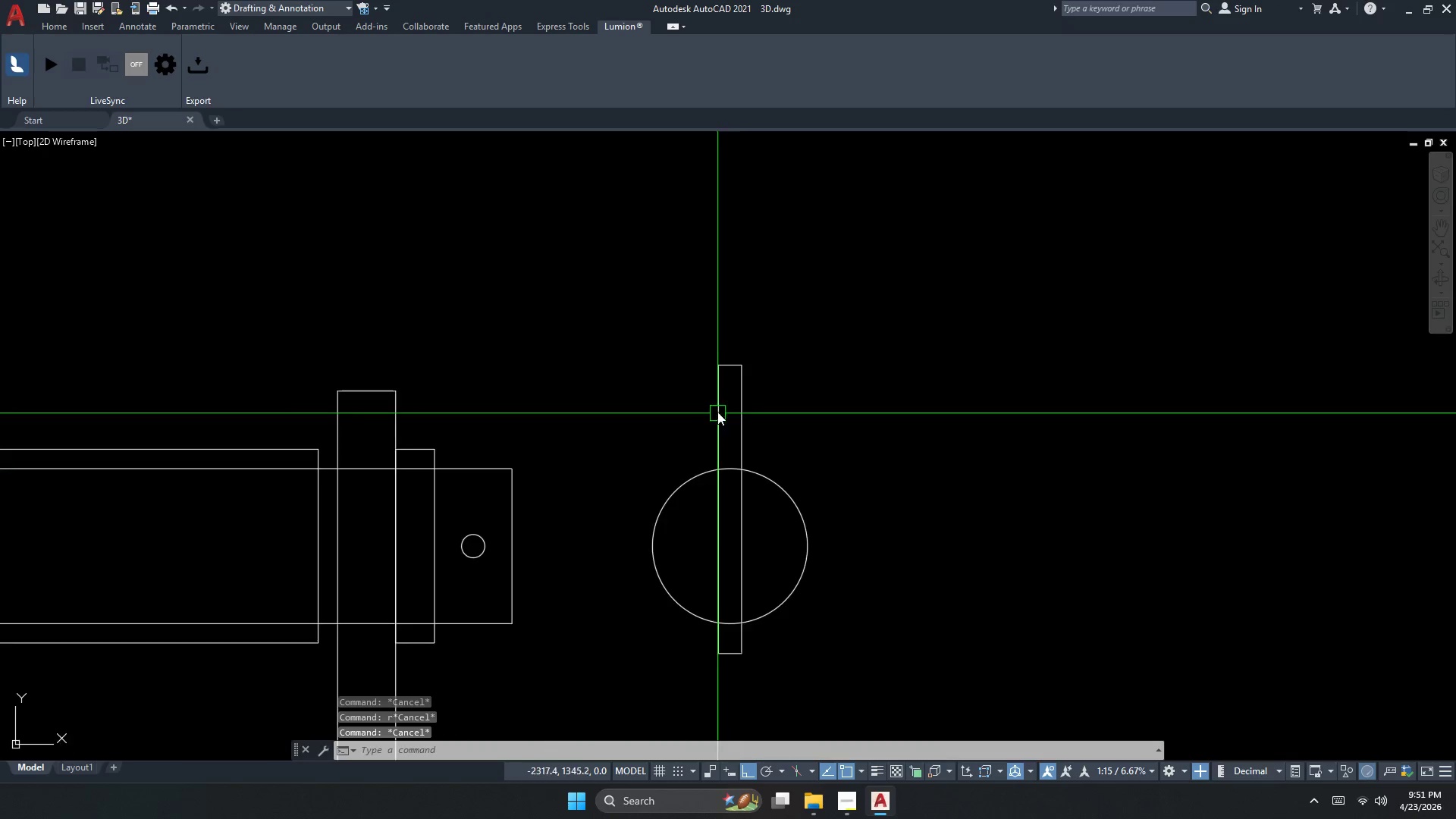 
left_click([726, 365])
 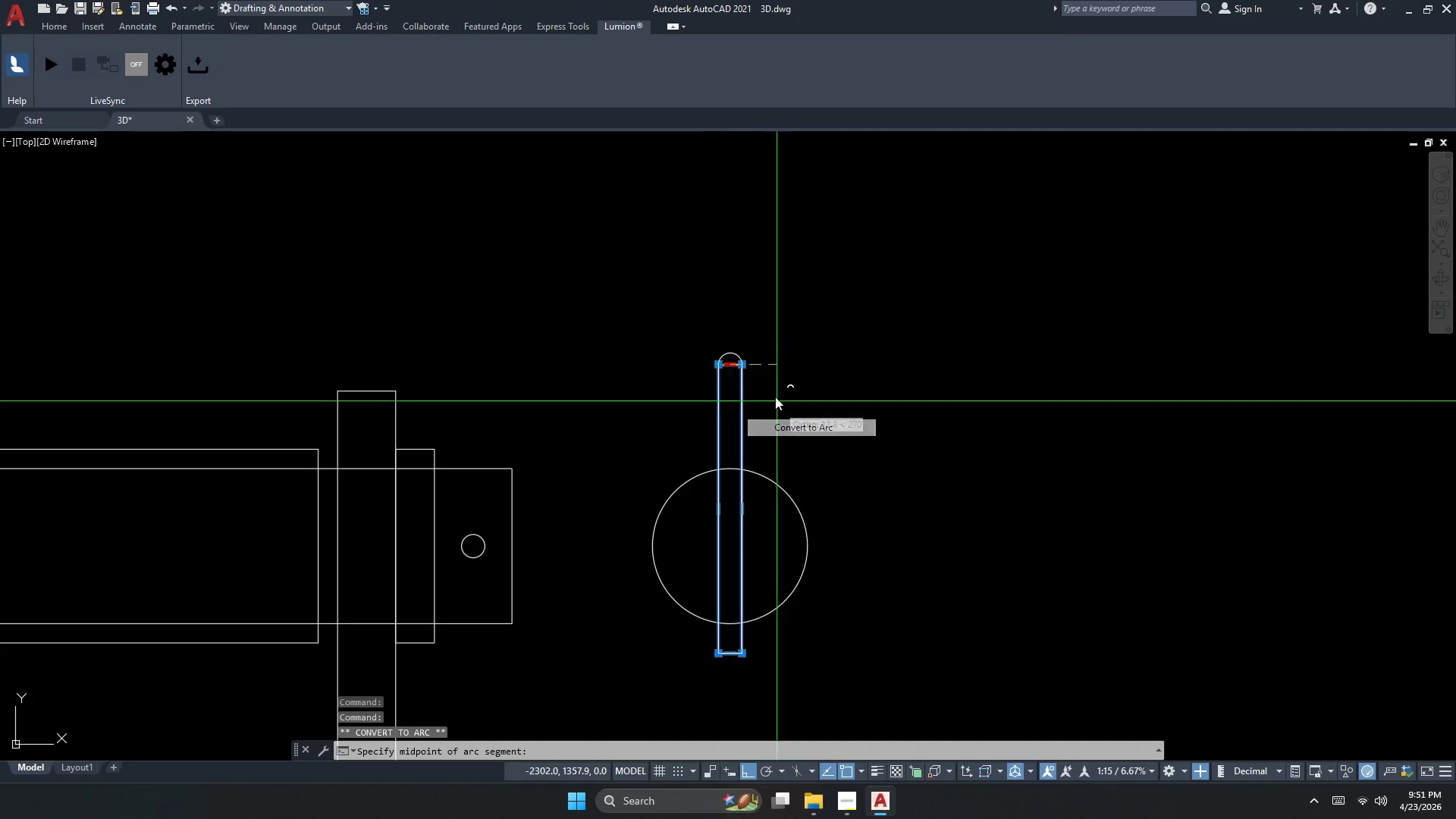 
scroll: coordinate [717, 416], scroll_direction: down, amount: 2.0
 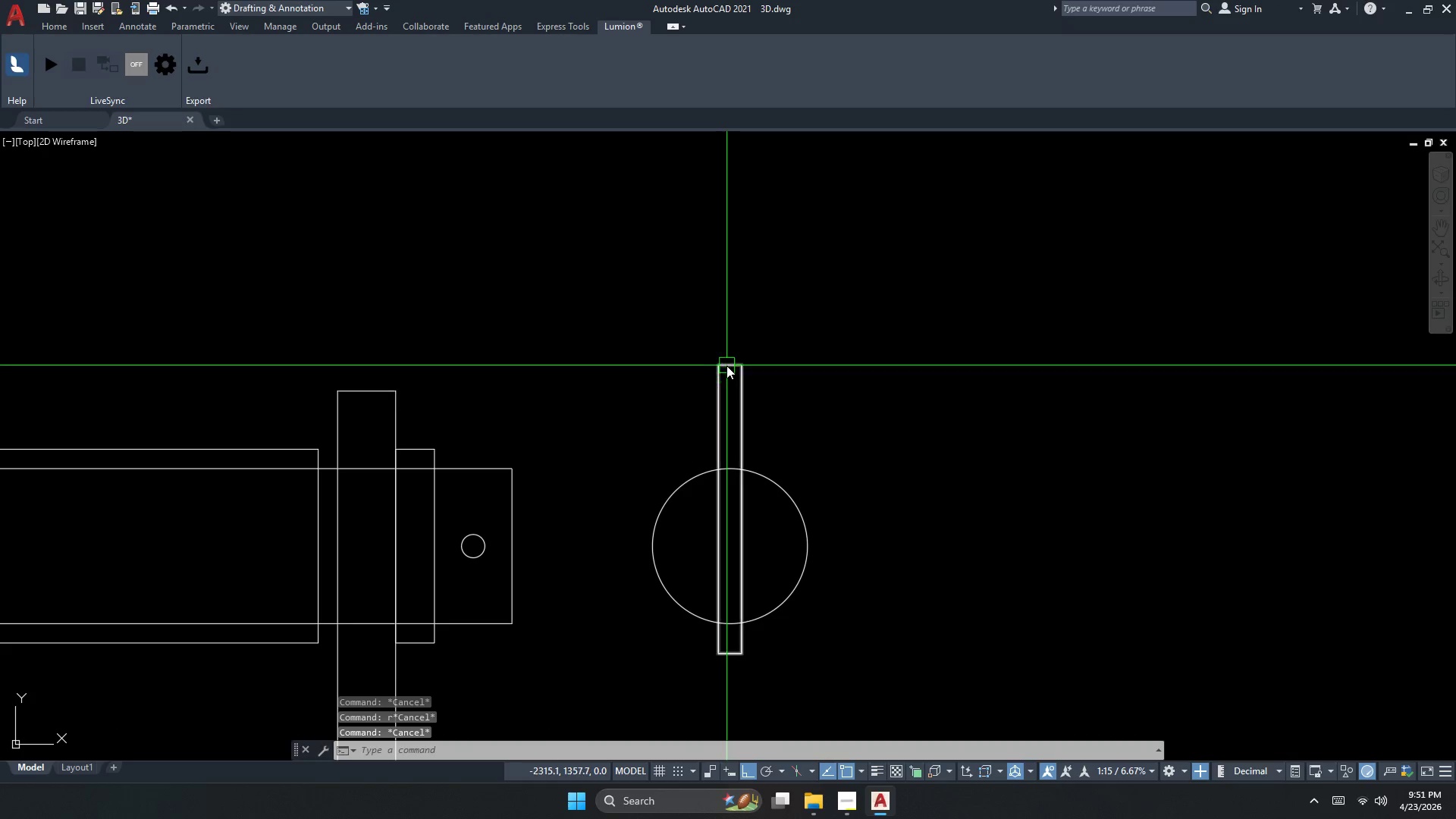 
scroll: coordinate [748, 326], scroll_direction: up, amount: 1.0
 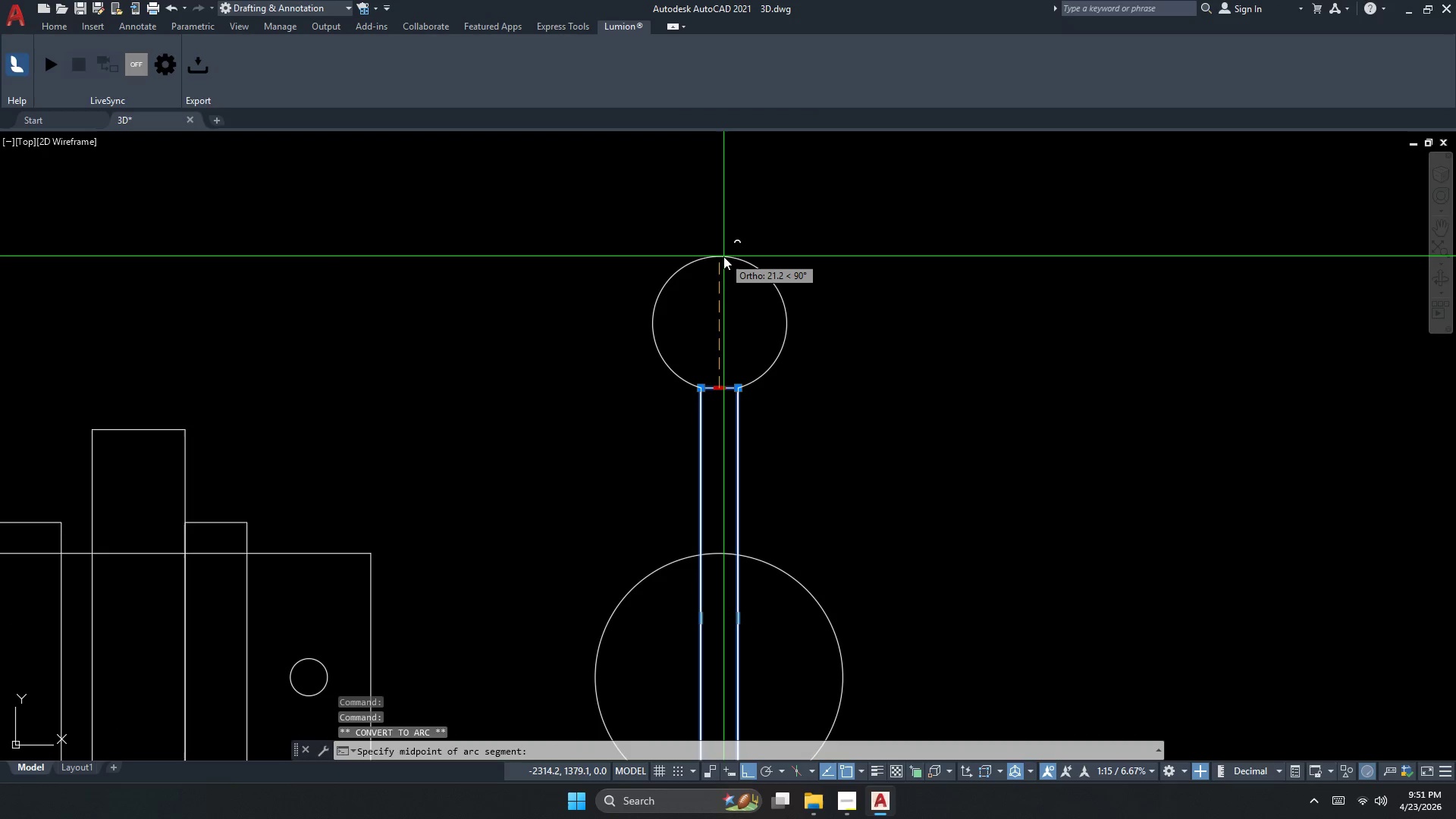 
key(Escape)
 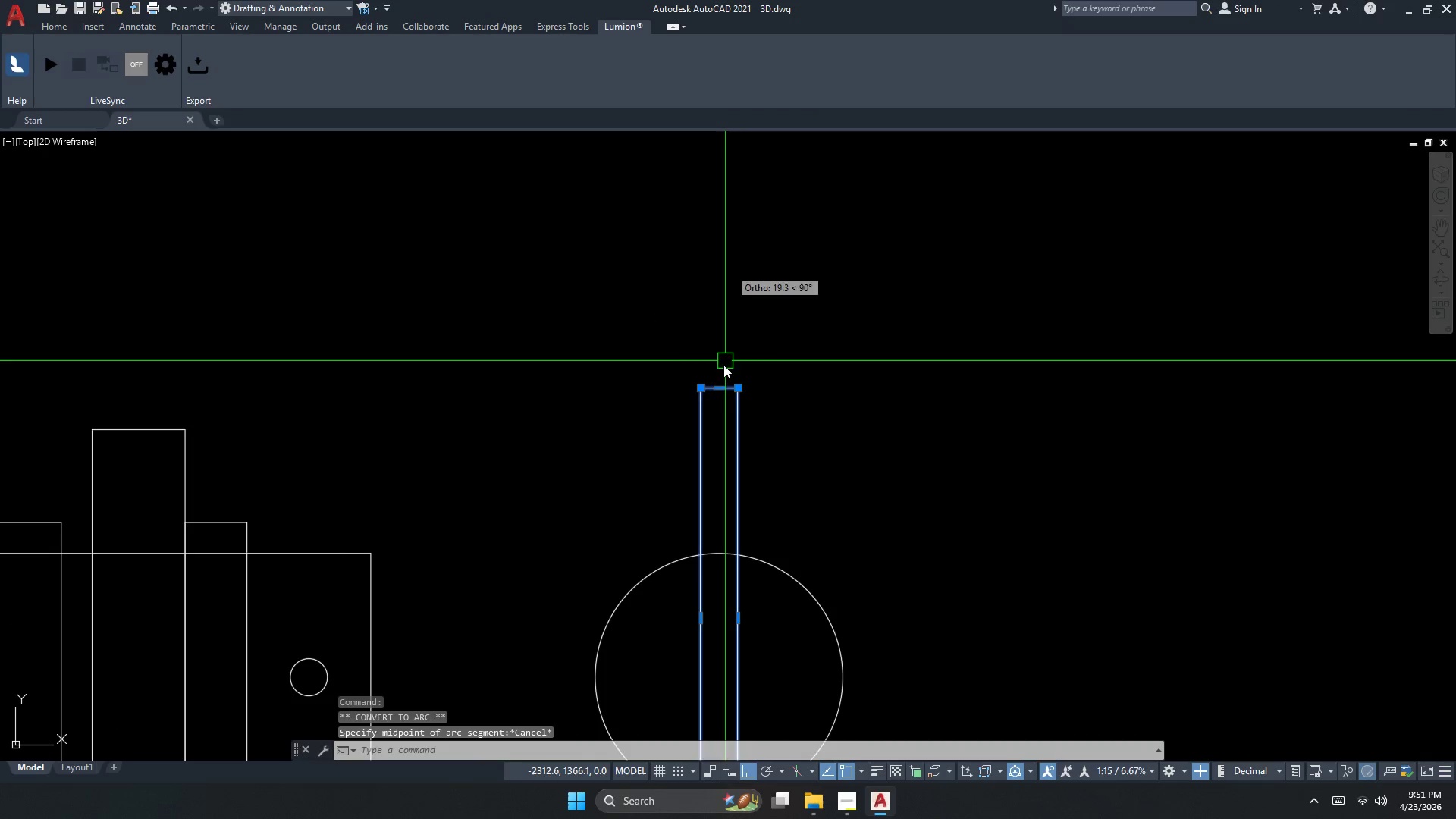 
key(Escape)
 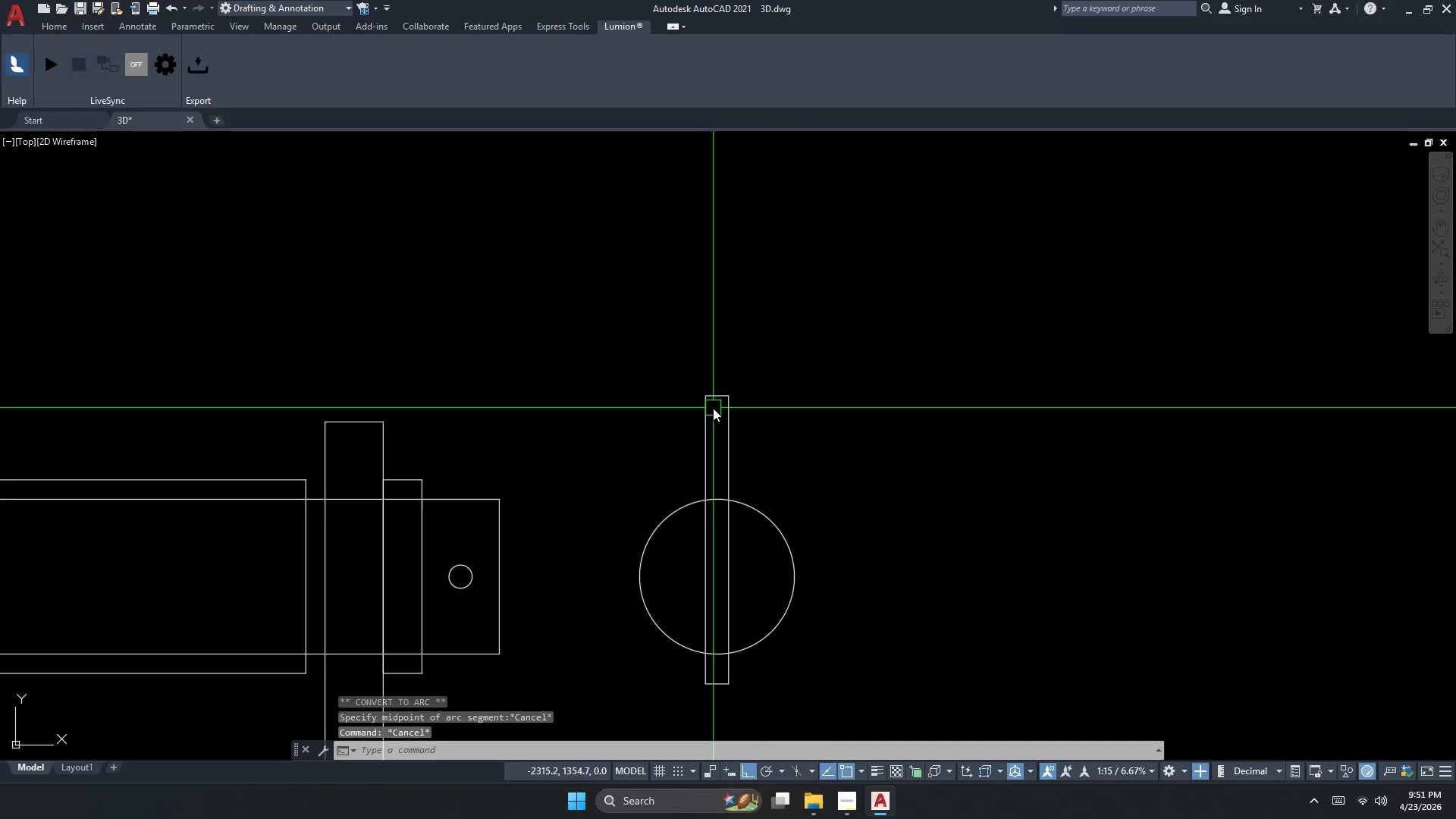 
left_click([715, 402])
 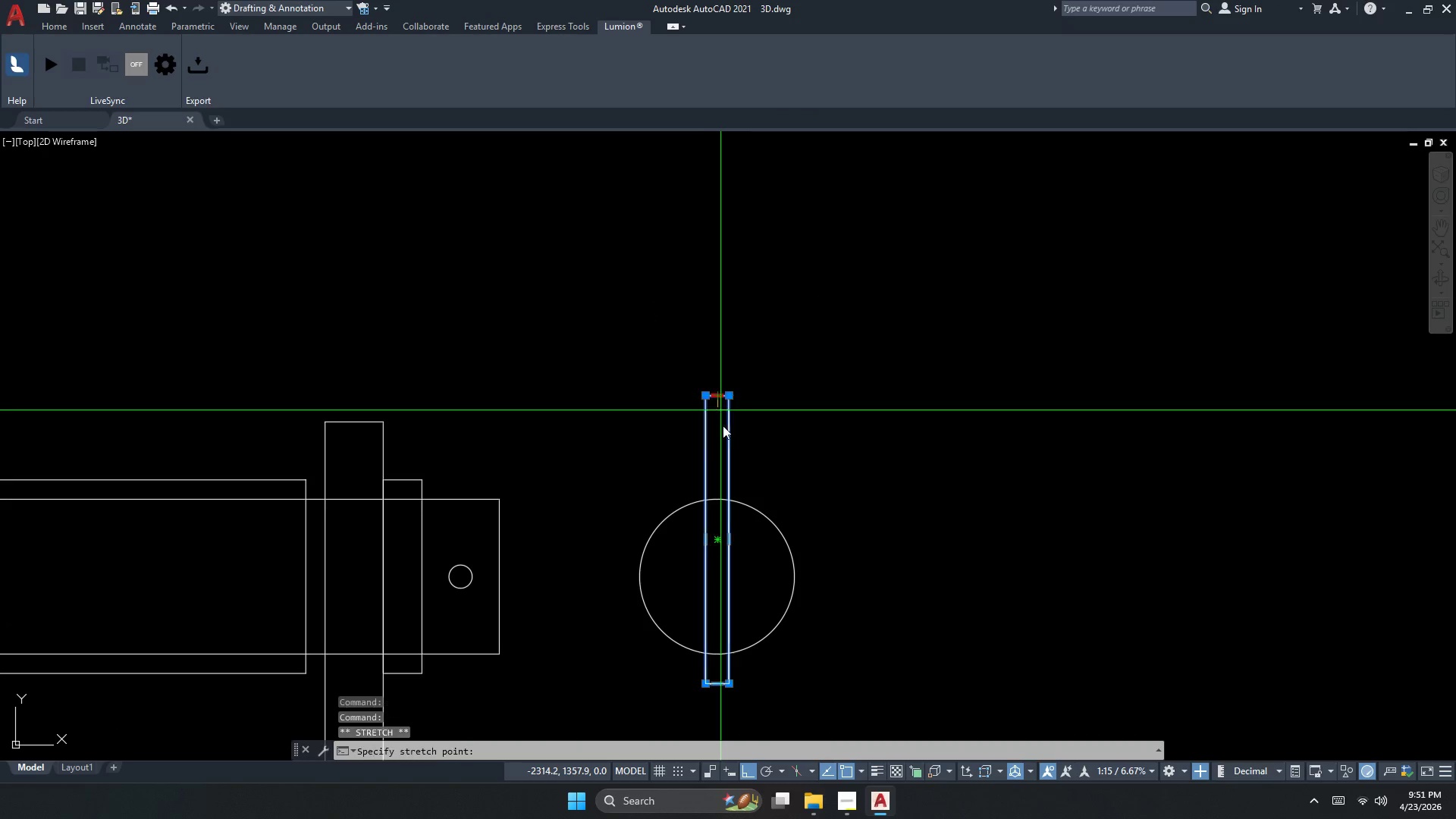 
scroll: coordinate [713, 408], scroll_direction: down, amount: 1.0
 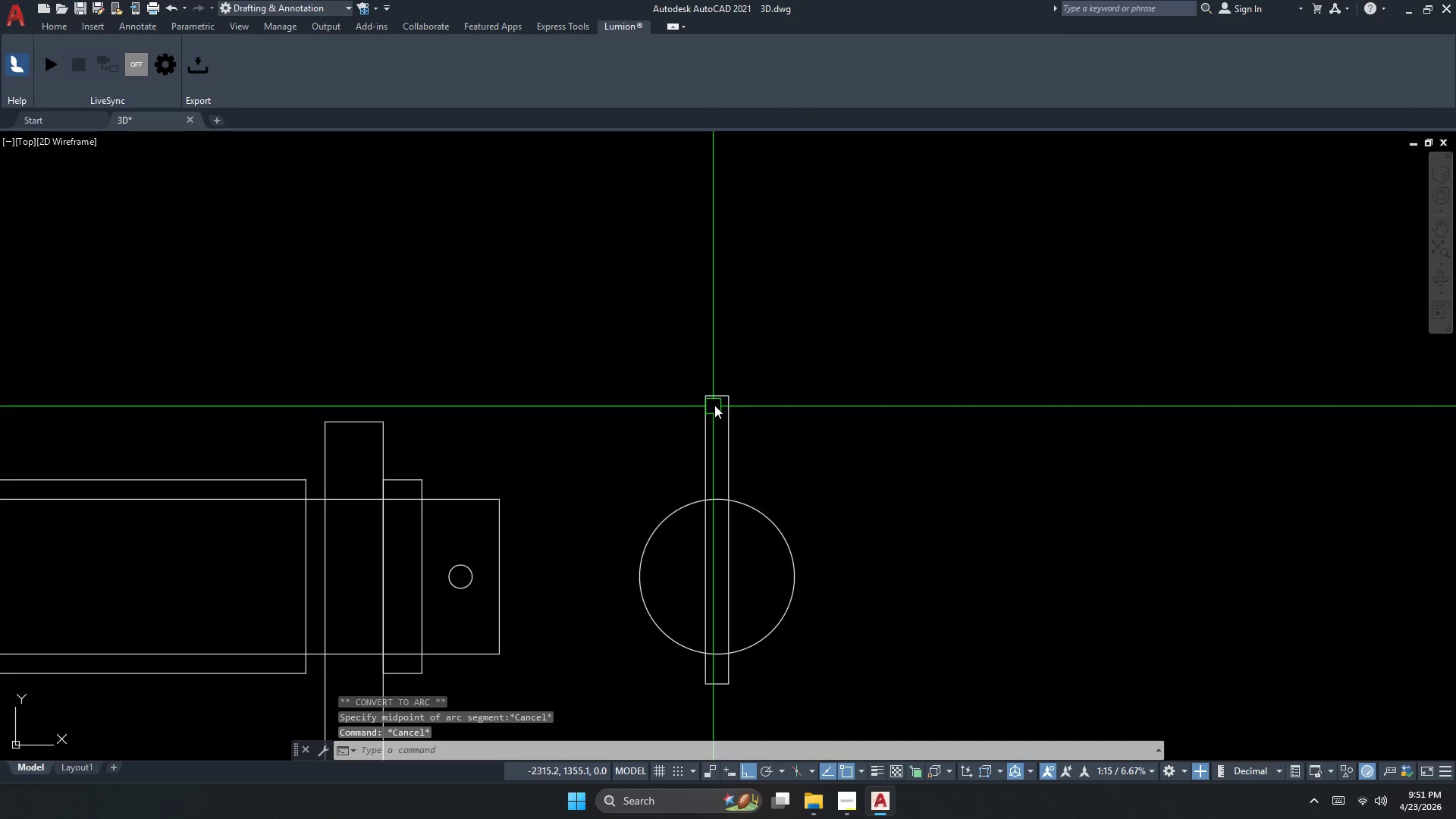 
scroll: coordinate [718, 470], scroll_direction: up, amount: 1.0
 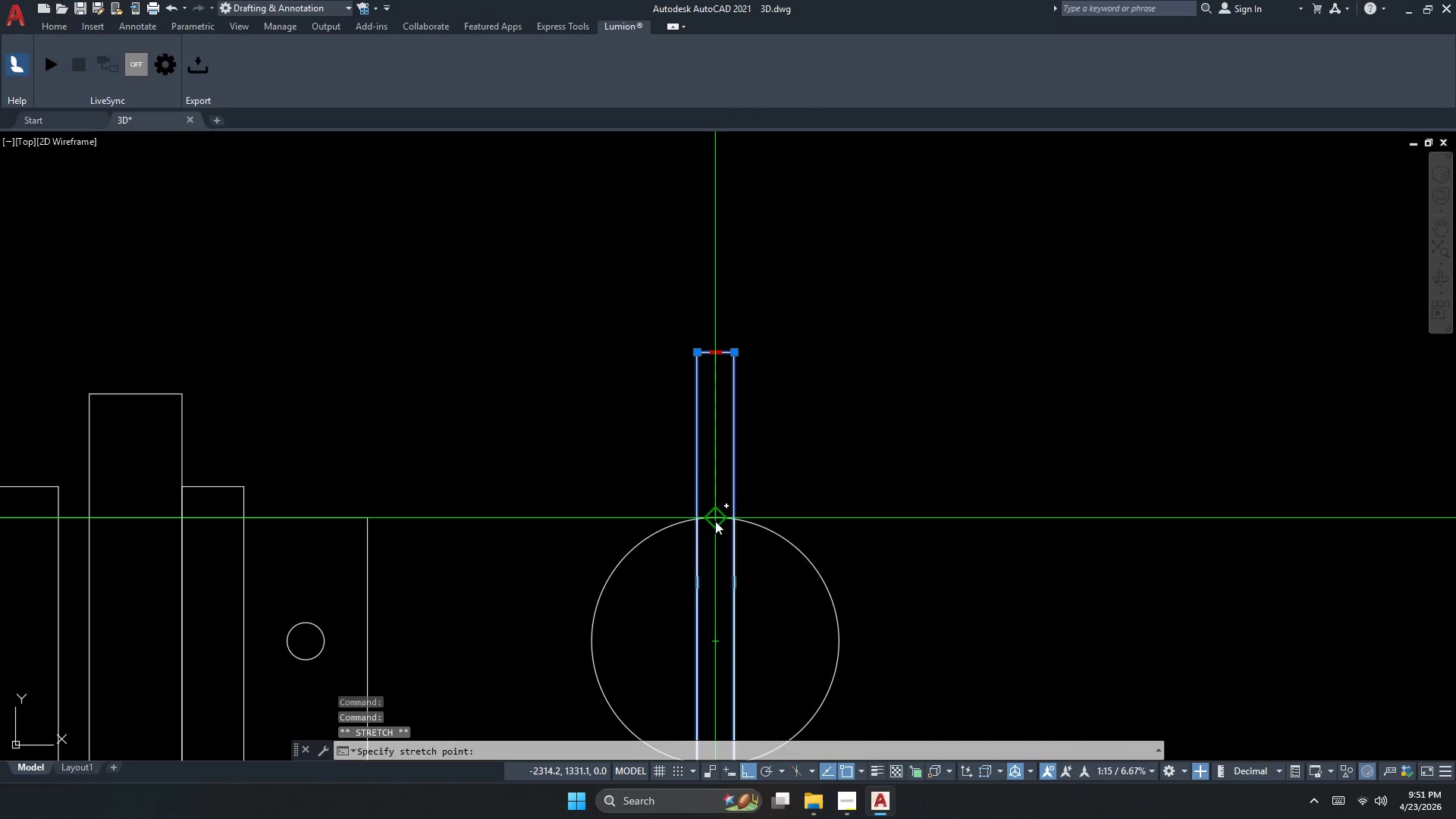 
left_click([715, 520])
 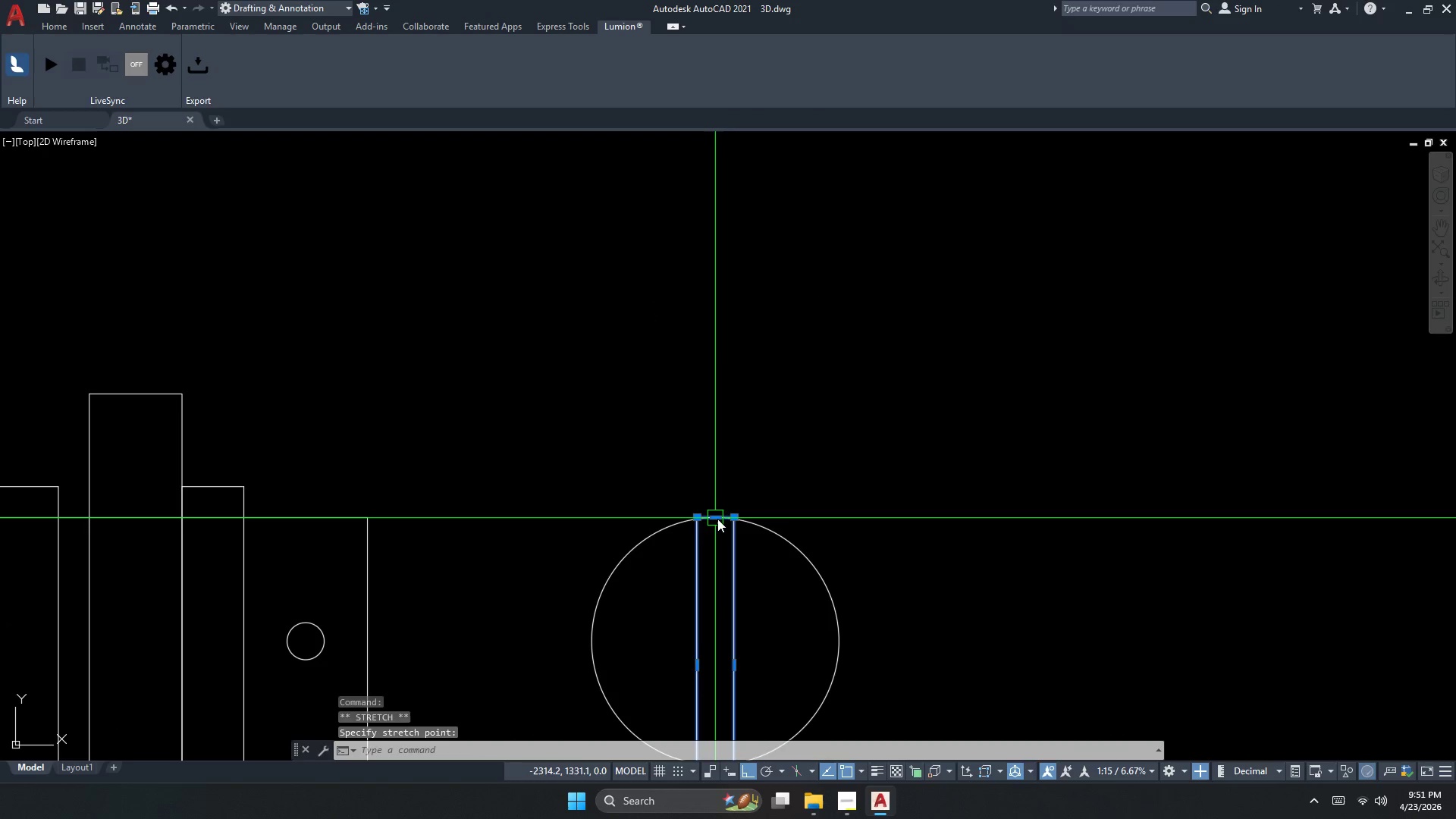 
key(Escape)
 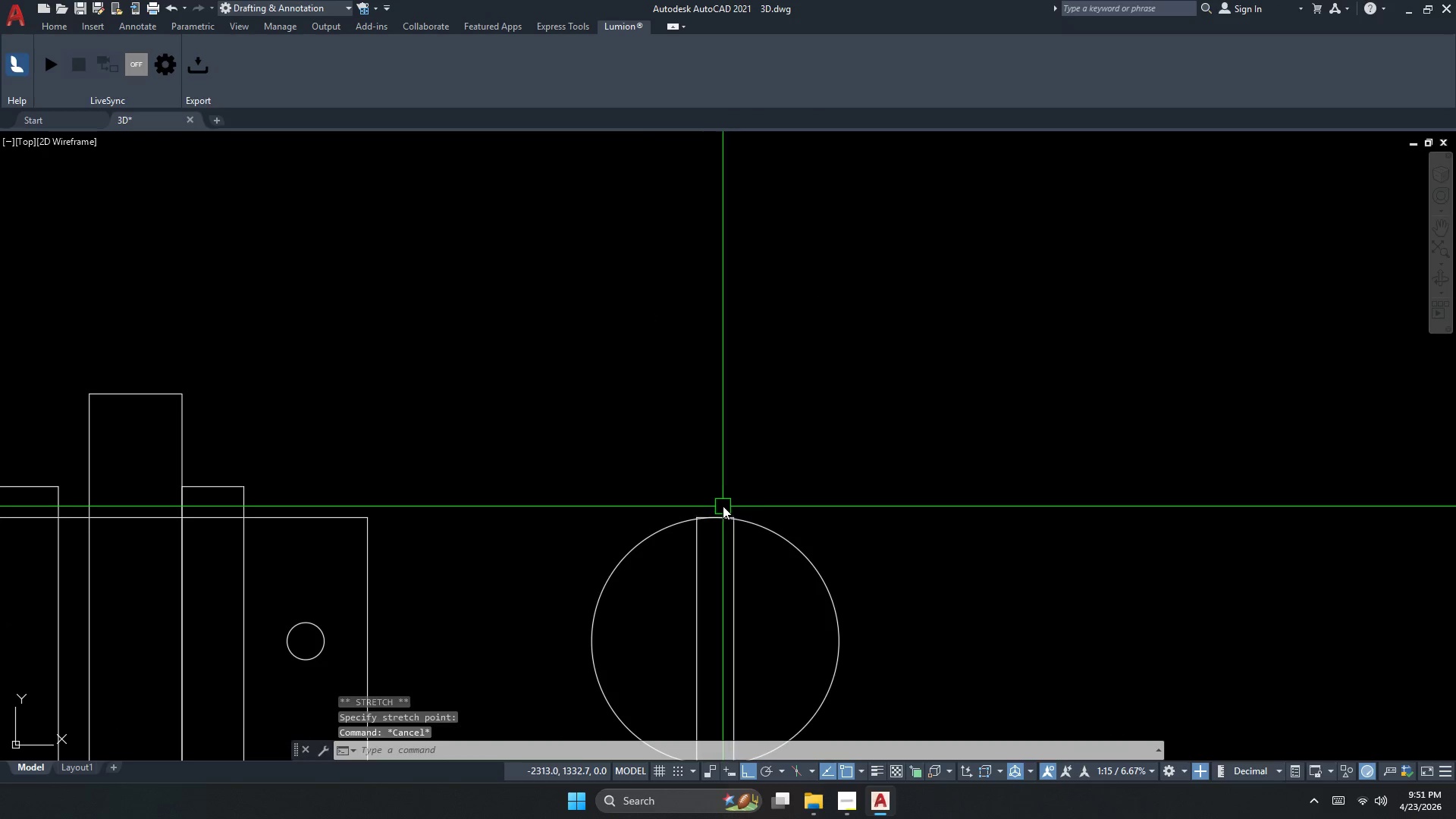 
key(Escape)
 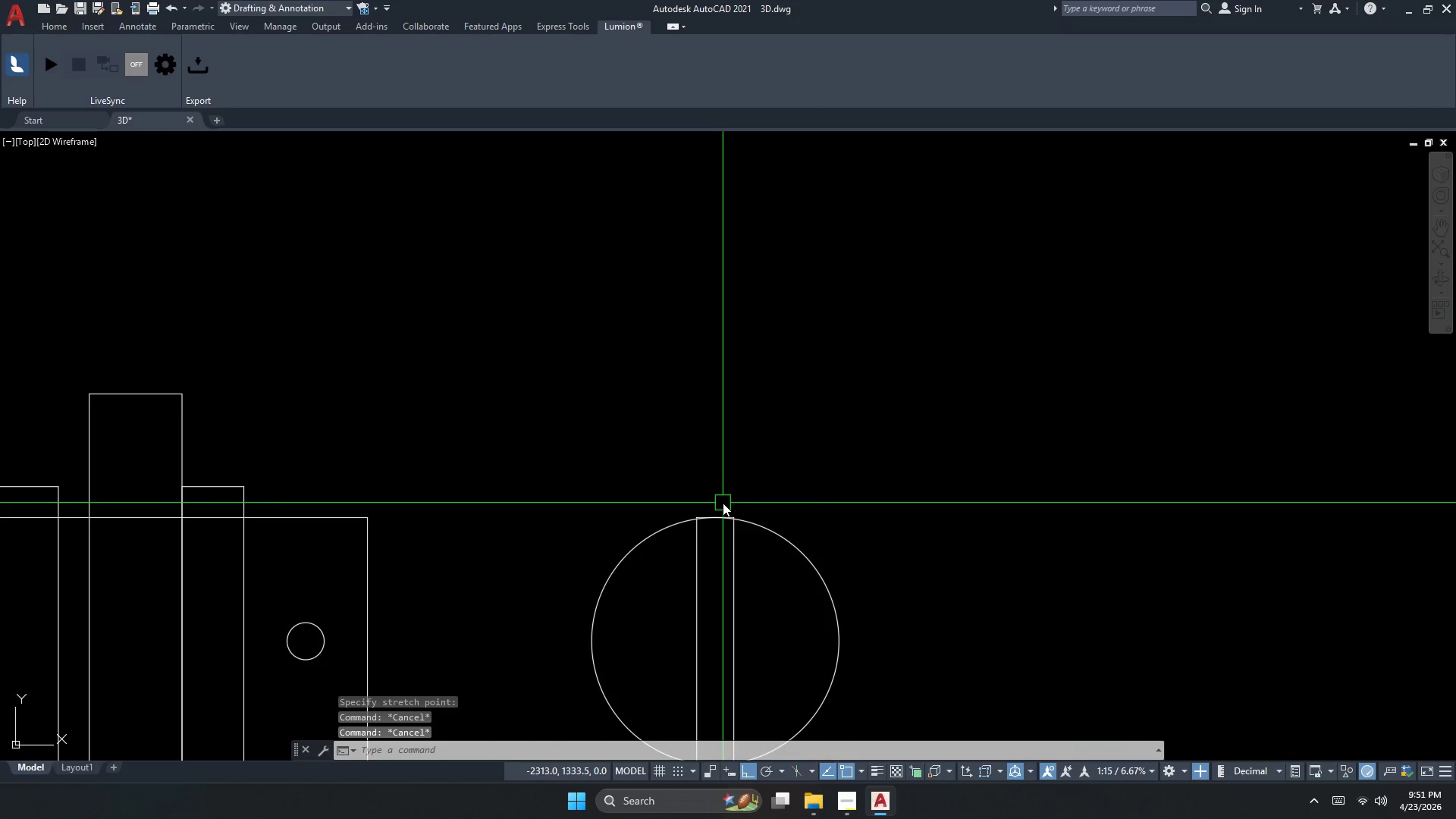 
key(Escape)
 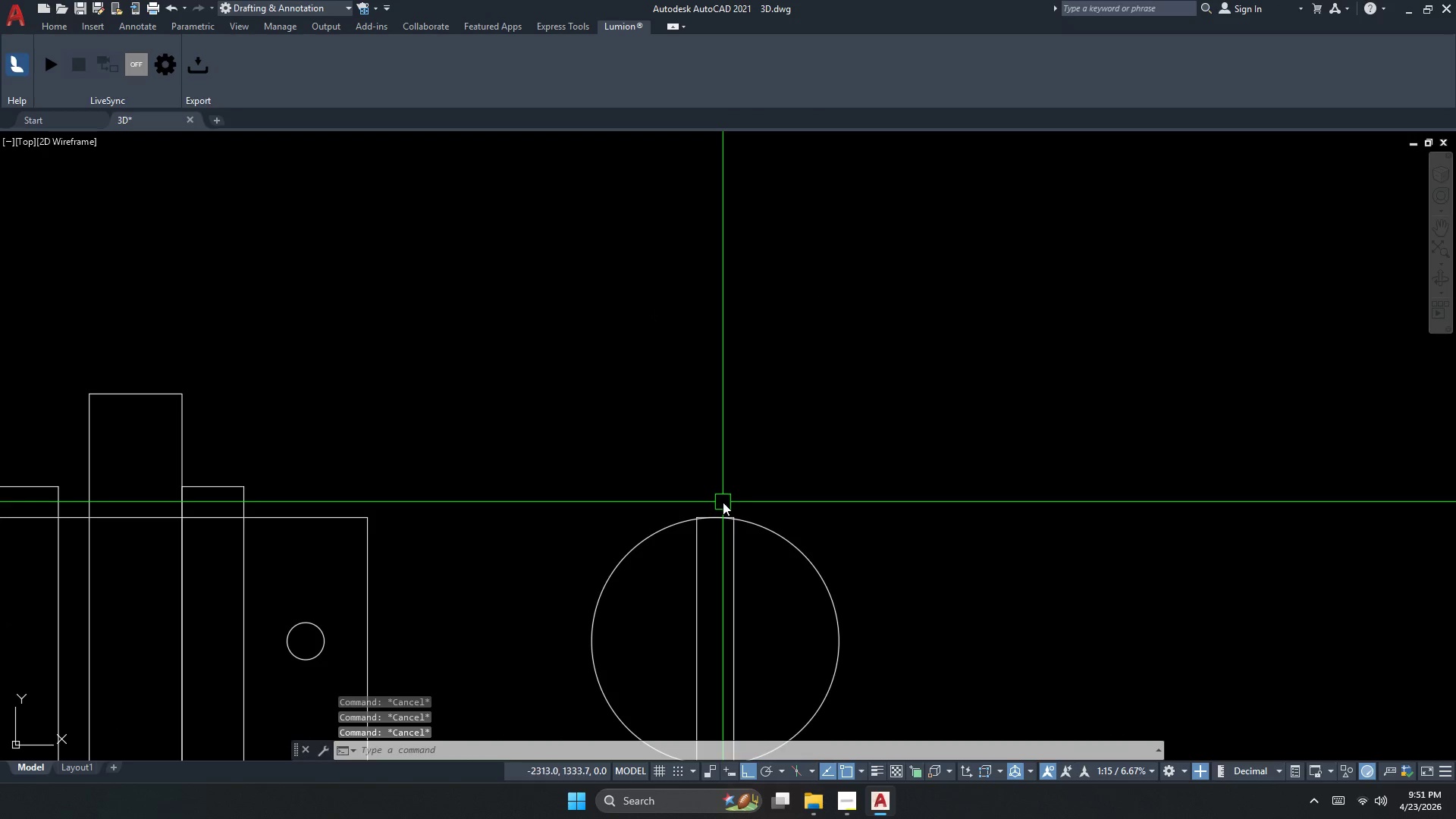 
key(Escape)
 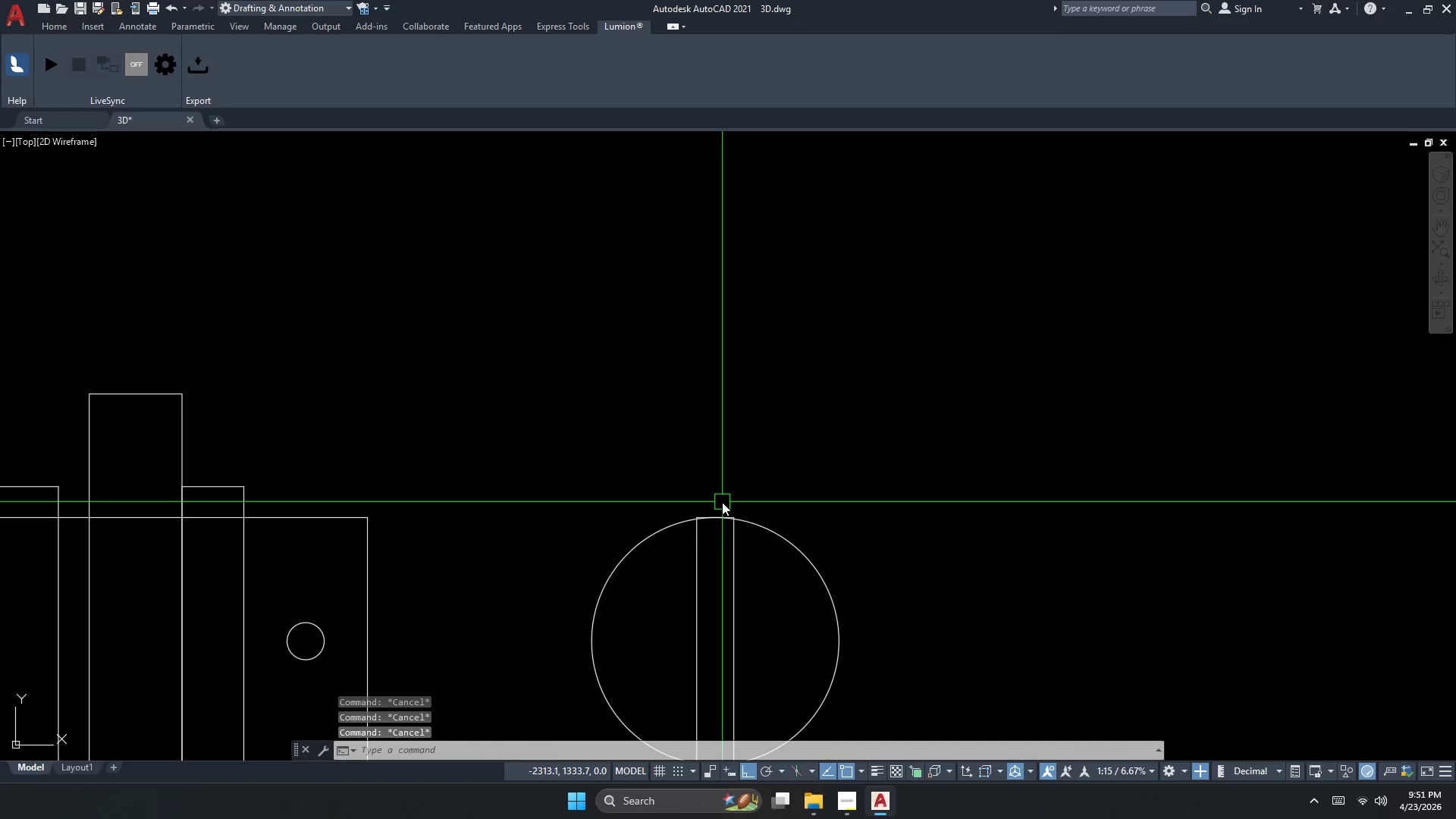 
key(Escape)
 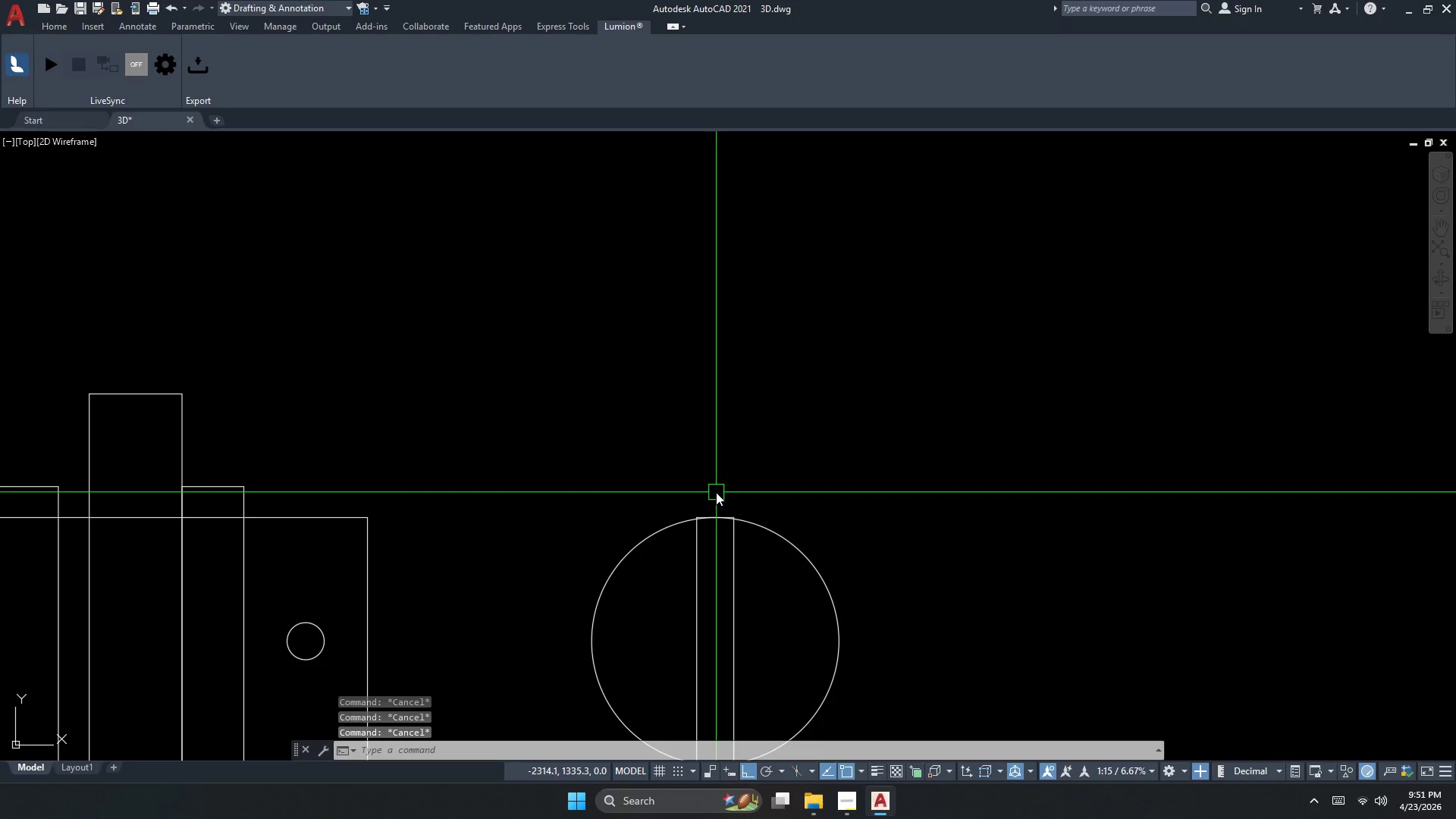 
key(Escape)
 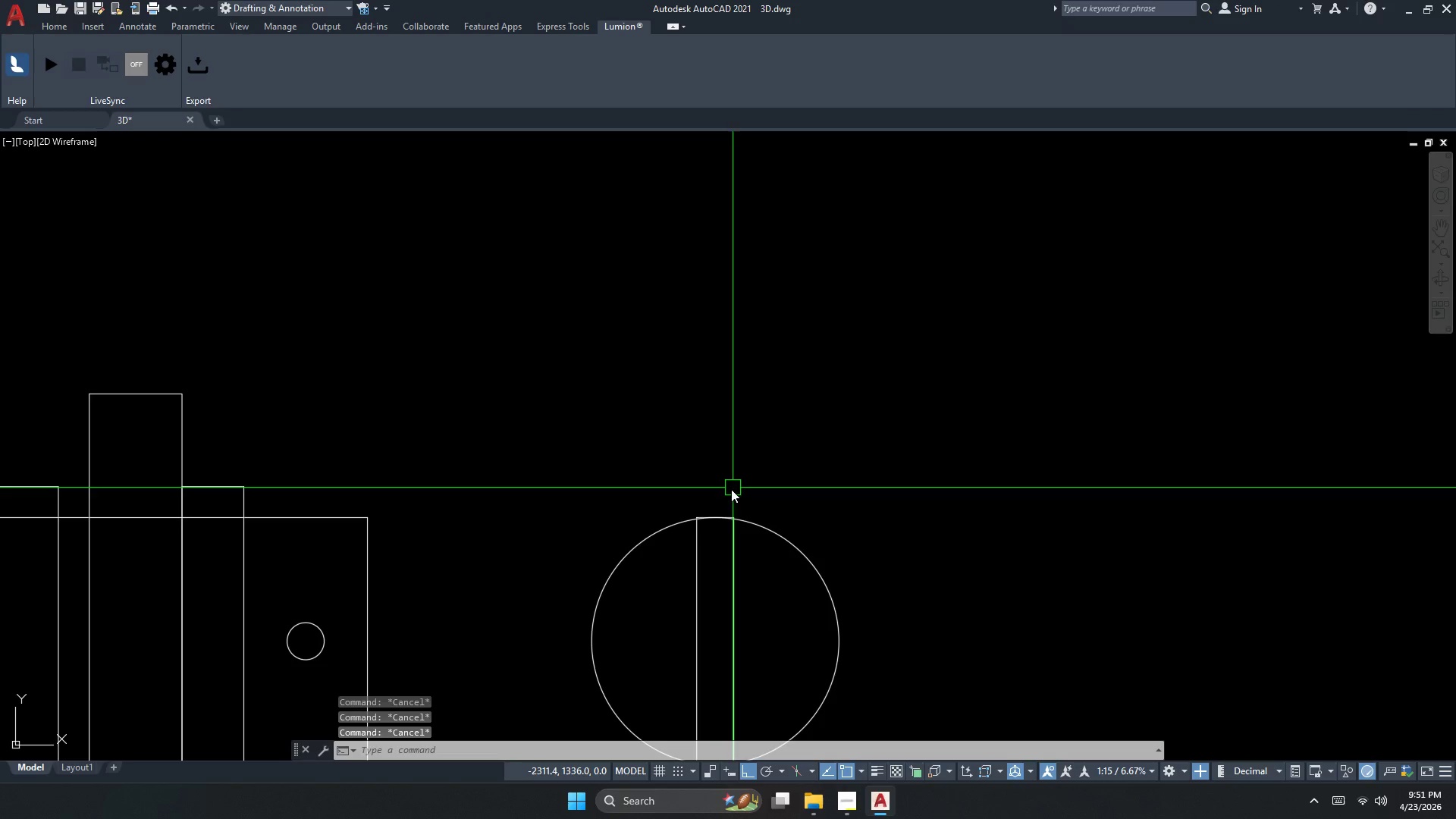 
key(Escape)
type(re)
 